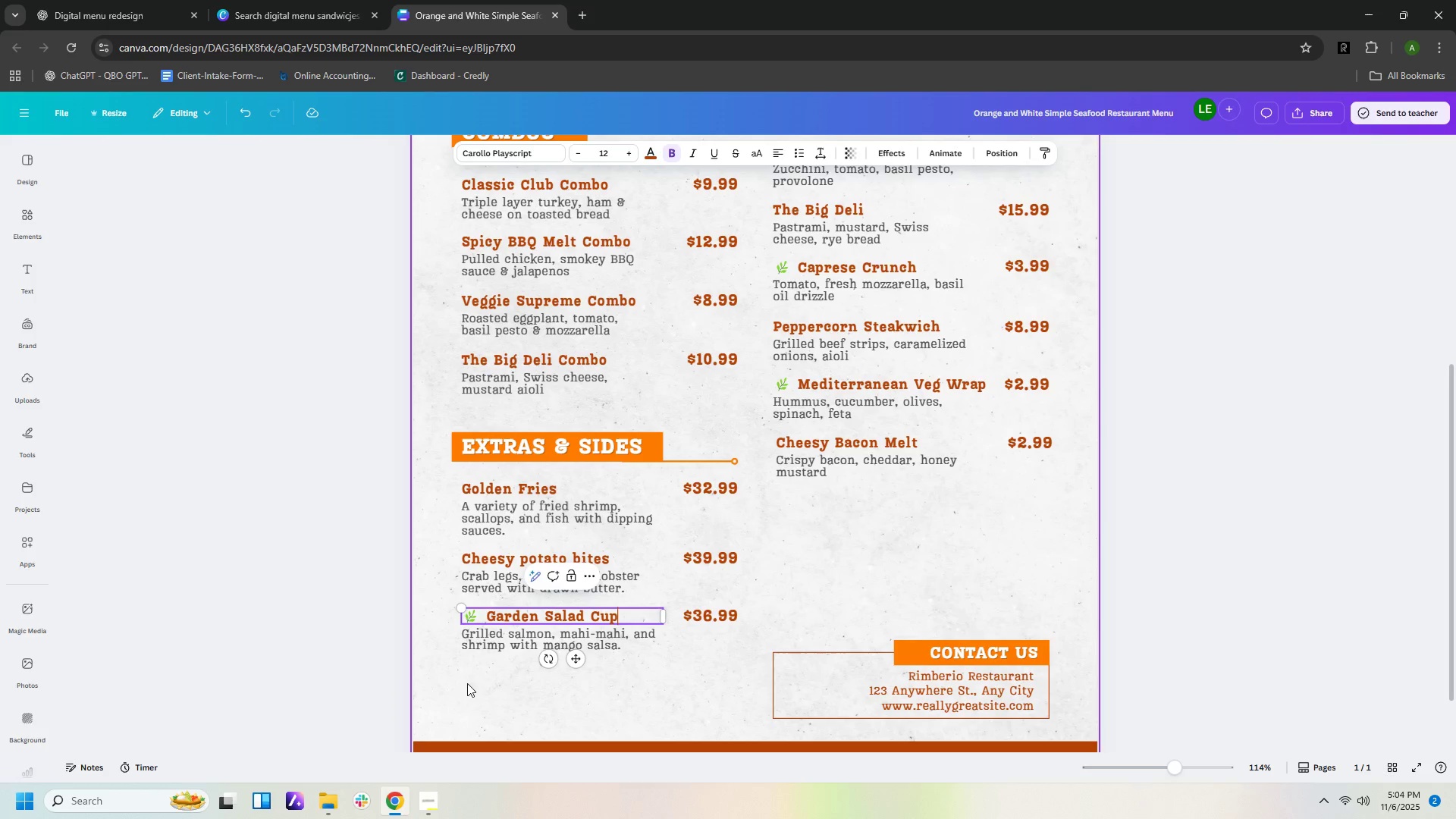 
left_click_drag(start_coordinate=[431, 620], to_coordinate=[717, 659])
 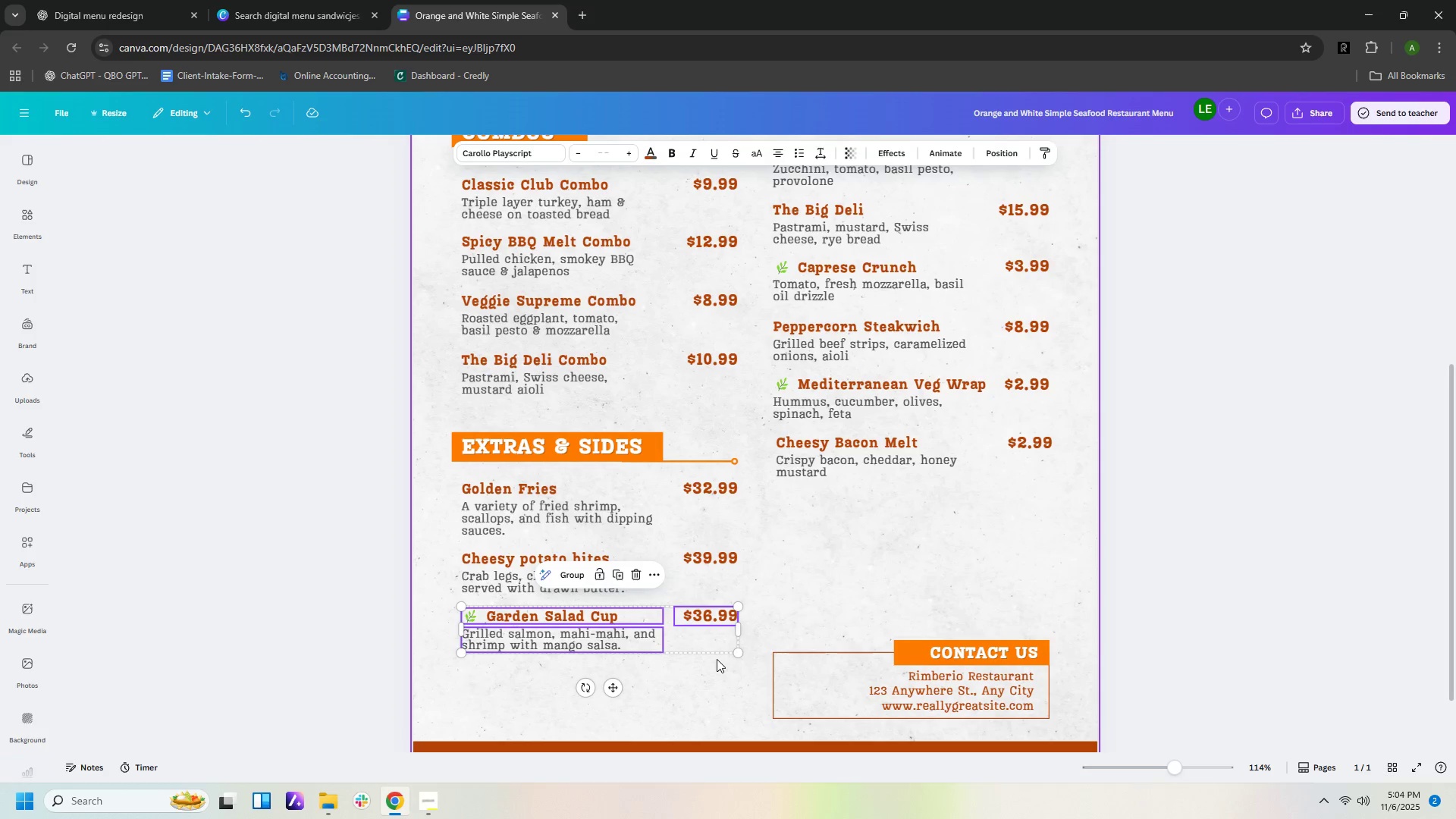 
key(Control+C)
 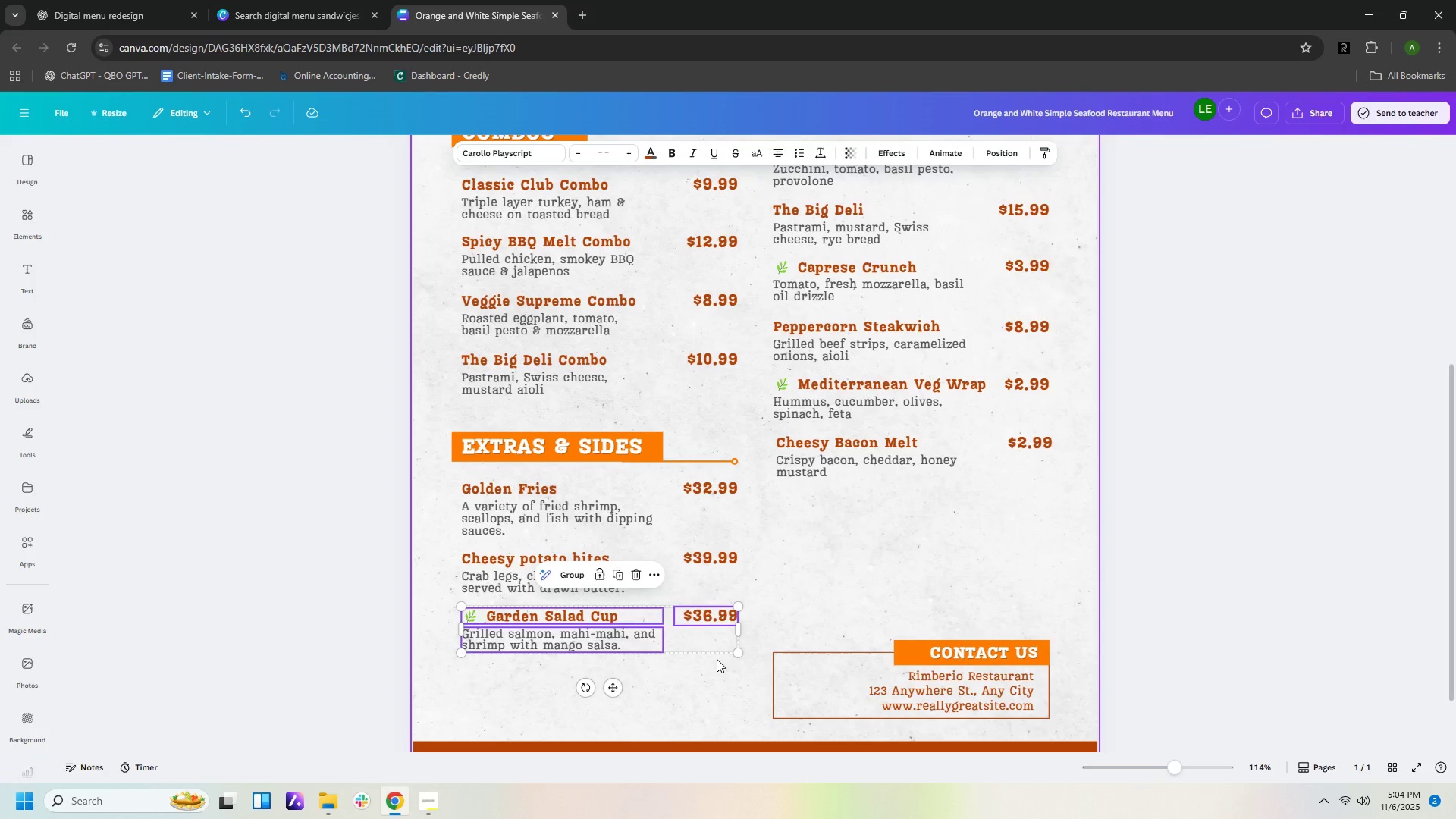 
key(Control+V)
 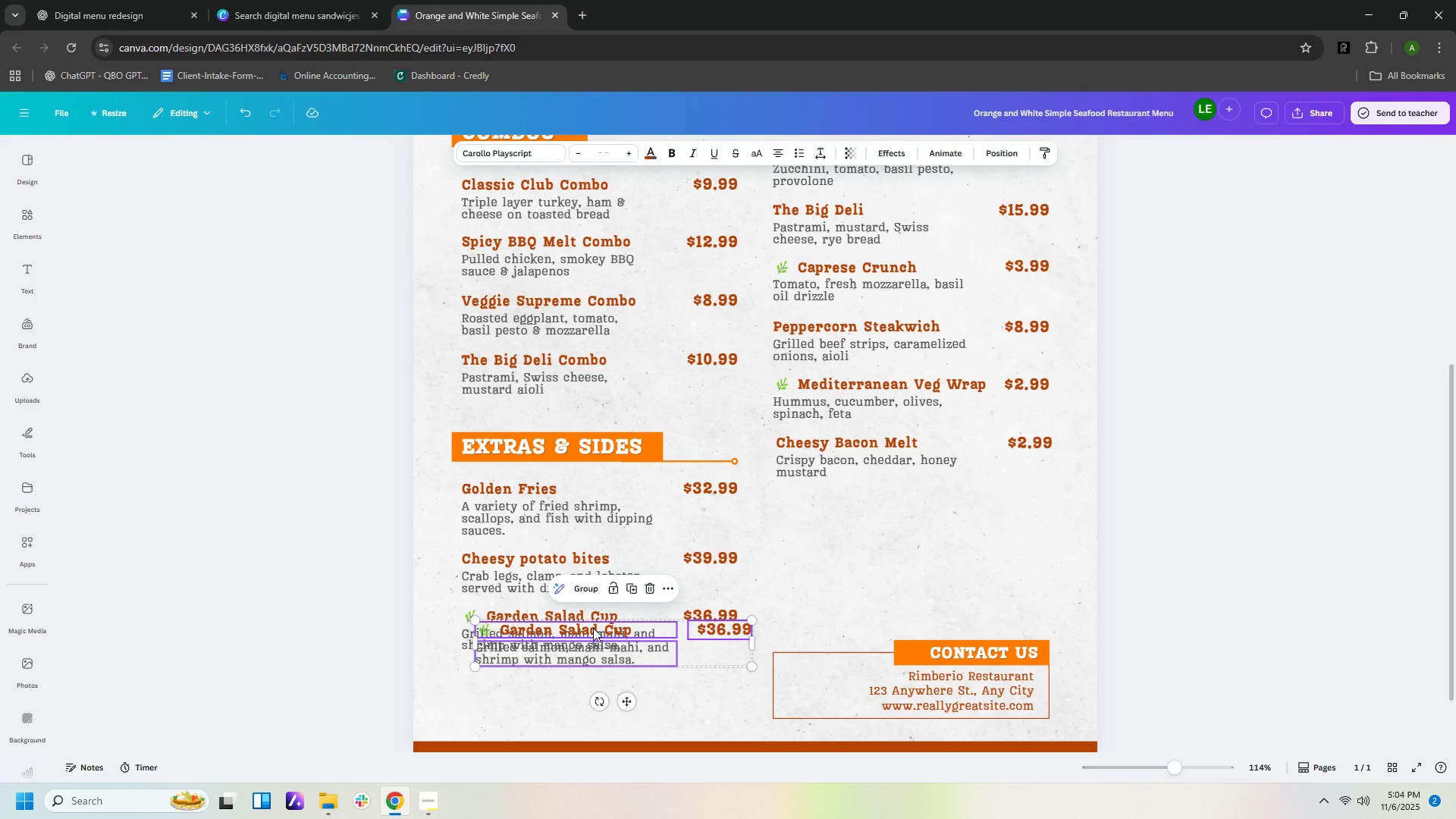 
left_click_drag(start_coordinate=[593, 628], to_coordinate=[579, 670])
 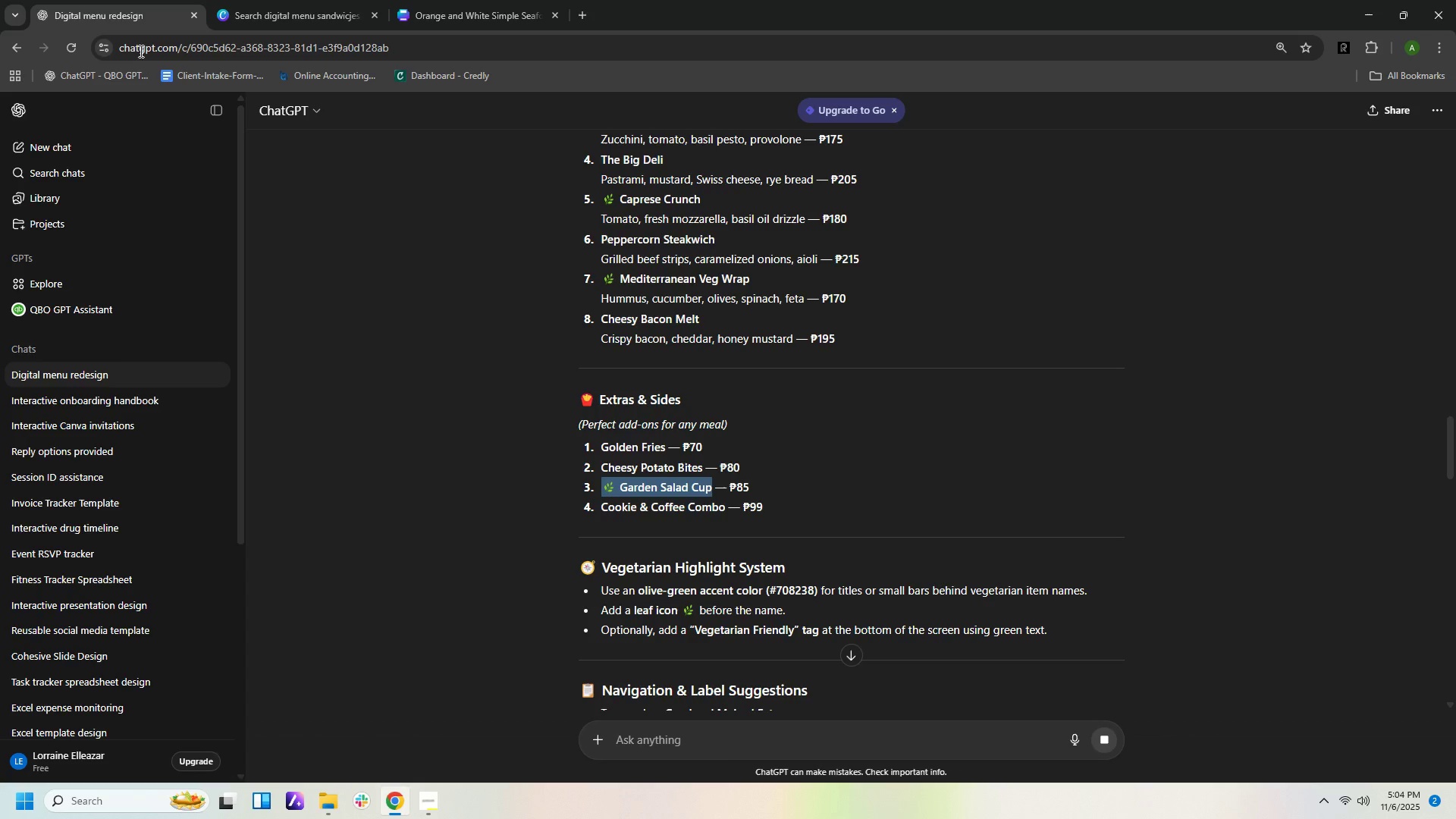 
left_click([75, 11])
 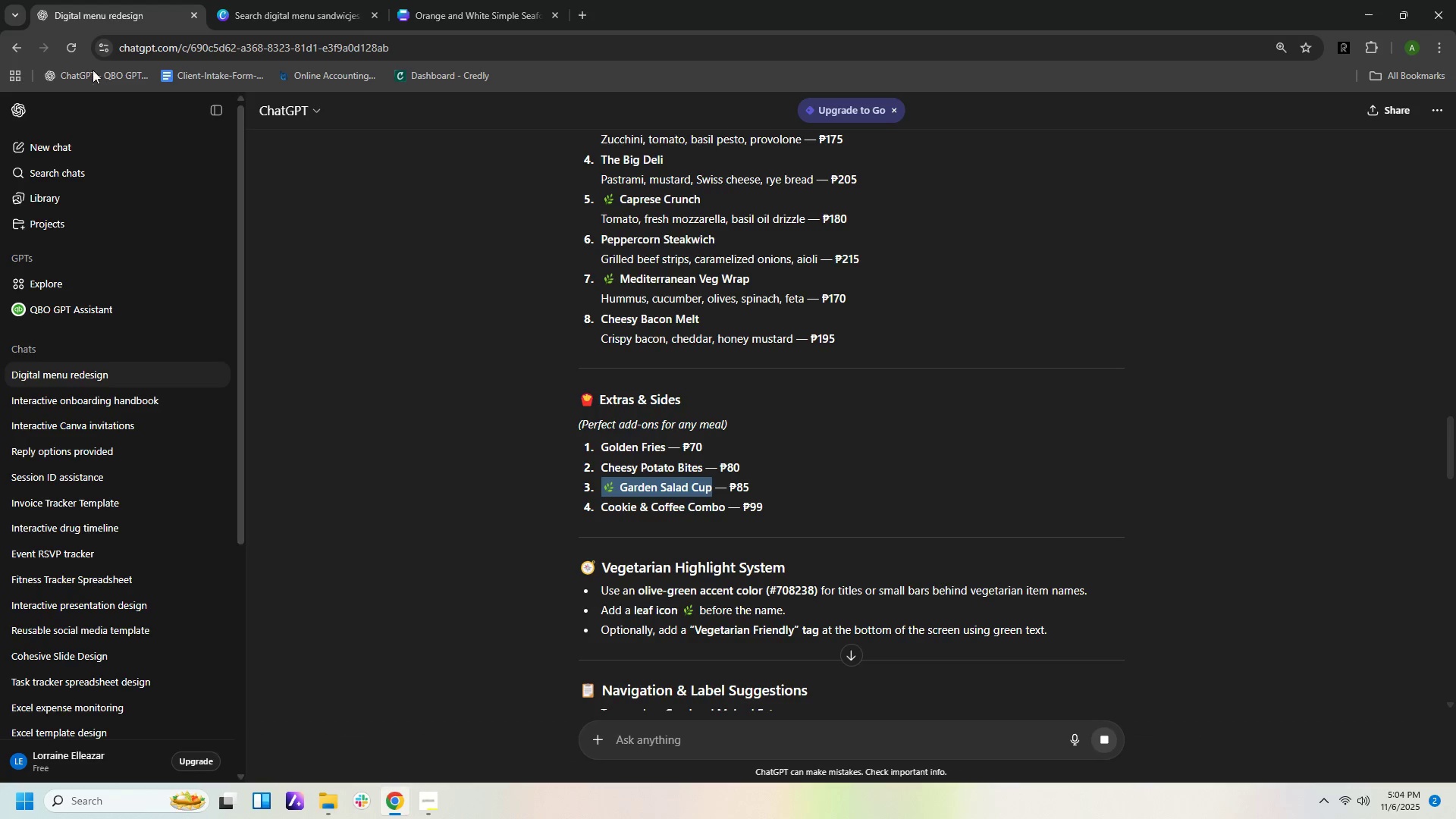 
left_click([469, 11])
 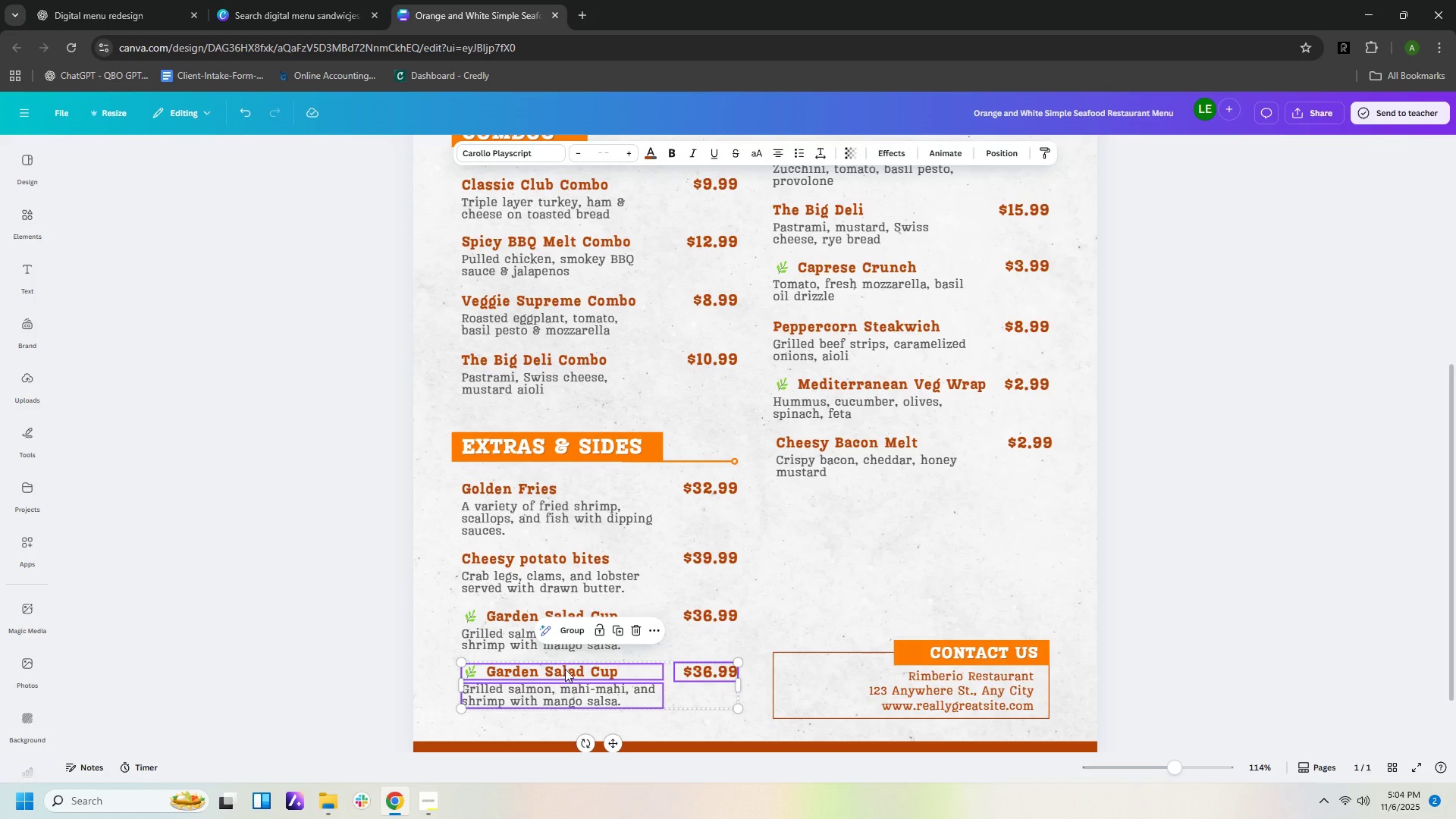 
double_click([565, 669])
 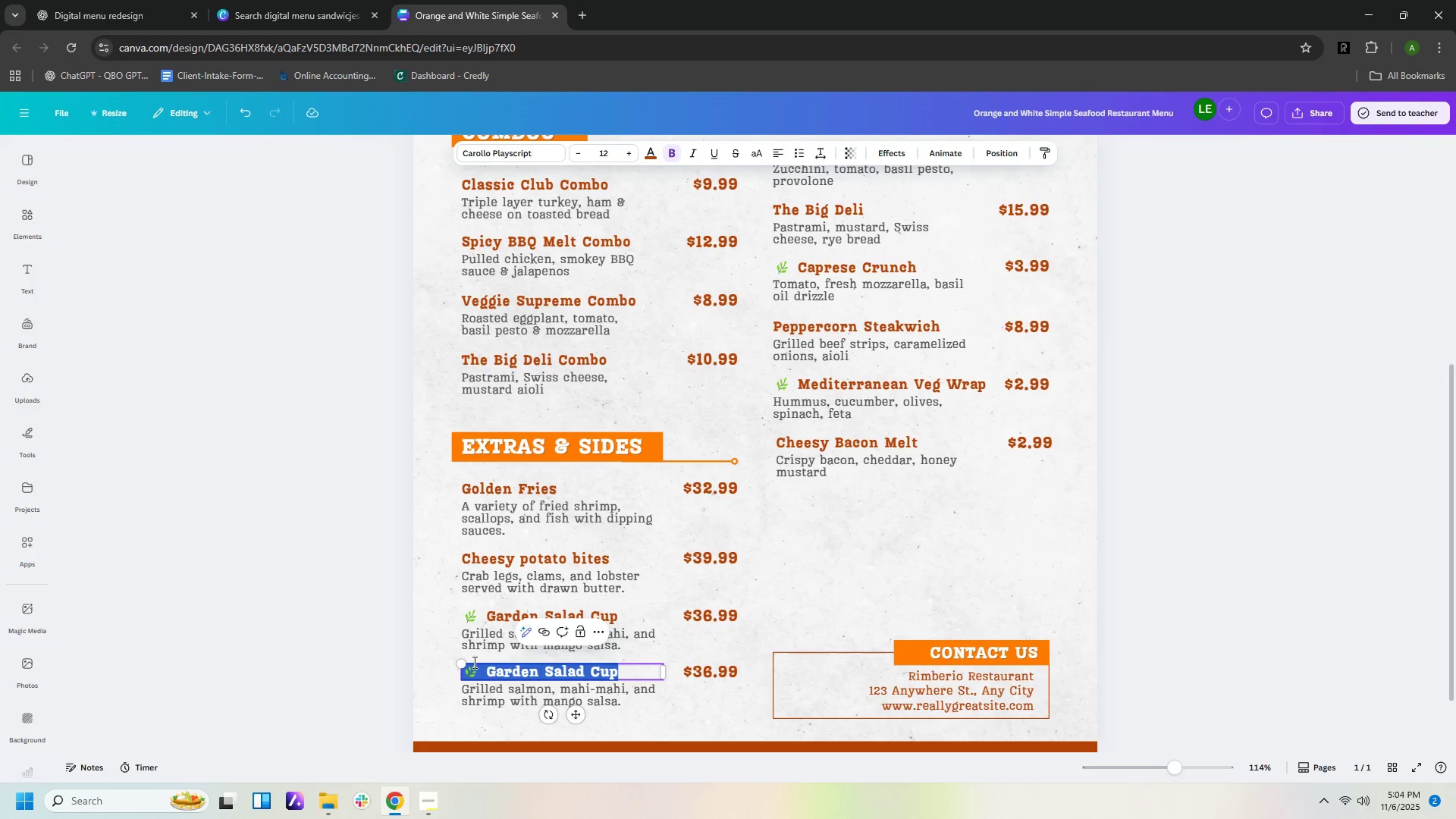 
type(Cooke and cof)
key(Backspace)
key(Backspace)
key(Backspace)
key(Backspace)
key(Backspace)
key(Backspace)
key(Backspace)
type(& Coffee Combo)
 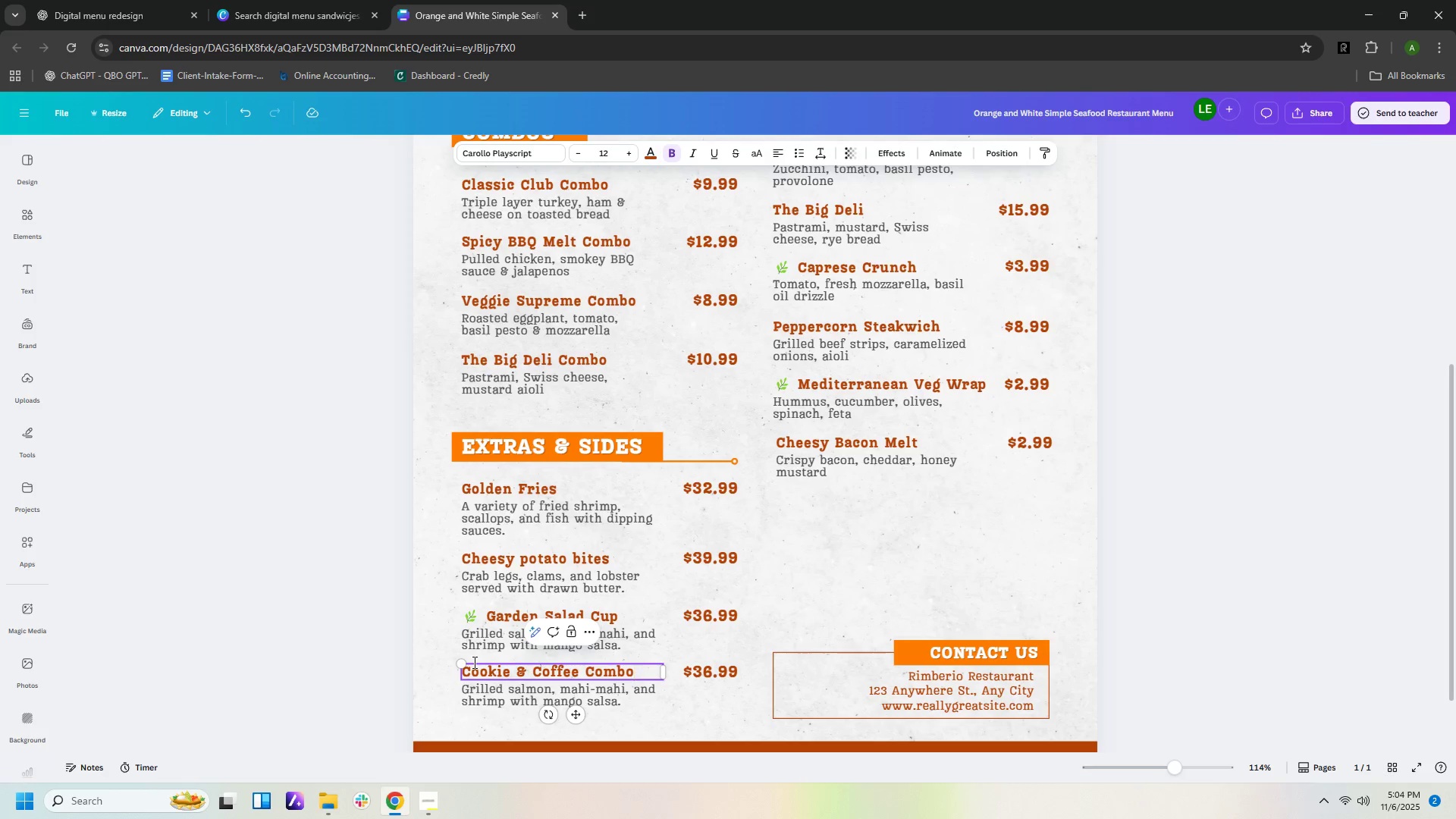 
left_click([126, 3])
 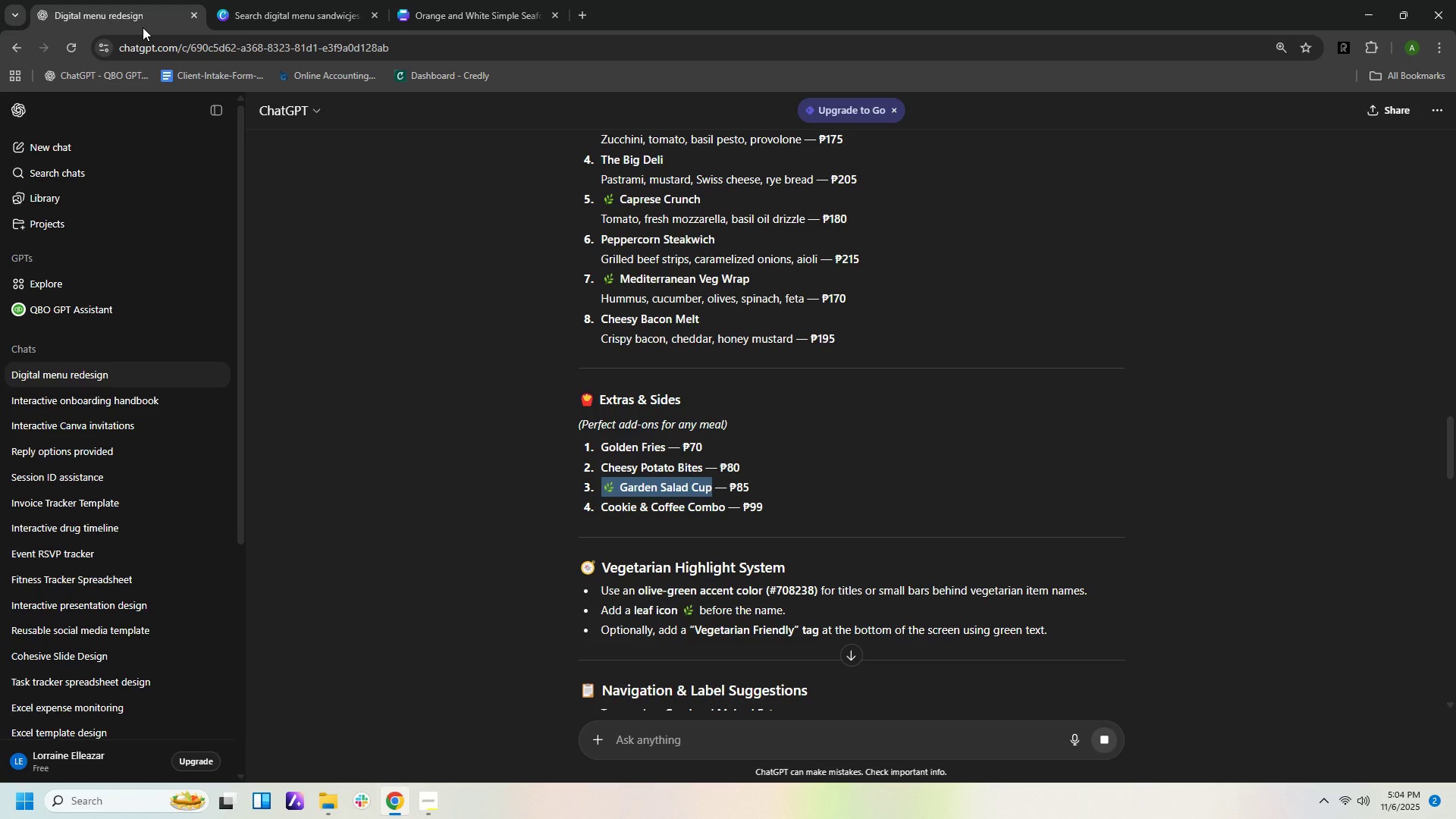 
wait(11.75)
 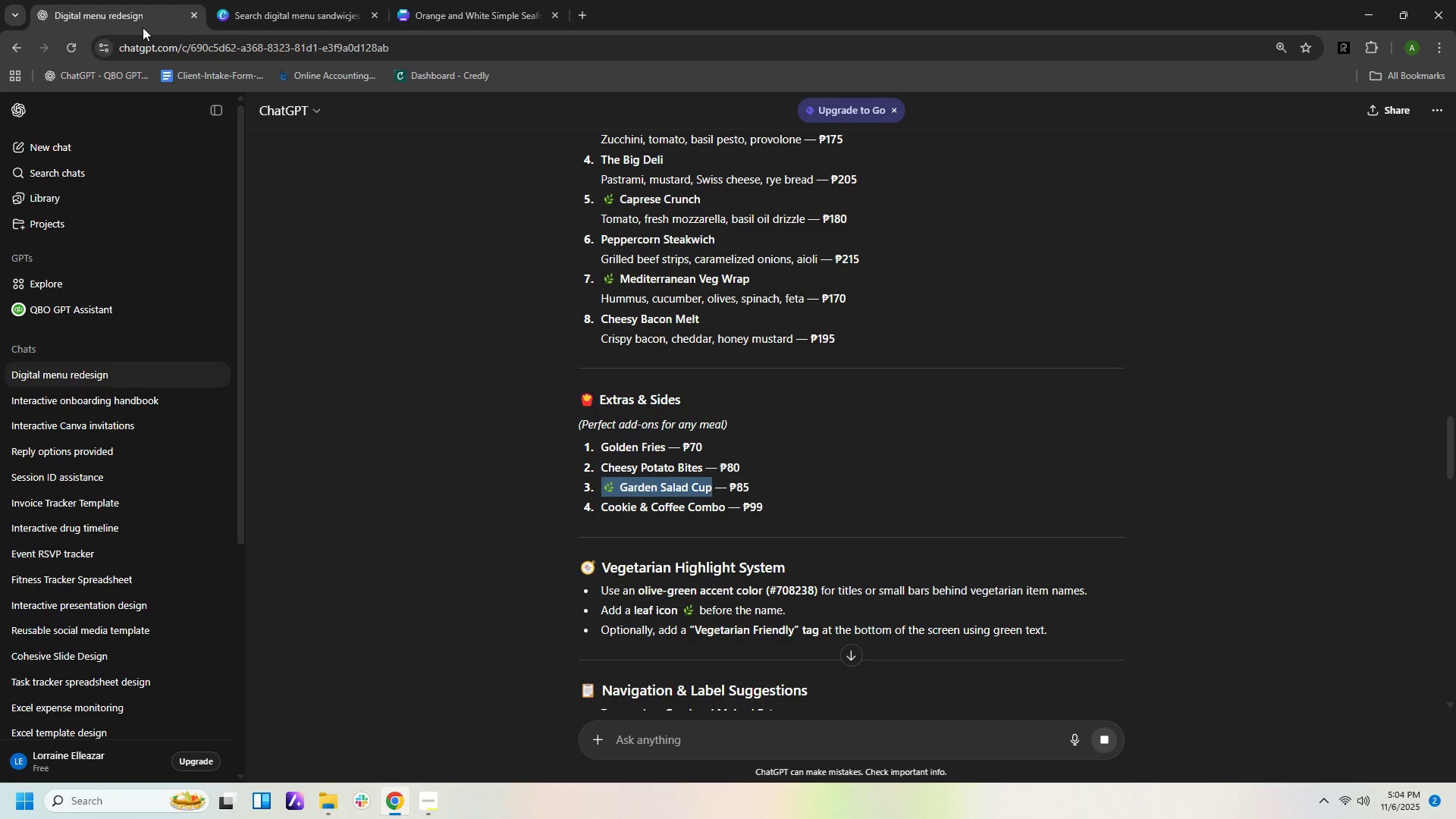 
left_click([447, 11])
 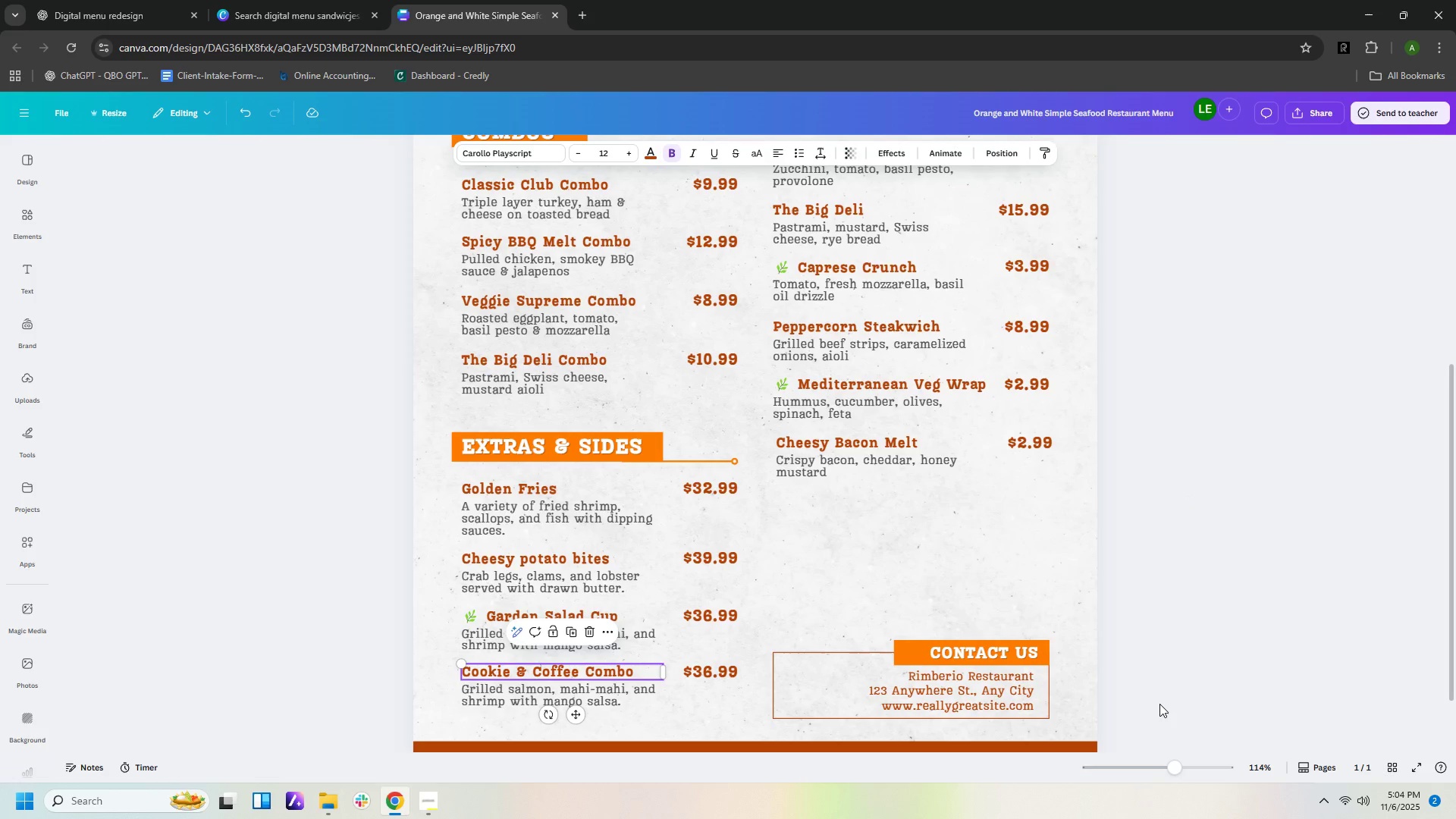 
scroll: coordinate [1159, 690], scroll_direction: up, amount: 6.0
 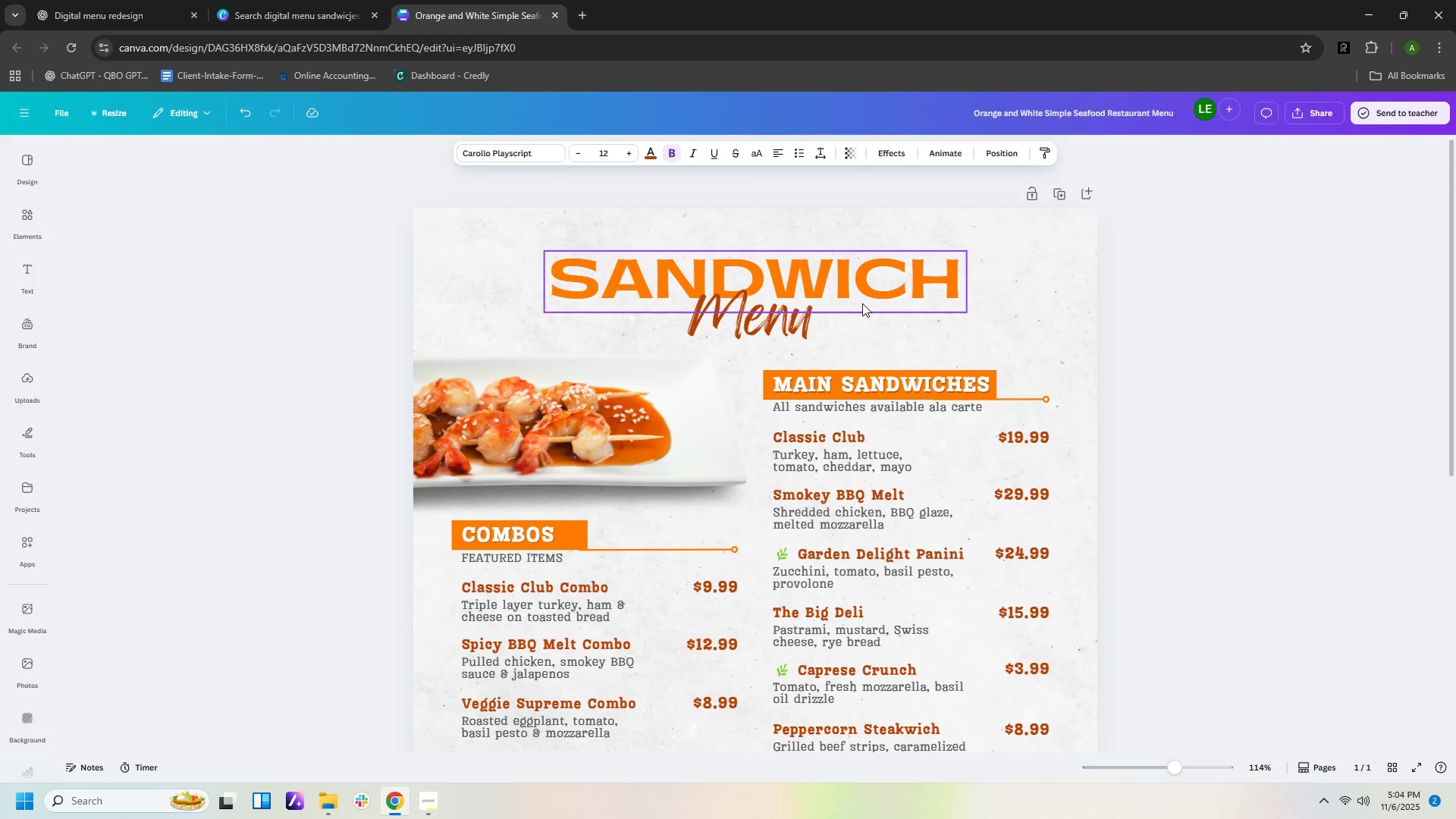 
left_click([862, 301])
 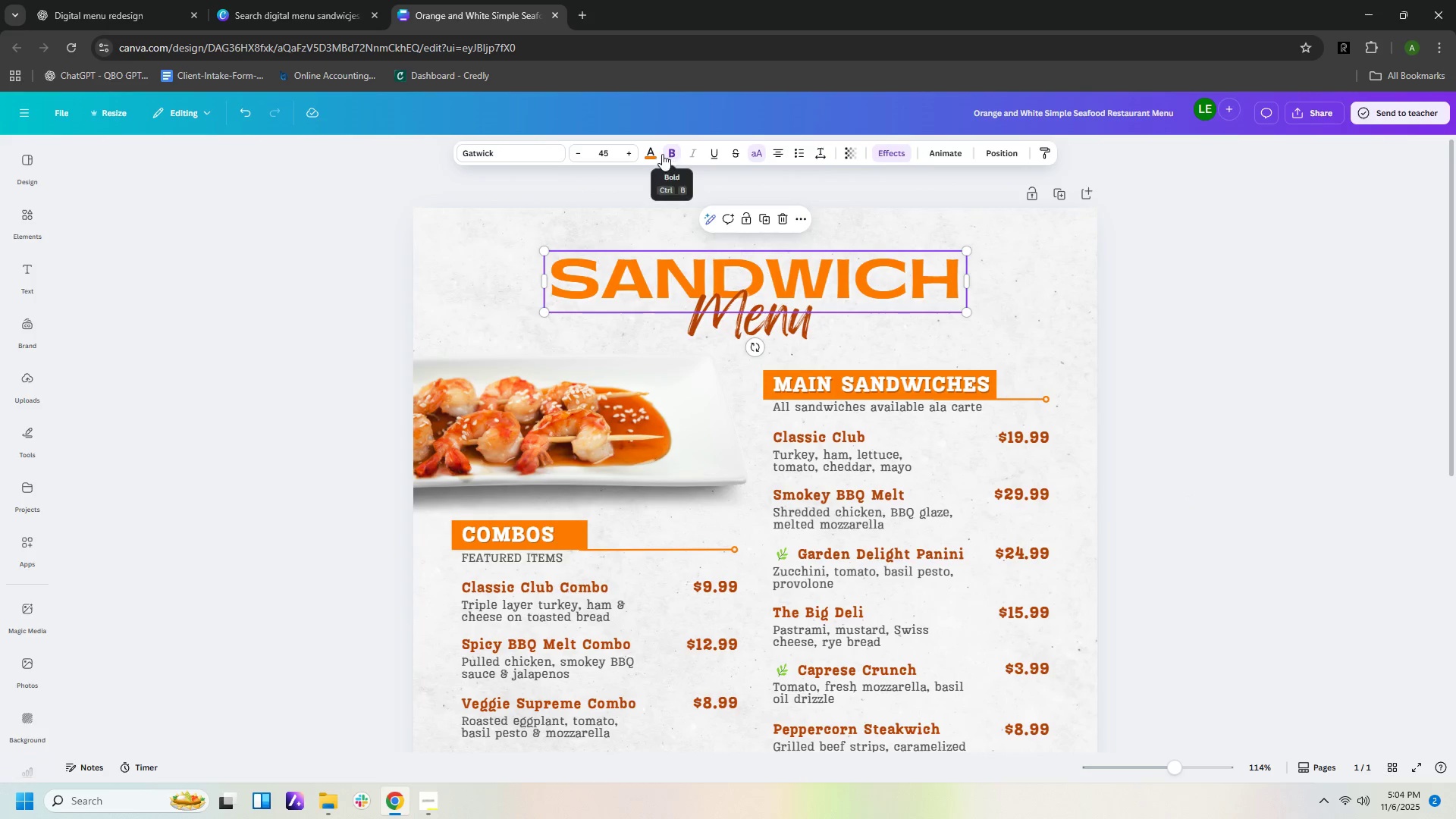 
left_click([657, 153])
 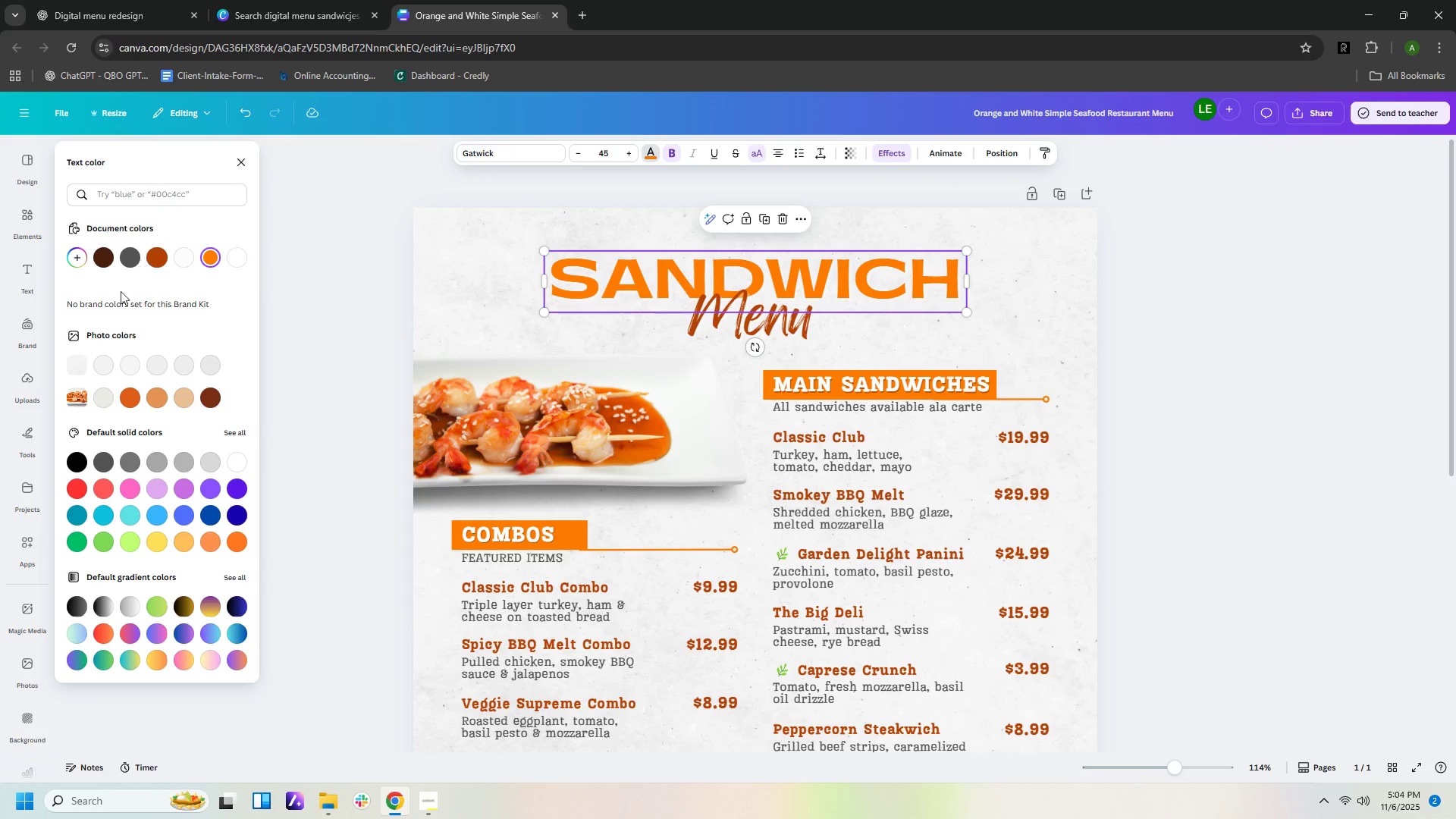 
left_click([71, 262])
 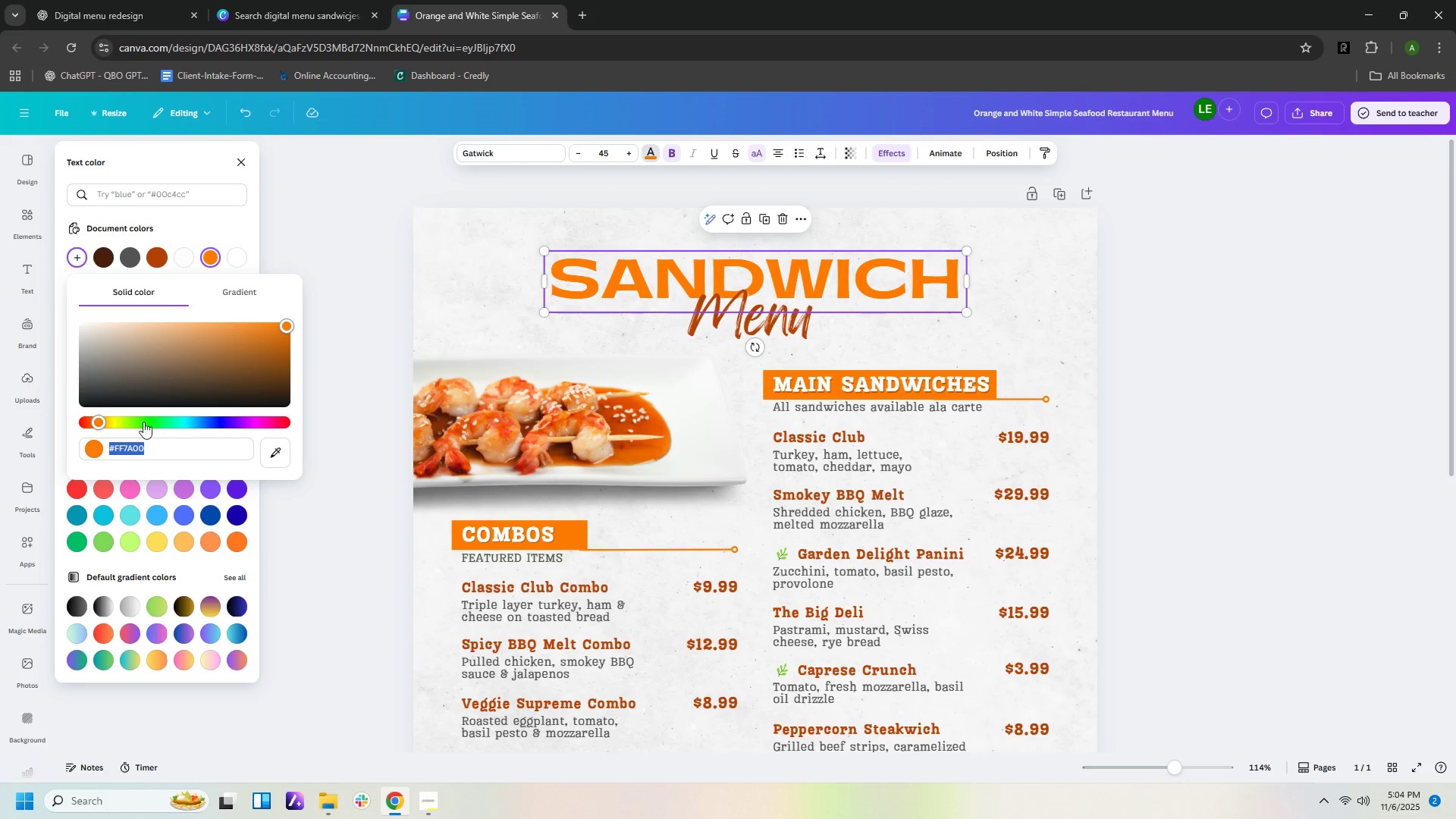 
left_click([141, 422])
 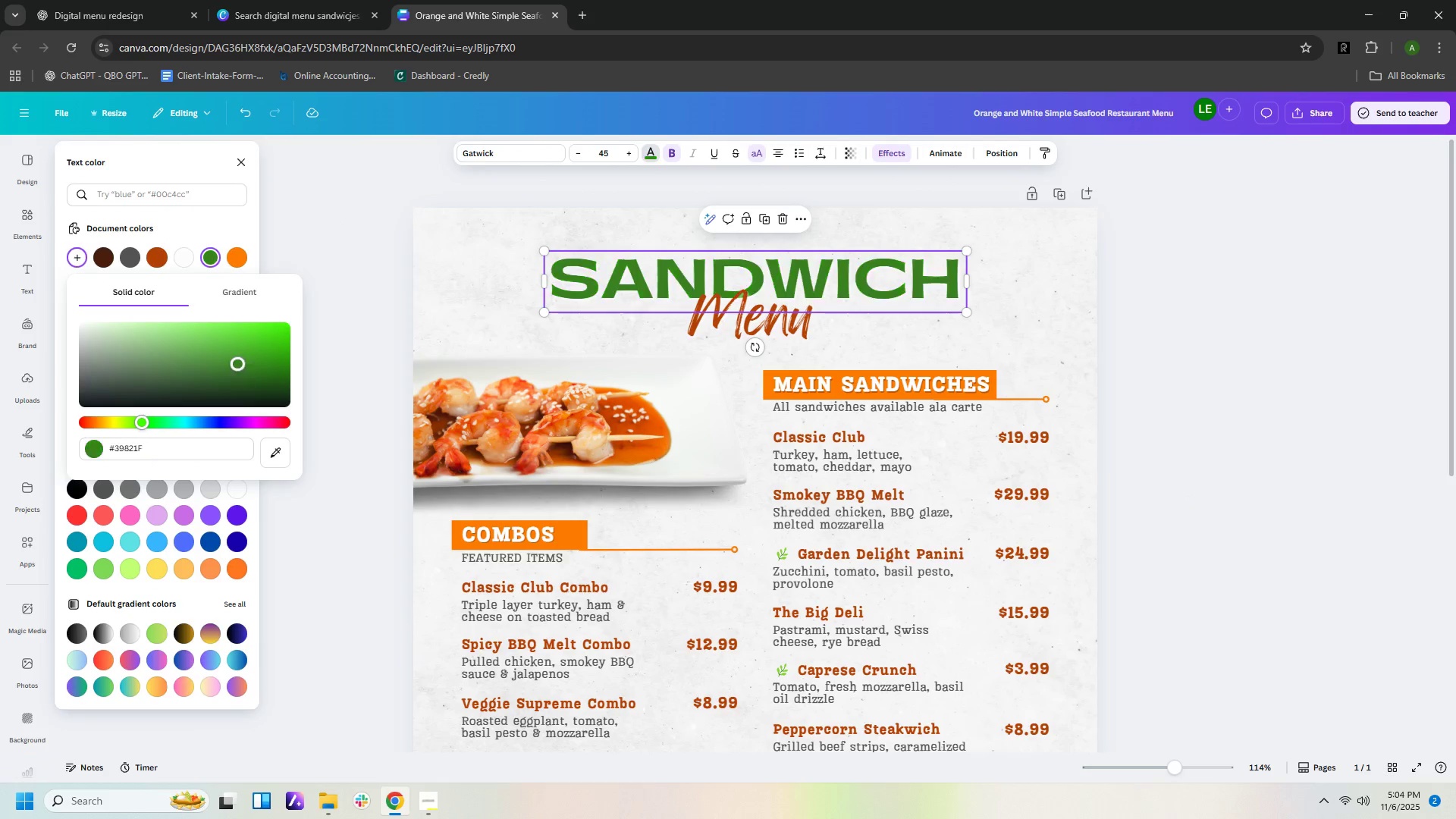 
left_click([240, 364])
 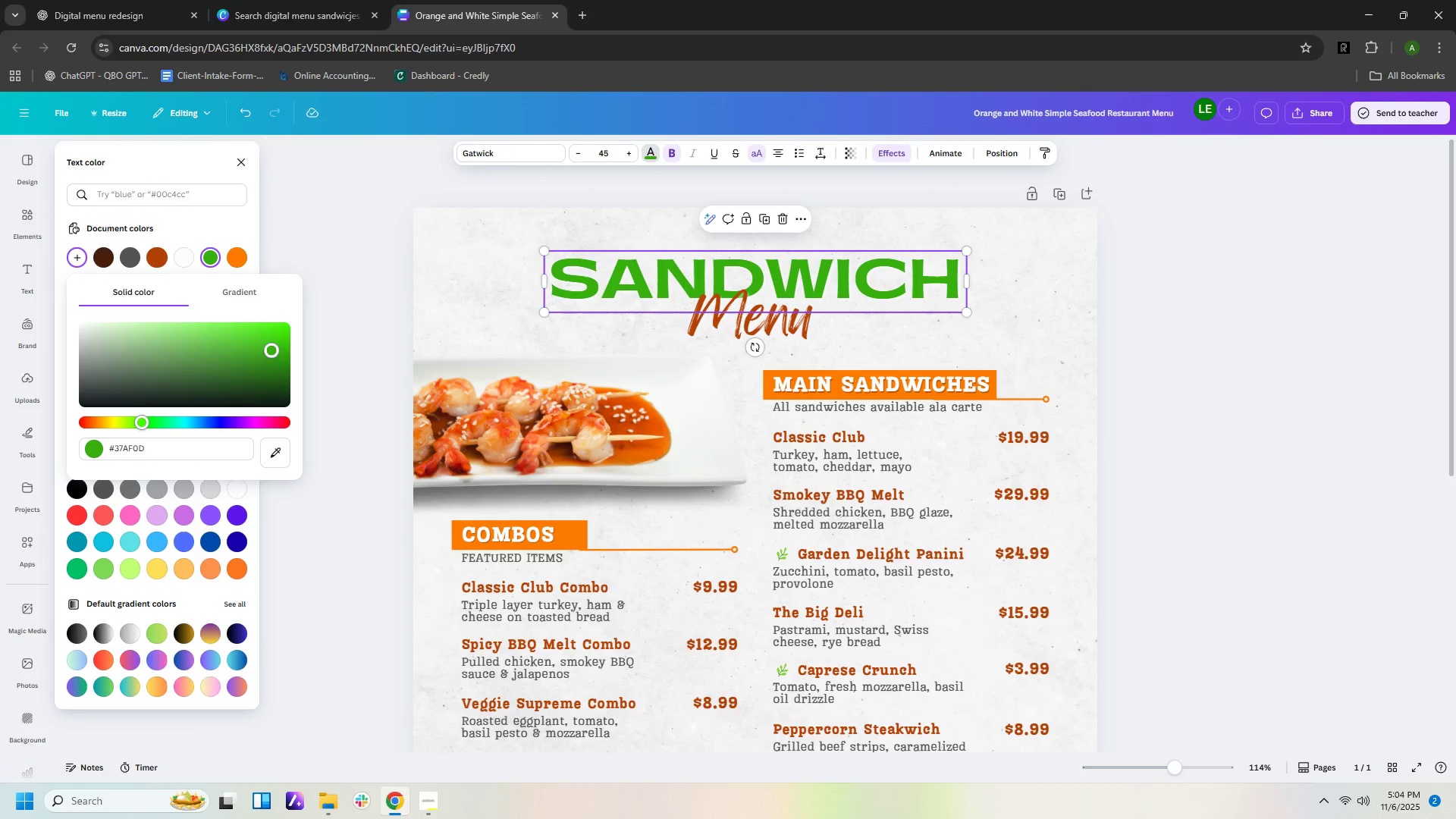 
left_click([275, 349])
 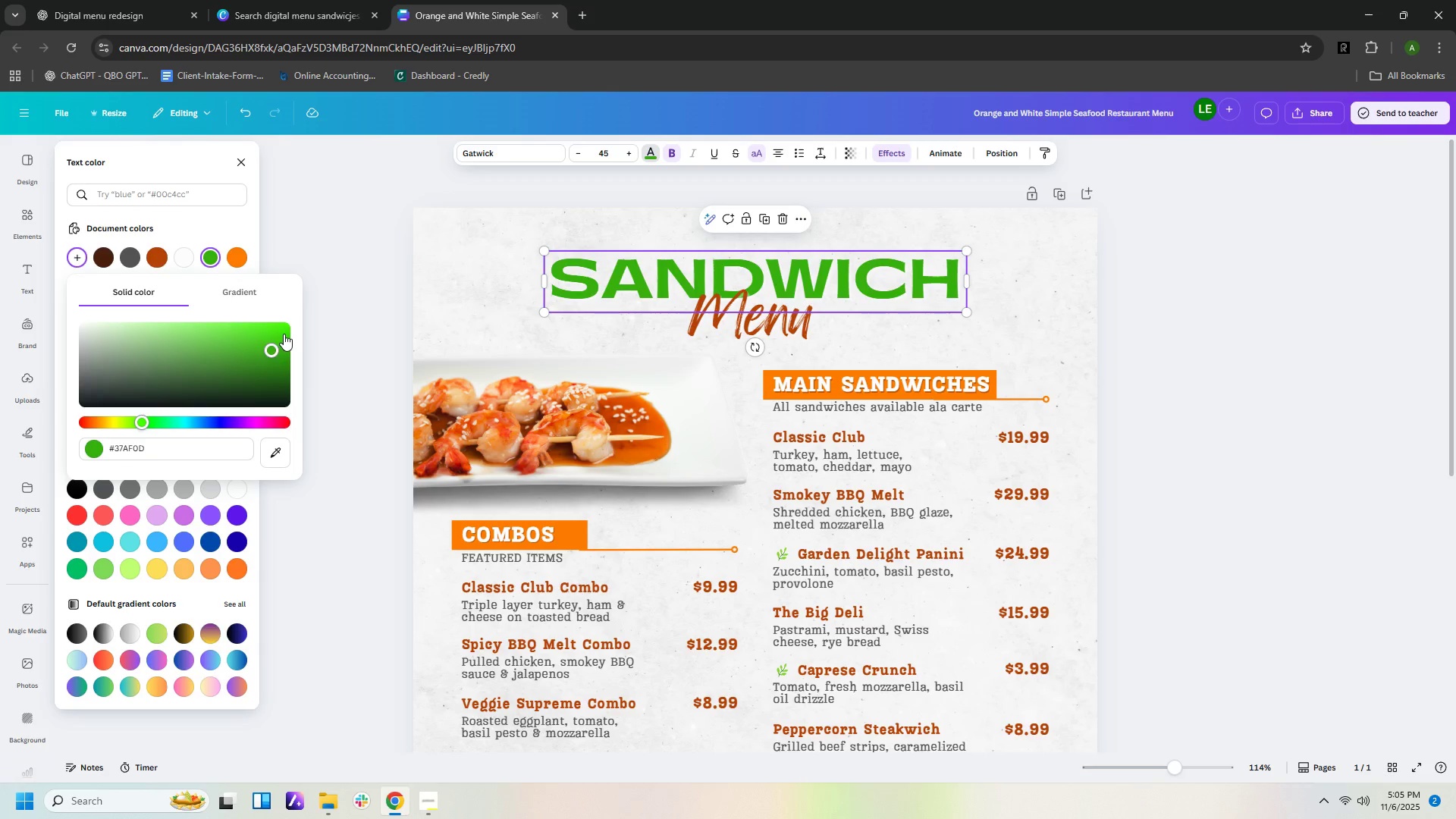 
left_click([284, 334])
 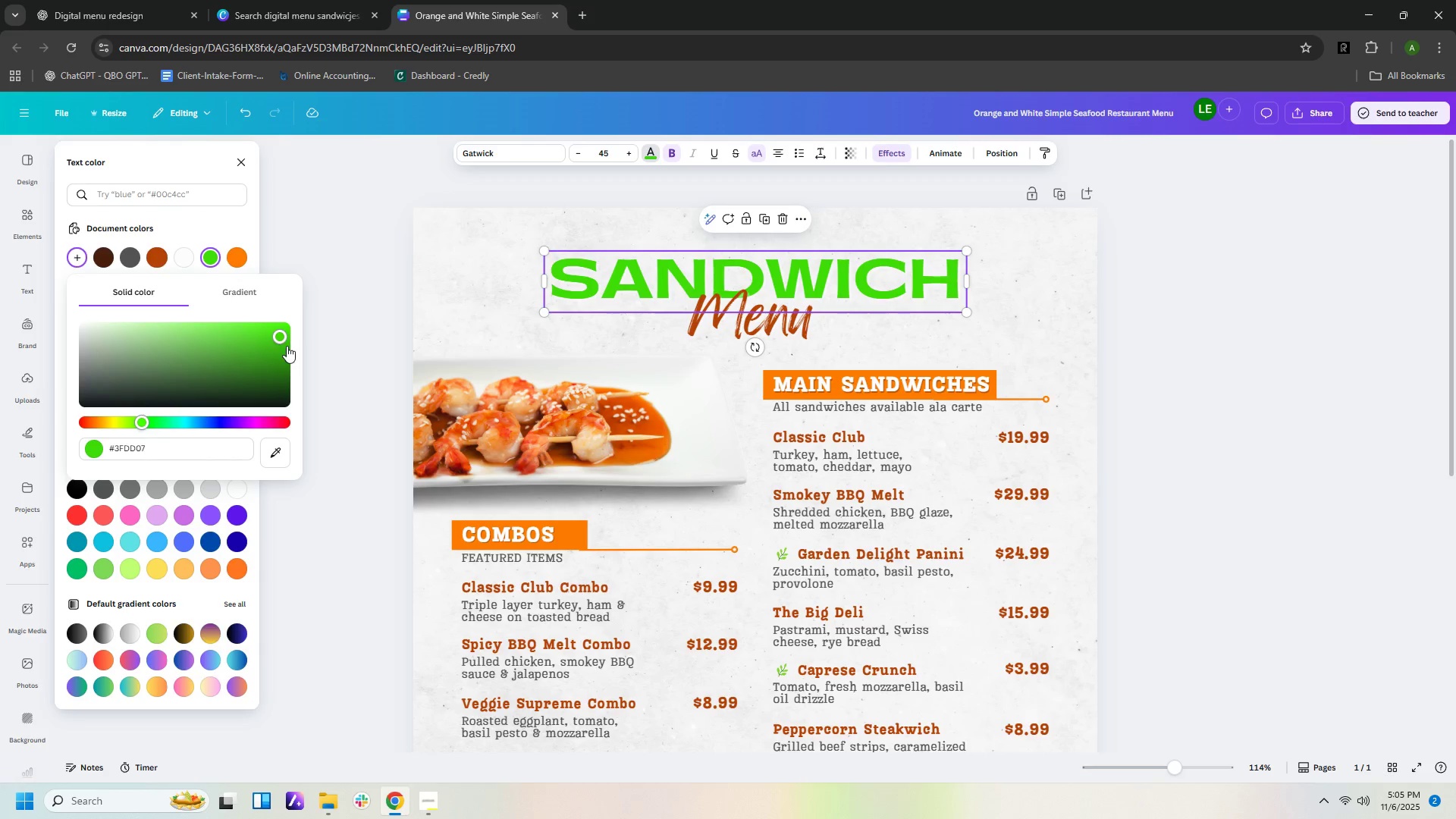 
left_click([287, 346])
 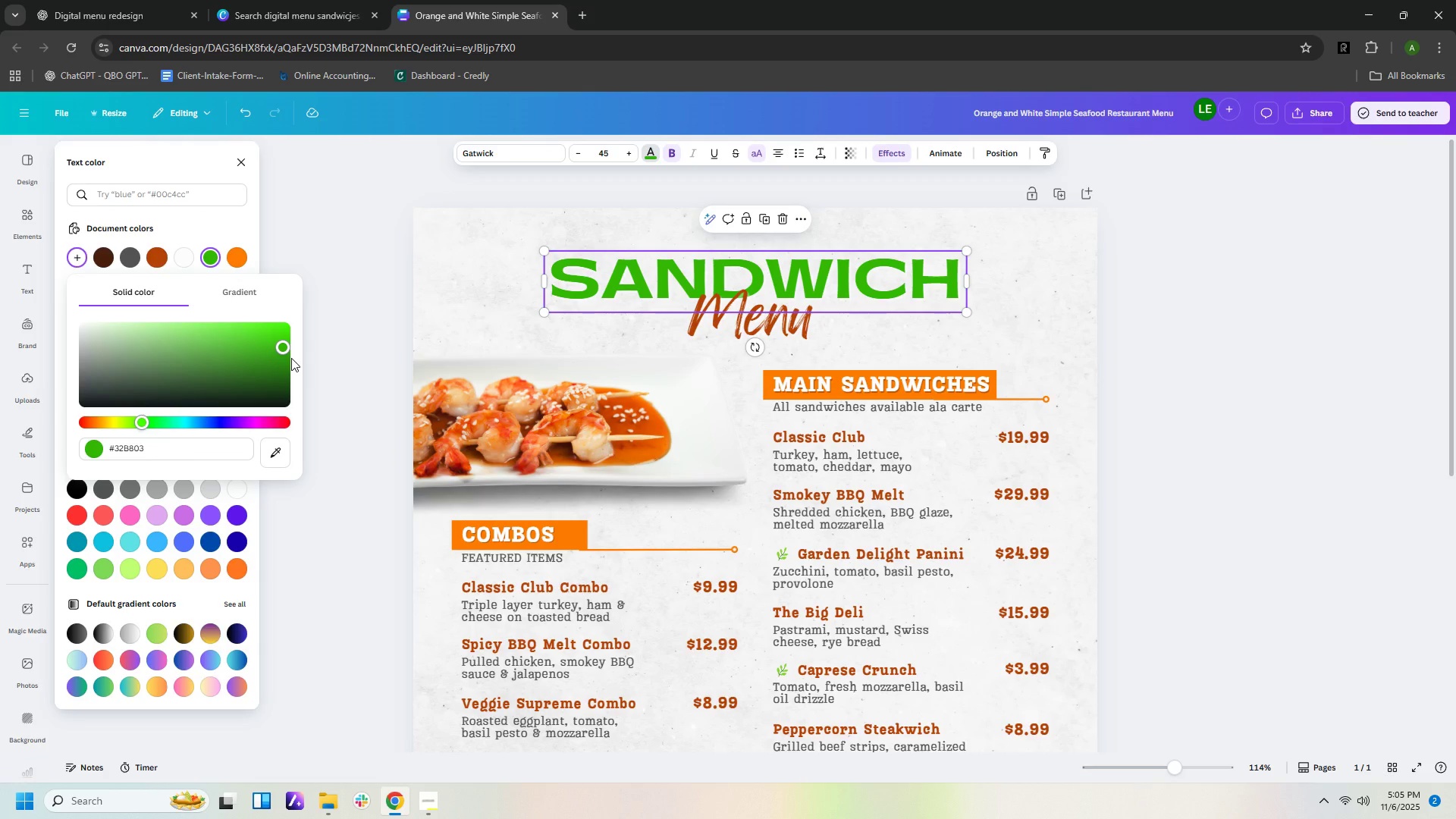 
left_click([291, 358])
 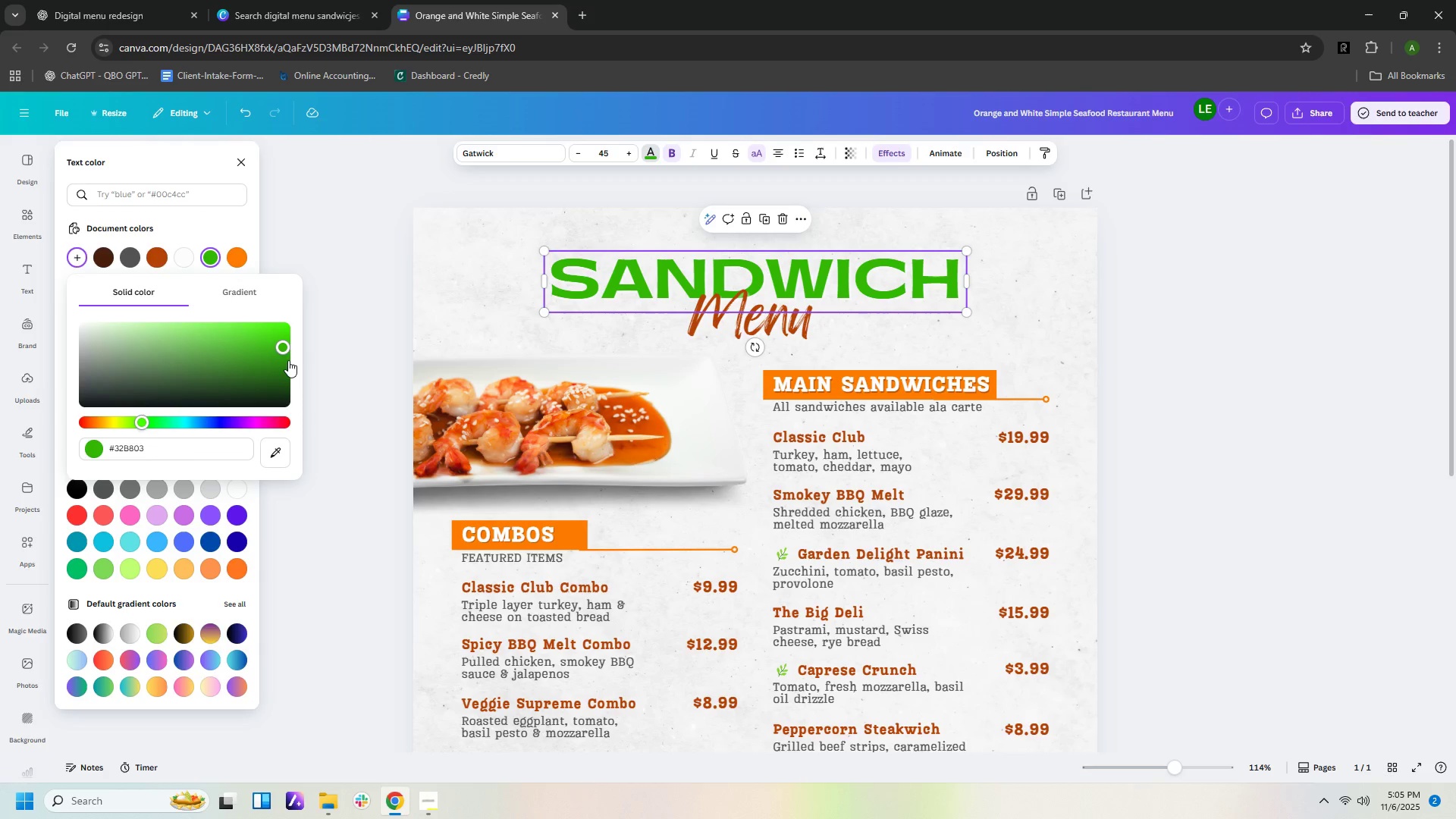 
left_click([287, 360])
 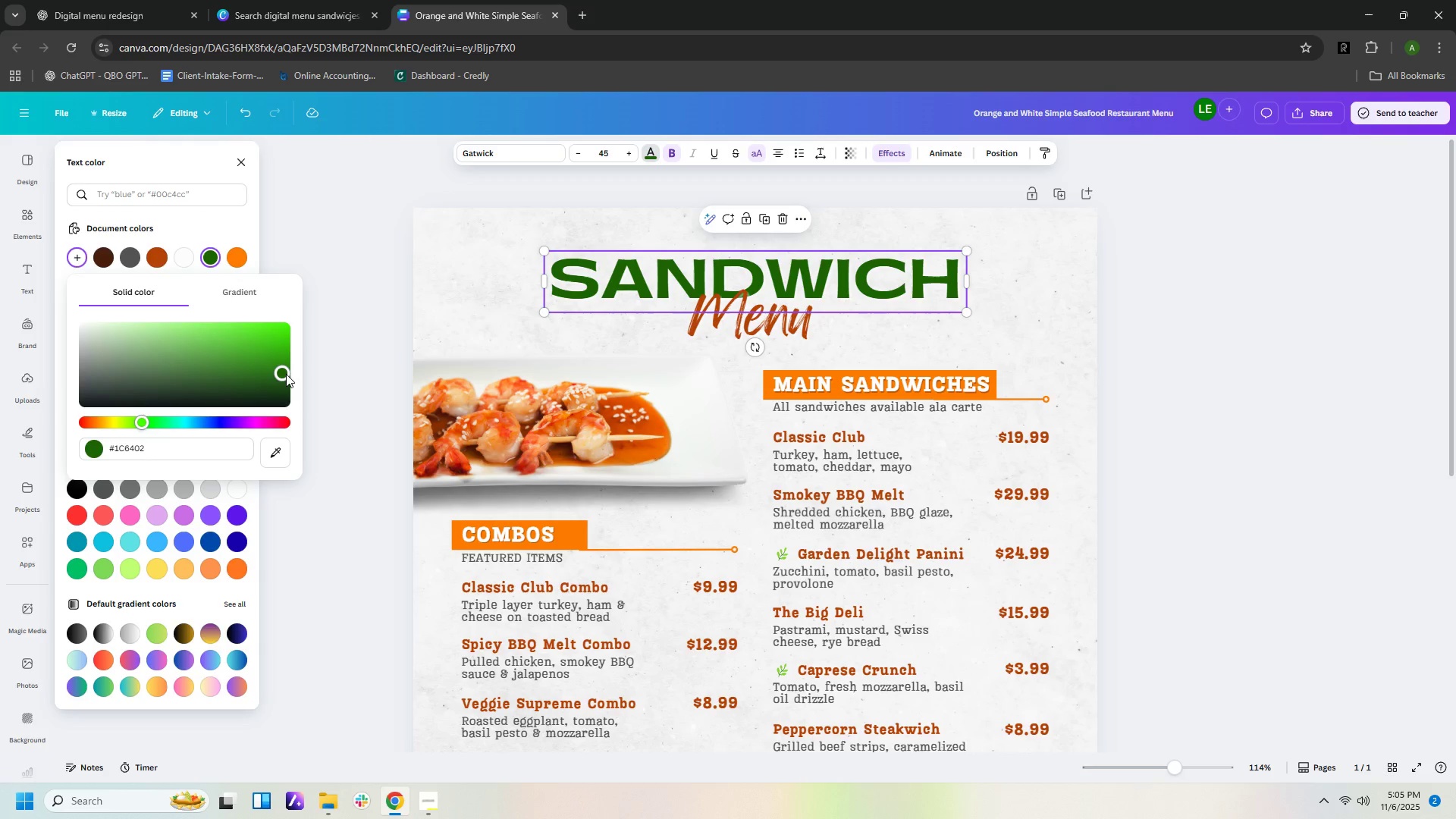 
left_click([286, 374])
 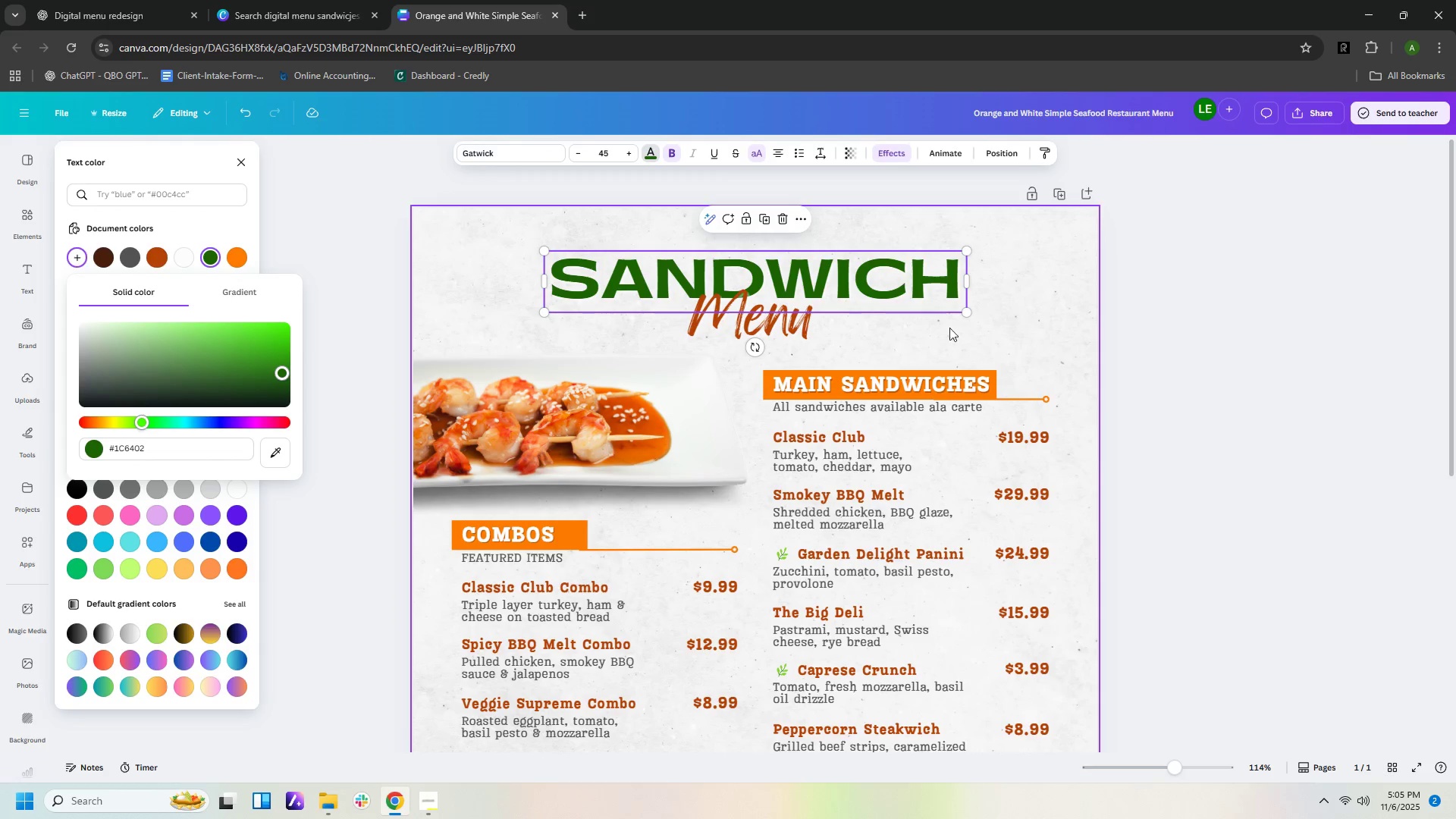 
left_click([984, 310])
 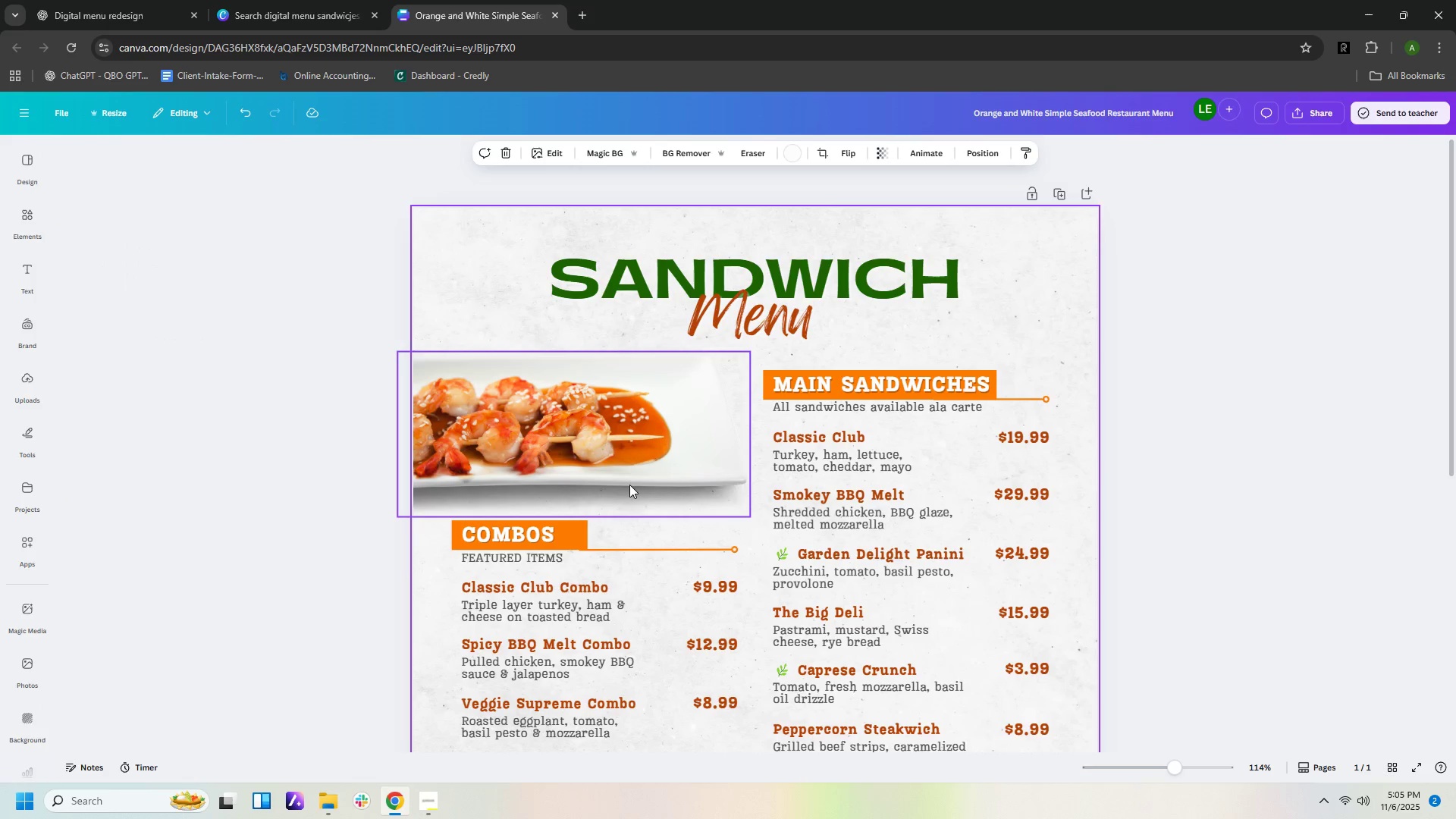 
left_click([570, 543])
 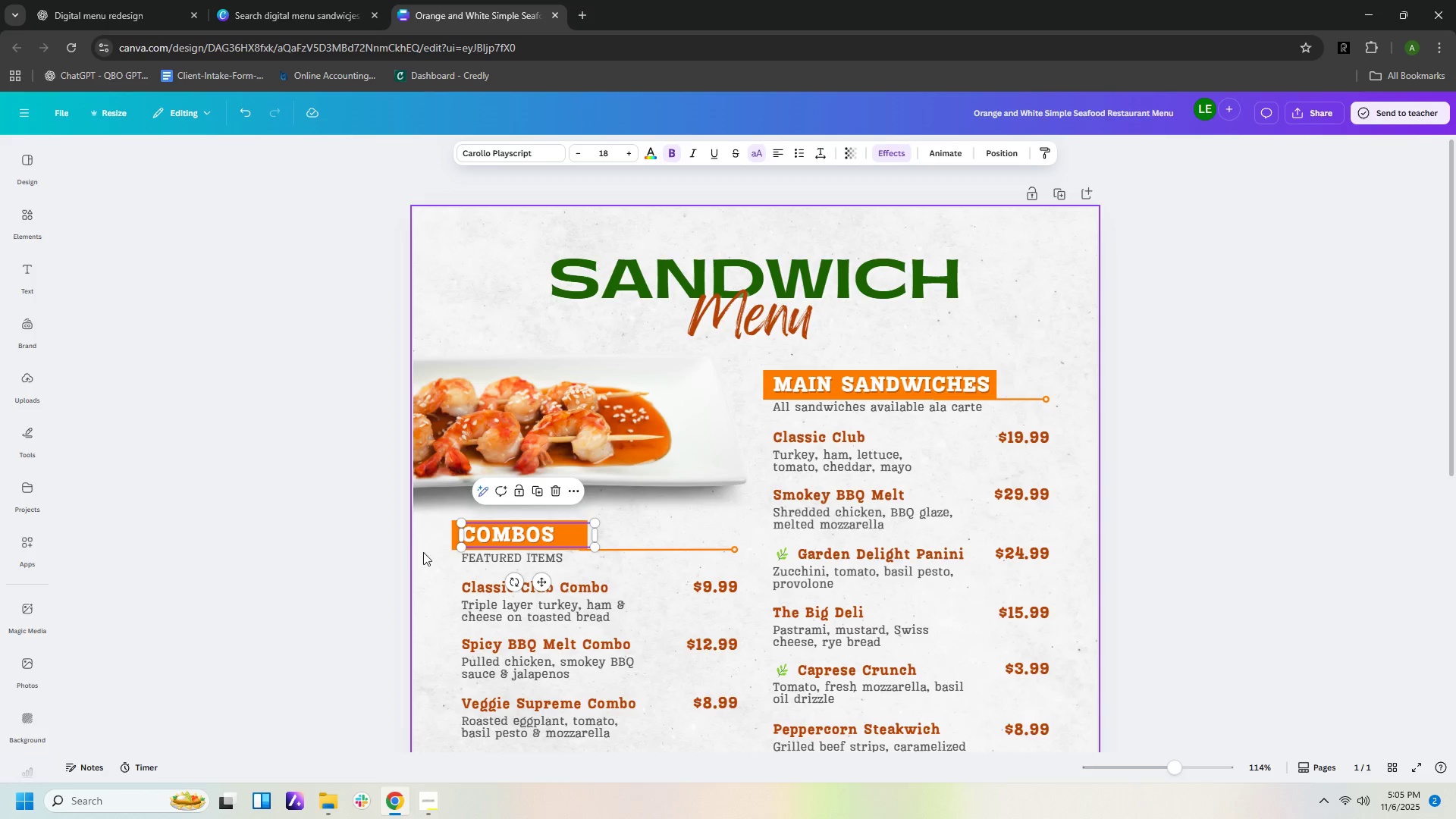 
left_click([453, 538])
 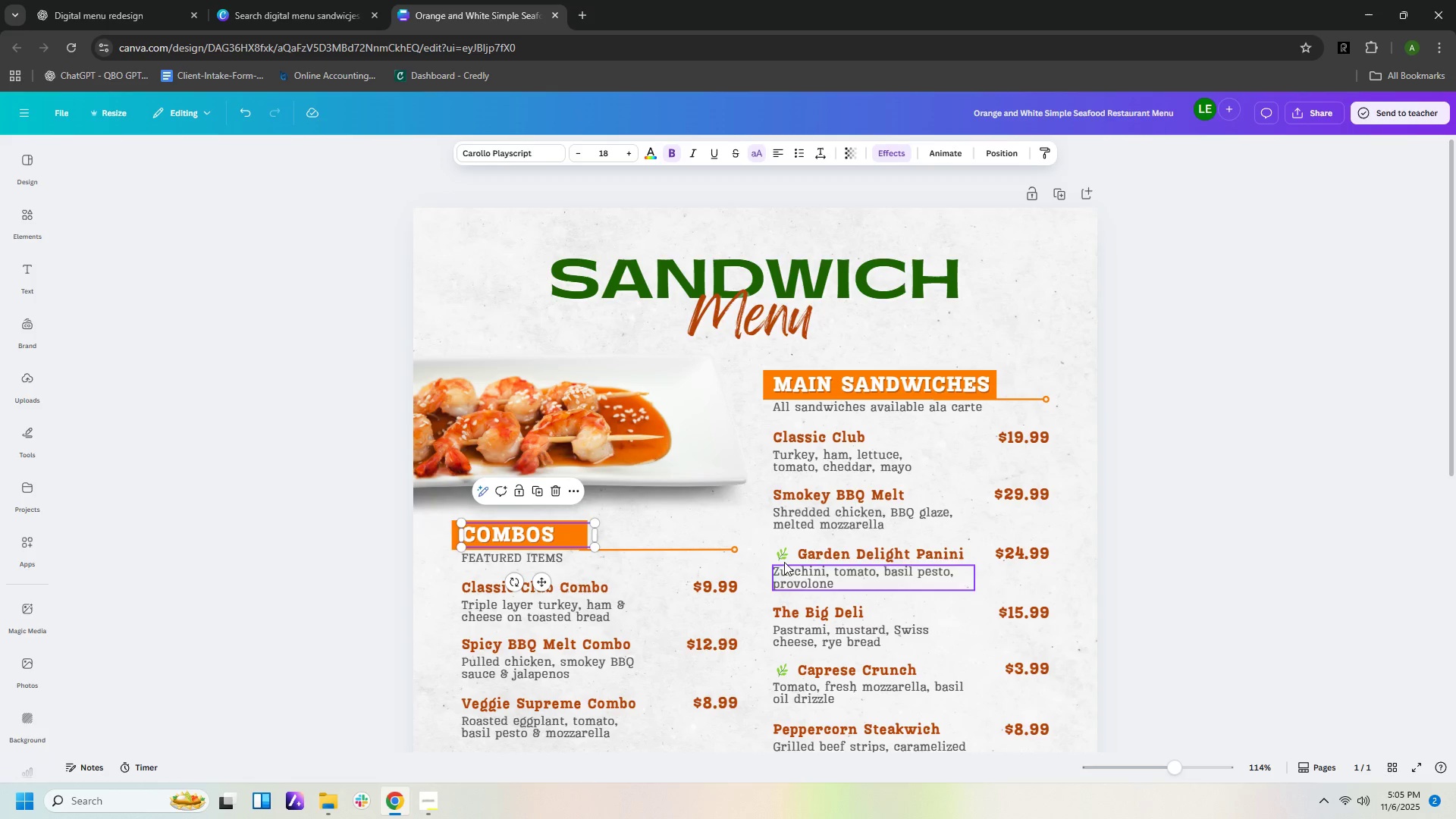 
left_click([733, 552])
 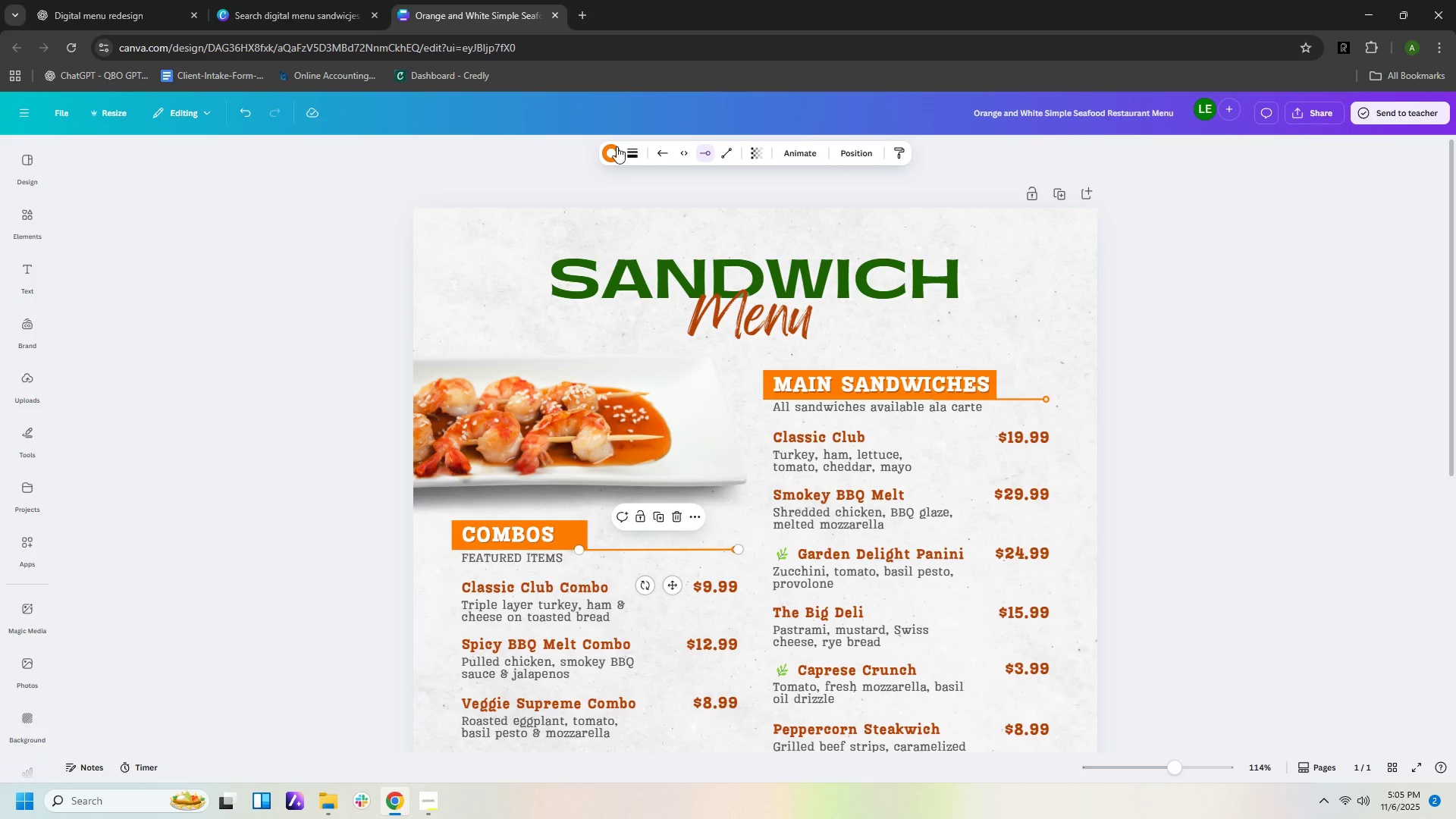 
left_click([613, 151])
 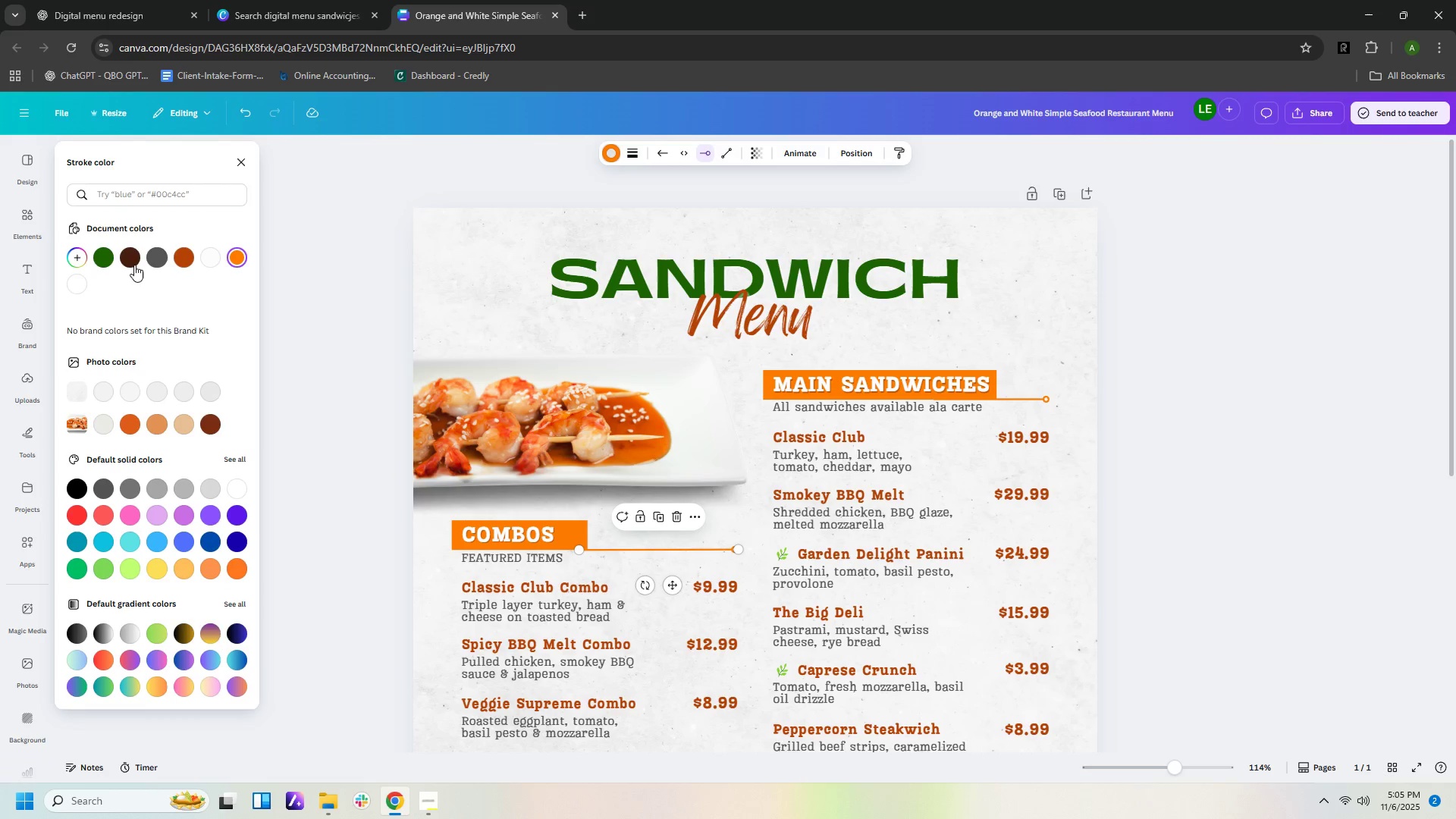 
left_click([102, 262])
 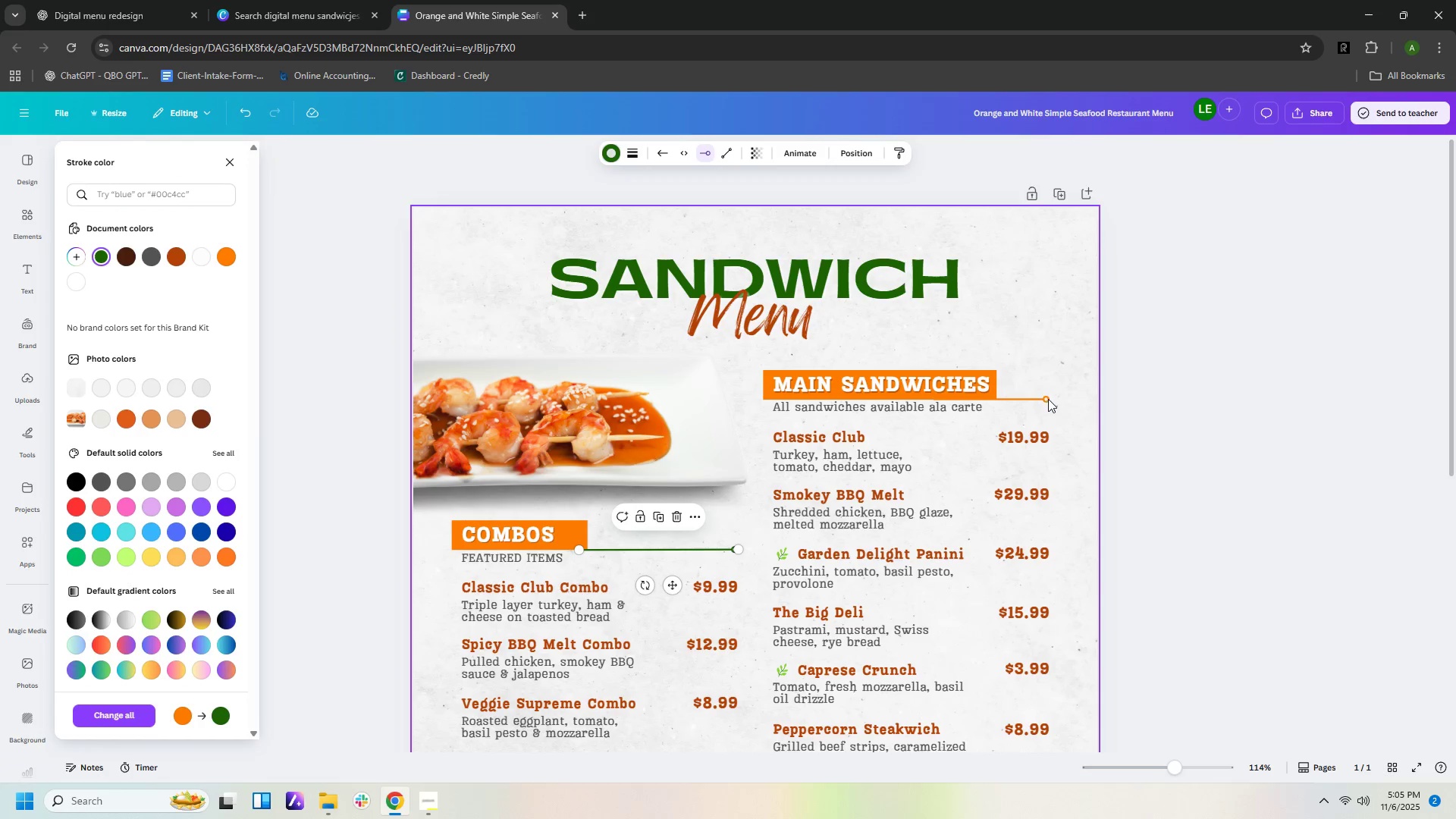 
left_click([1048, 399])
 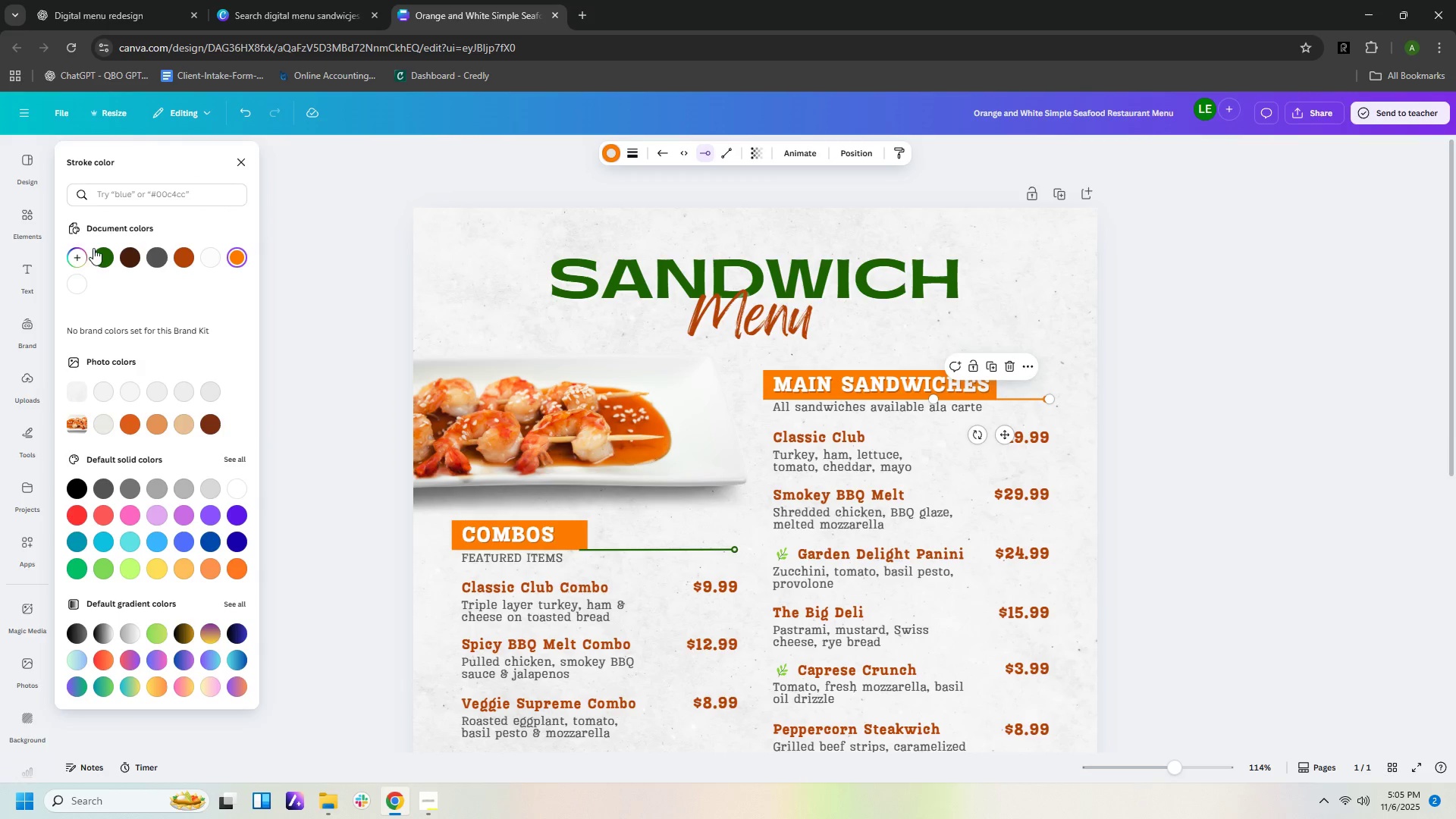 
left_click([95, 252])
 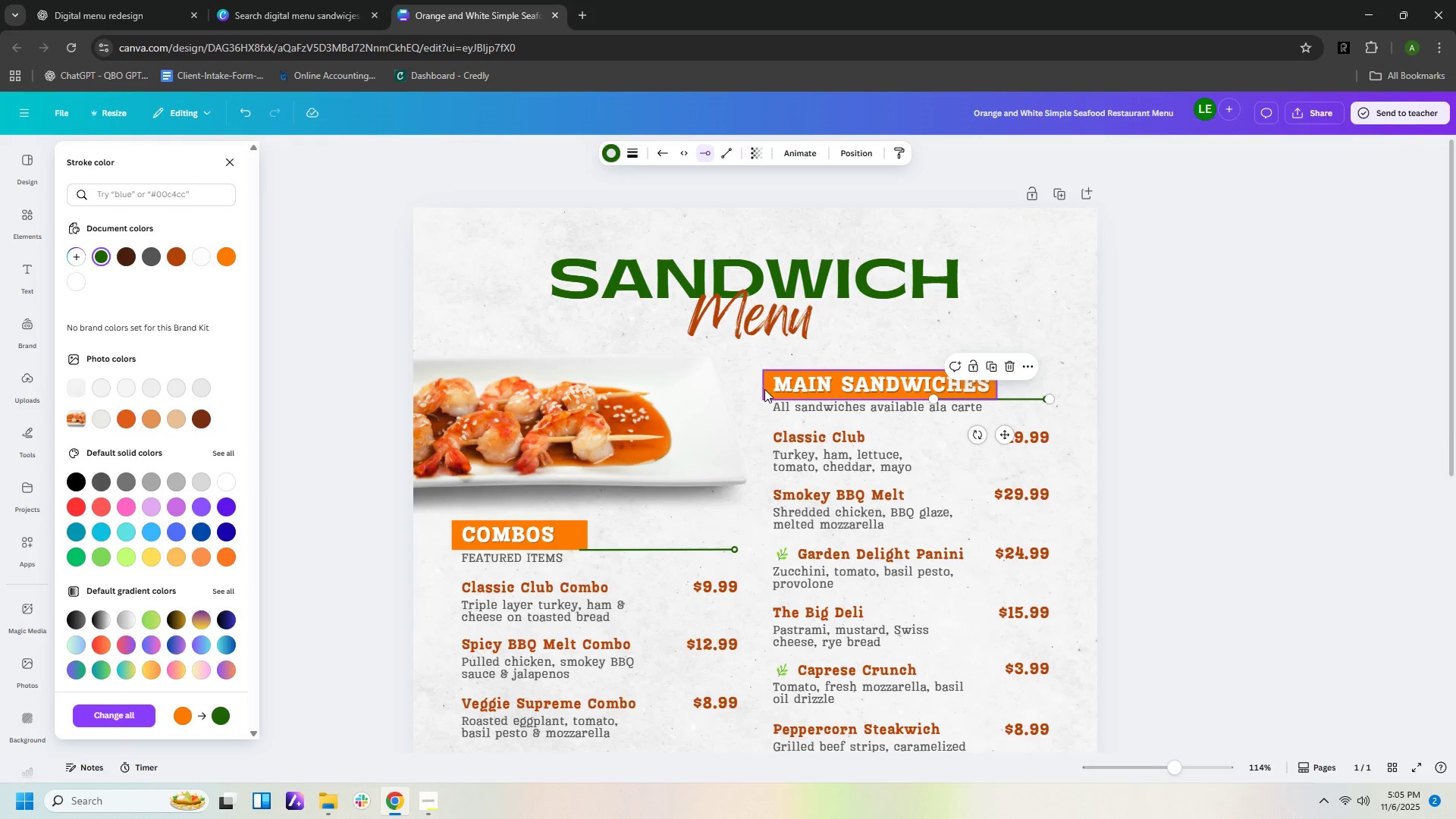 
left_click([762, 389])
 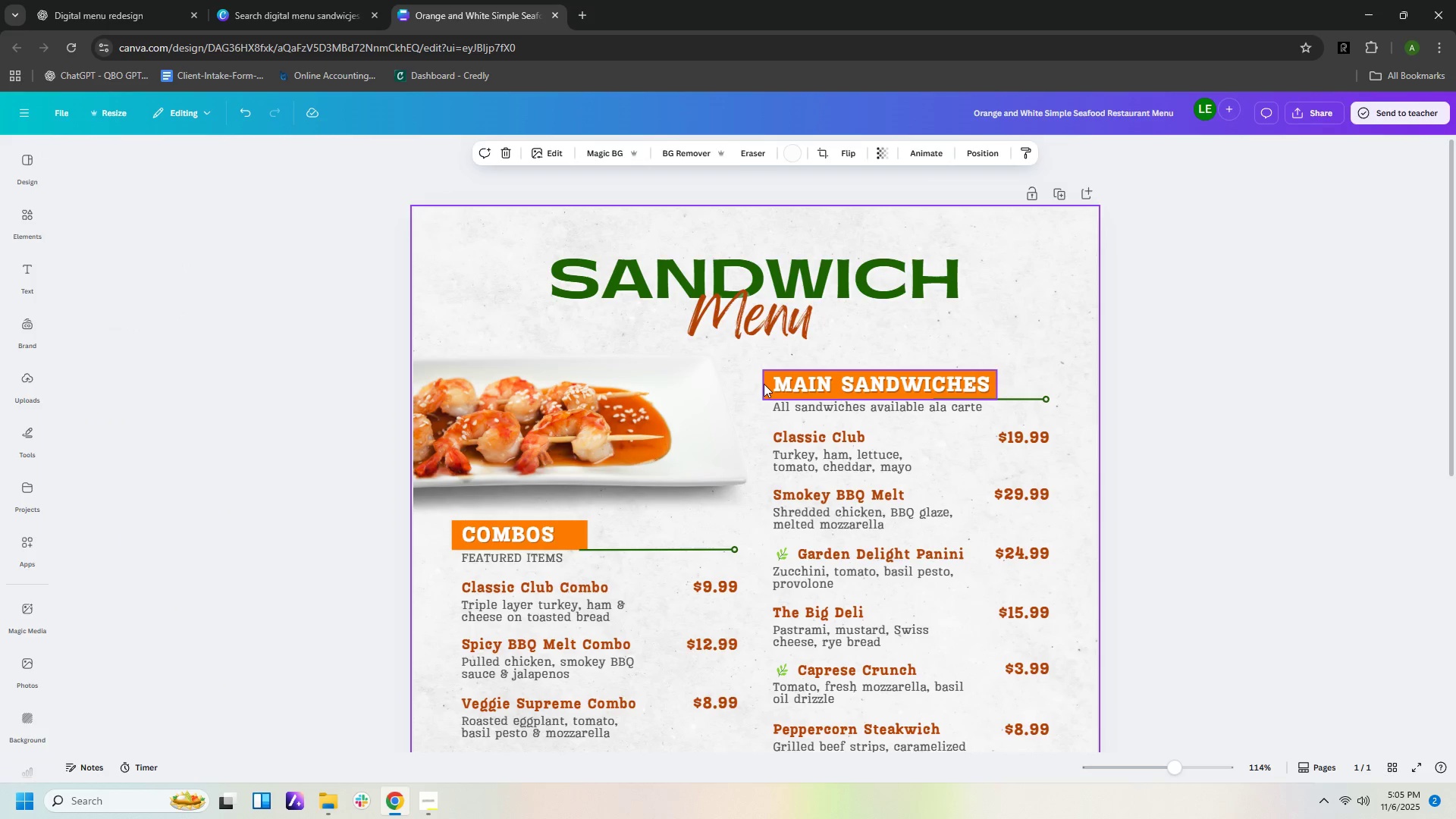 
left_click([764, 384])
 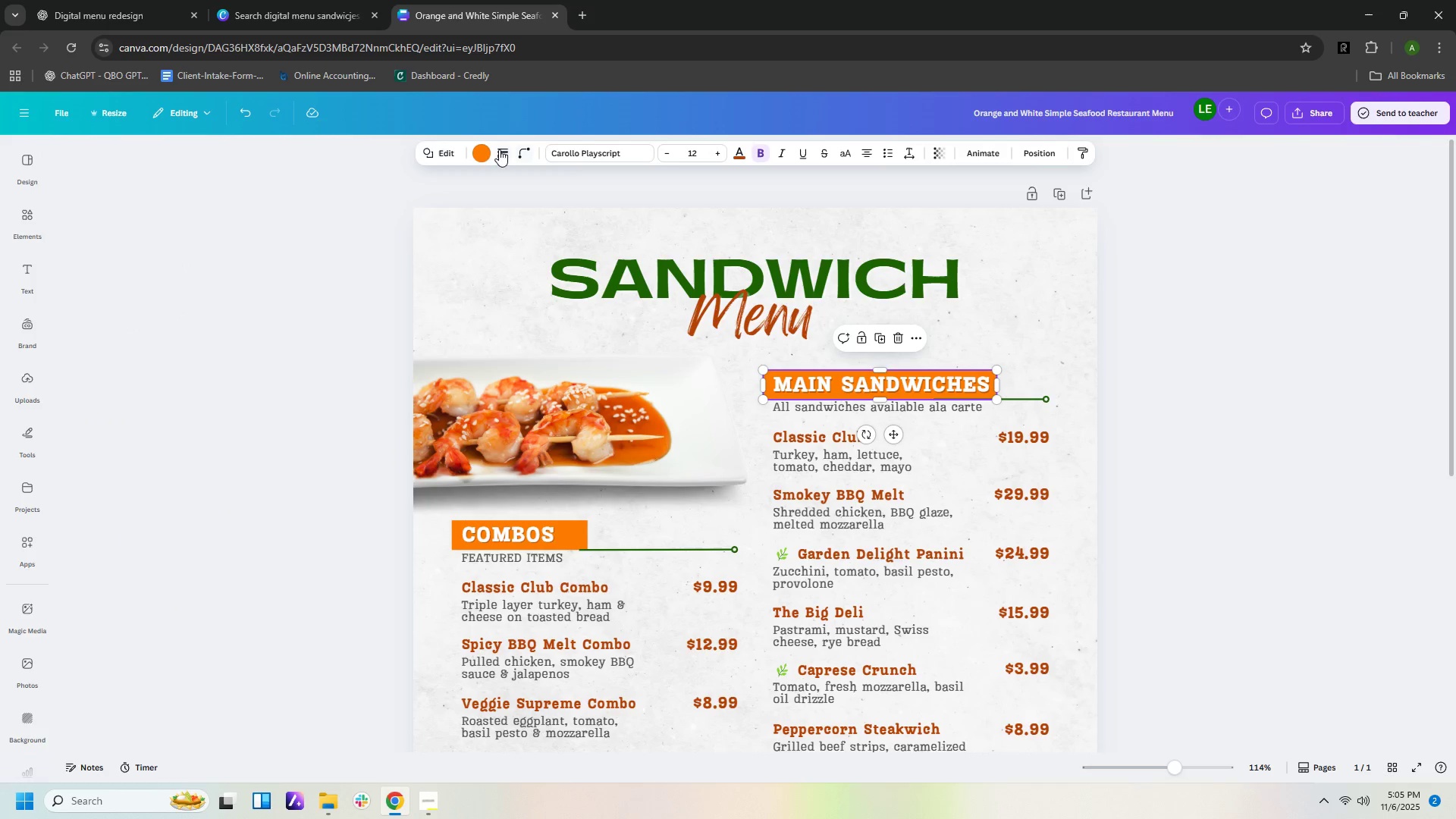 
left_click([477, 150])
 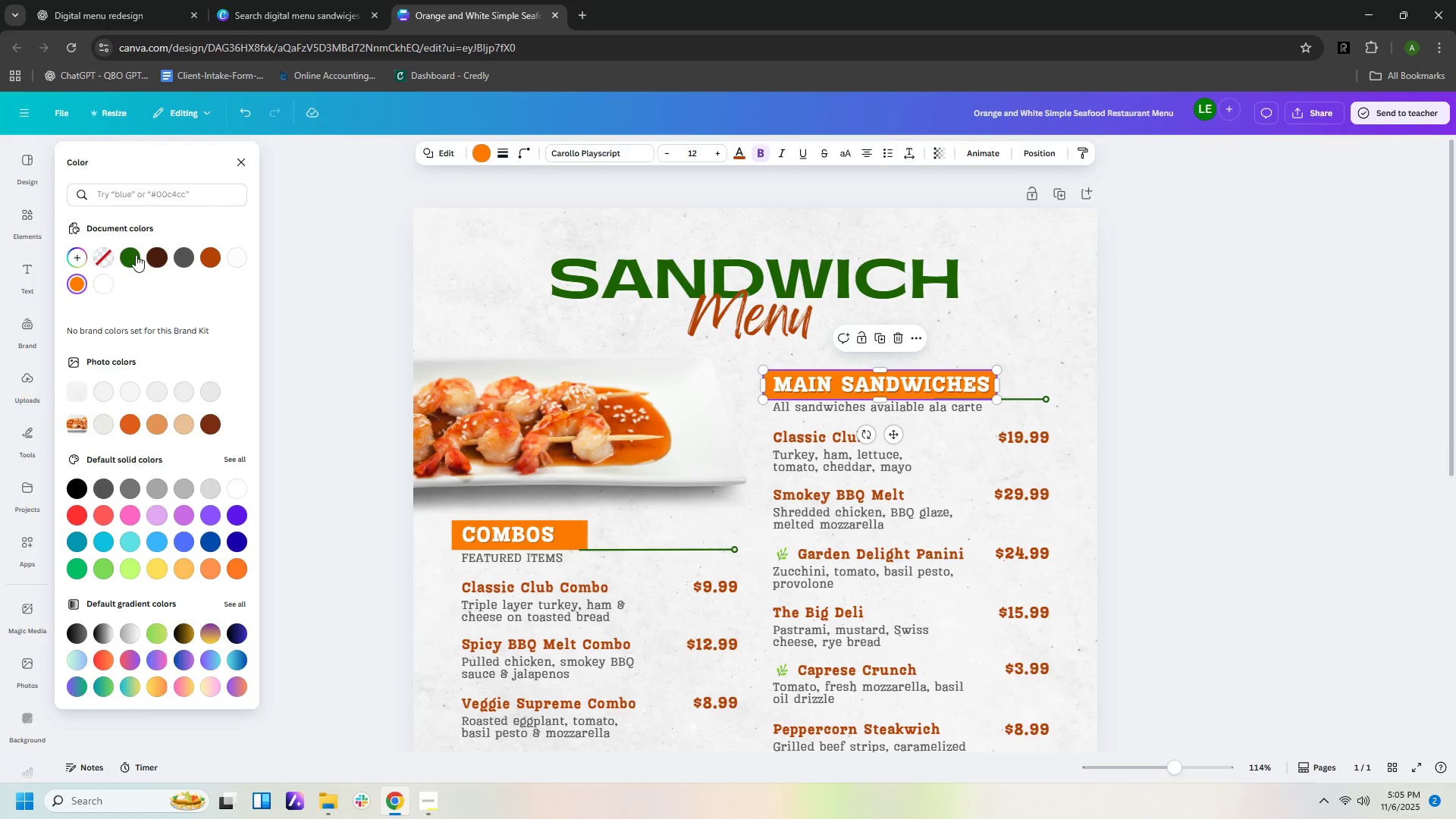 
left_click([135, 255])
 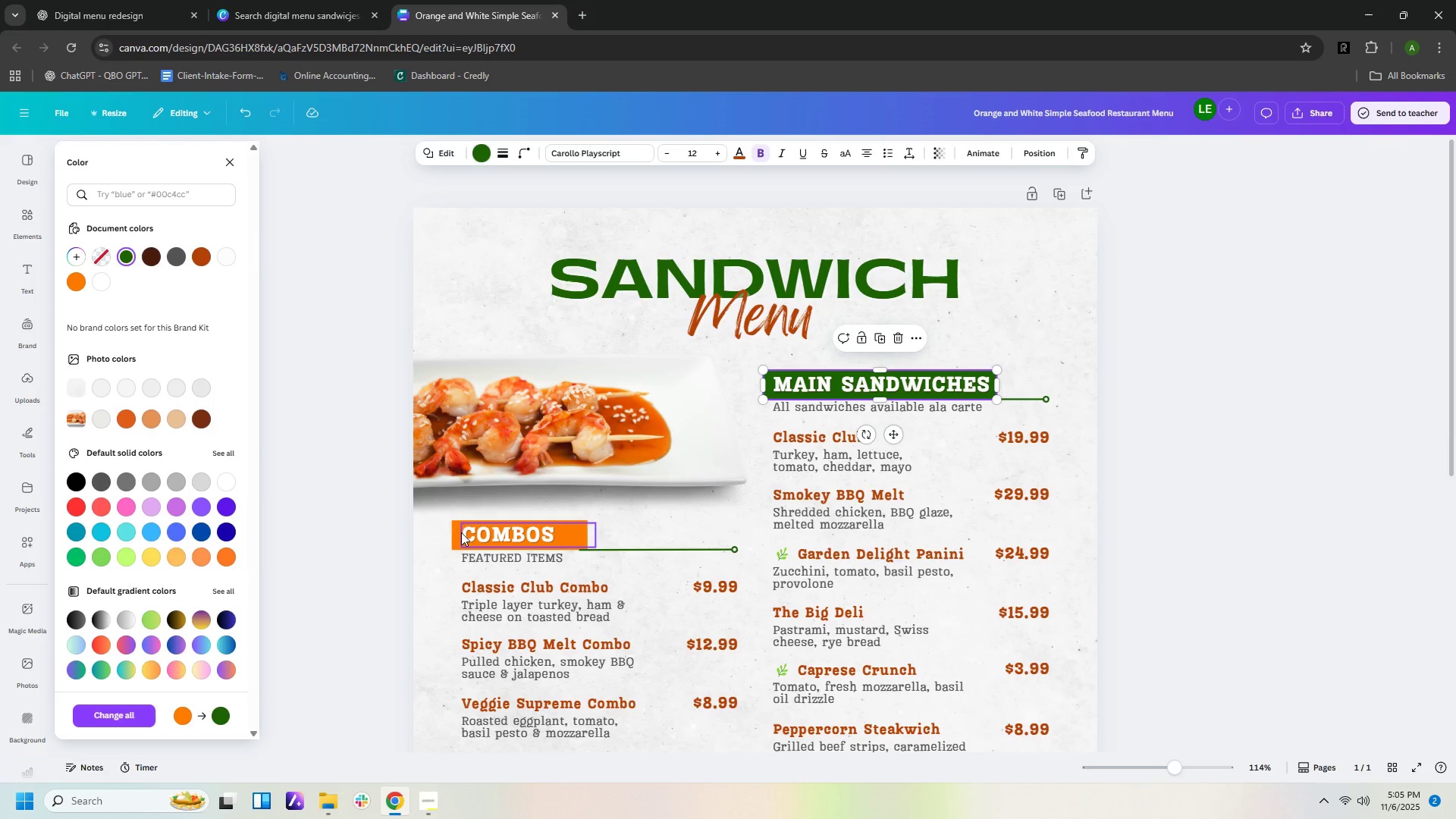 
left_click([453, 530])
 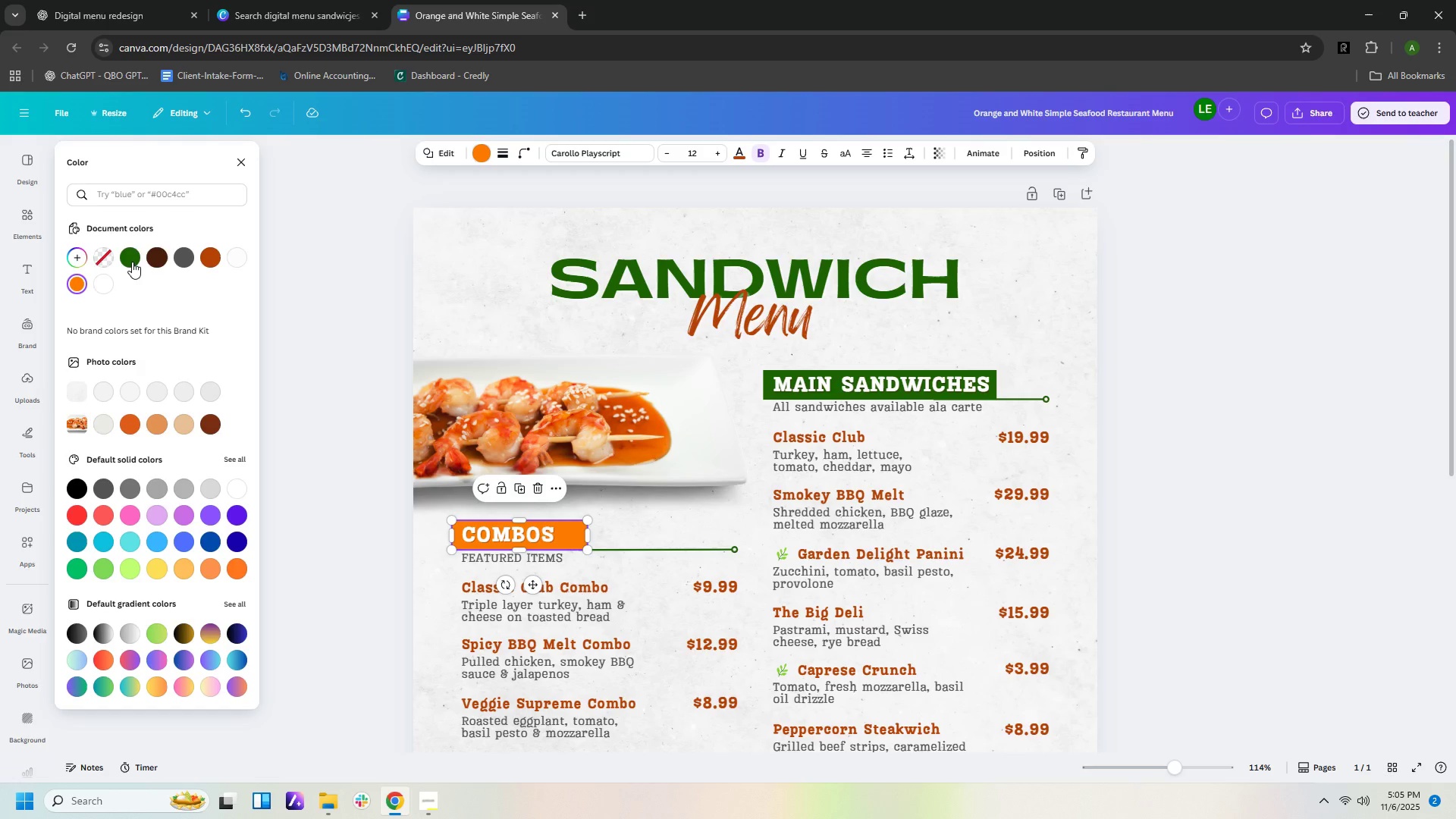 
left_click([129, 261])
 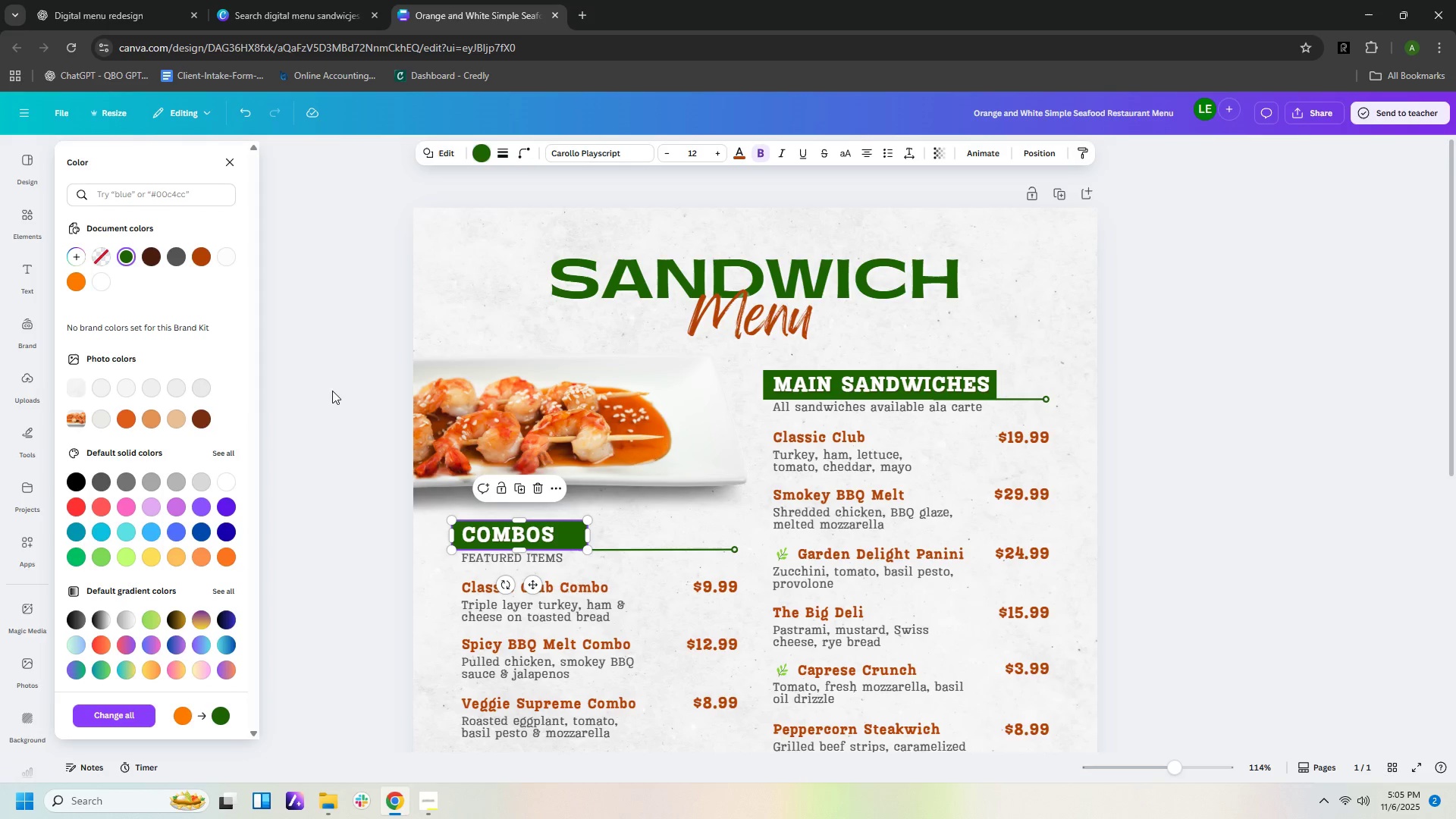 
scroll: coordinate [334, 400], scroll_direction: down, amount: 3.0
 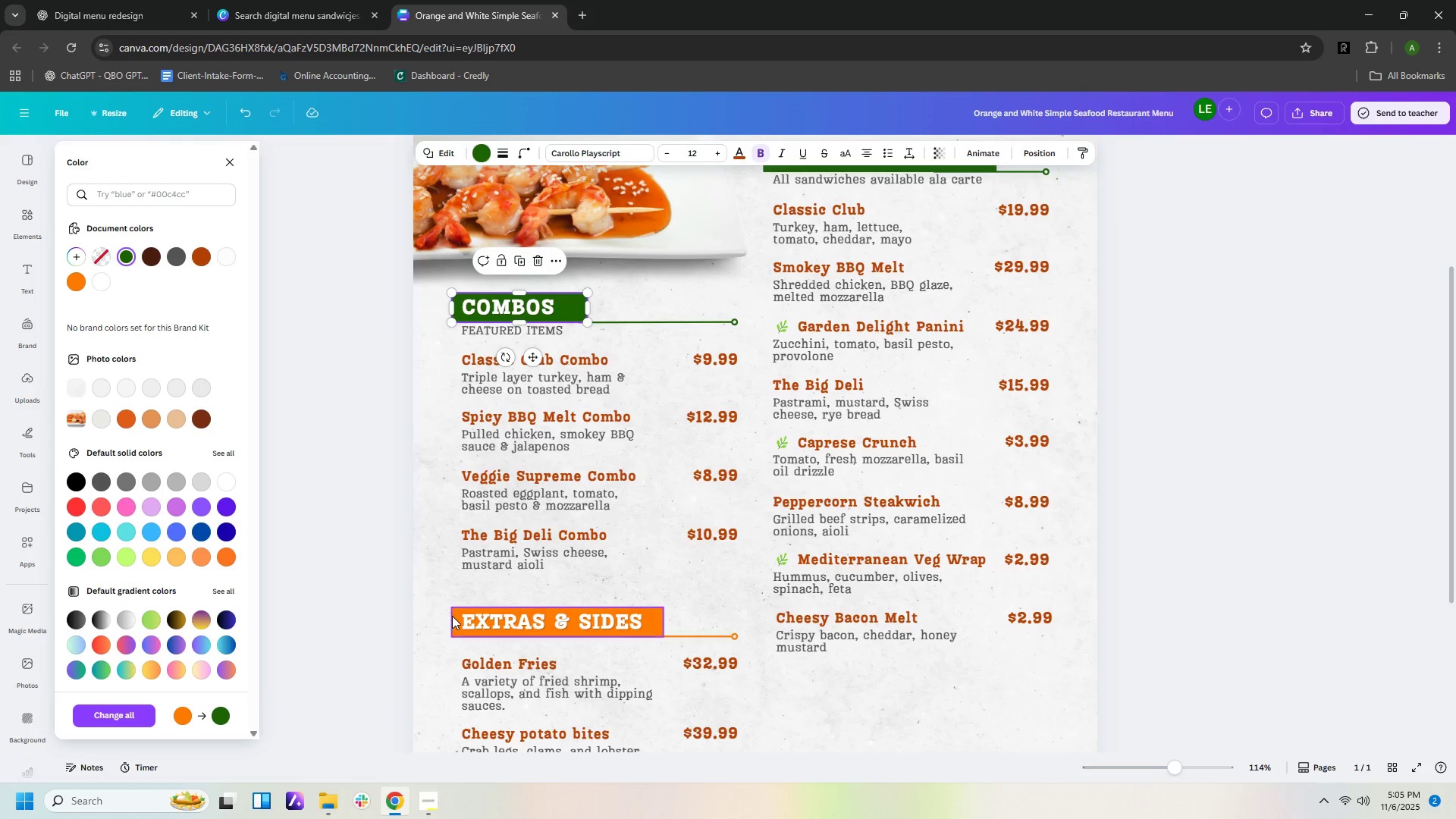 
left_click([451, 617])
 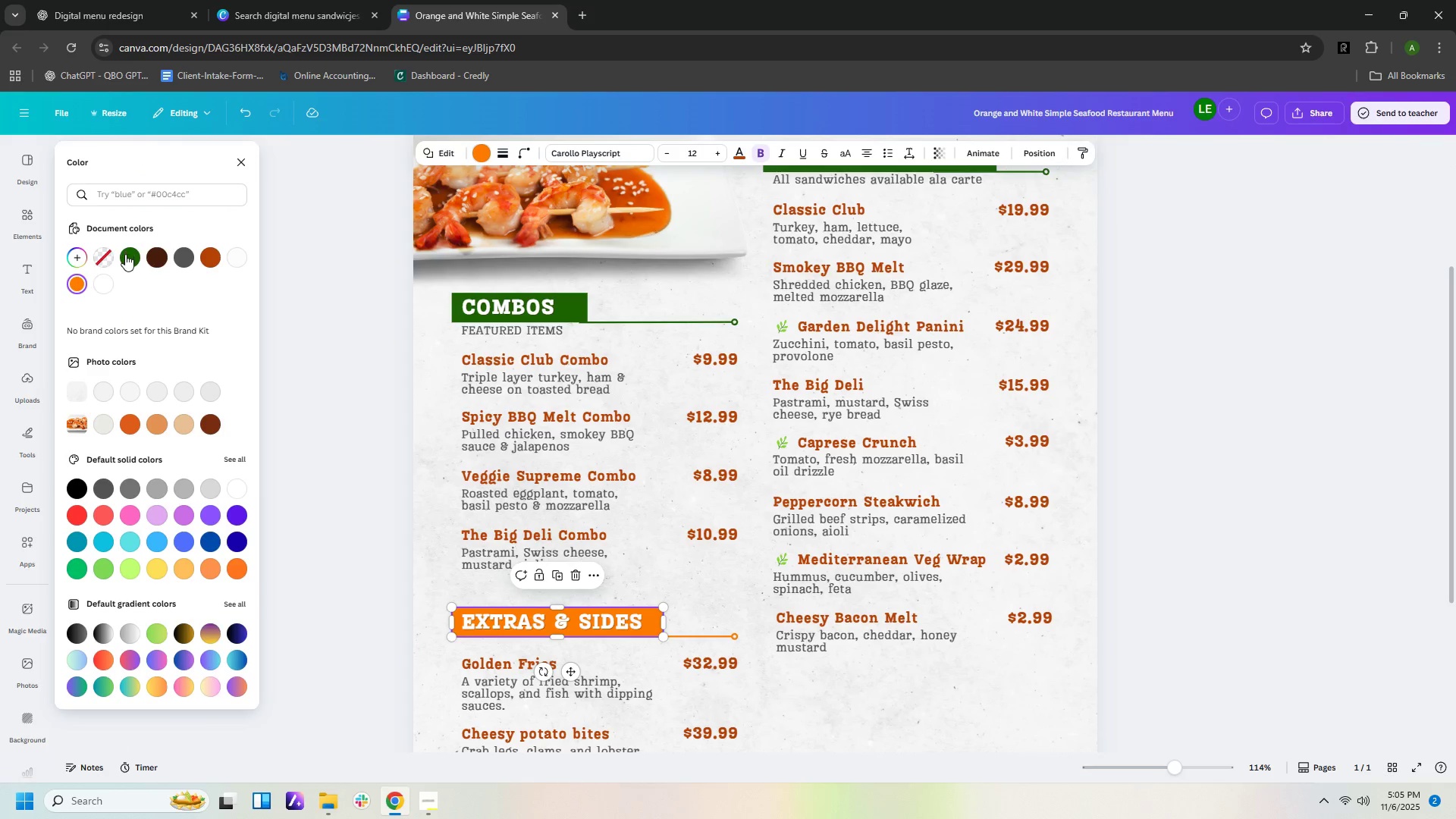 
left_click([125, 254])
 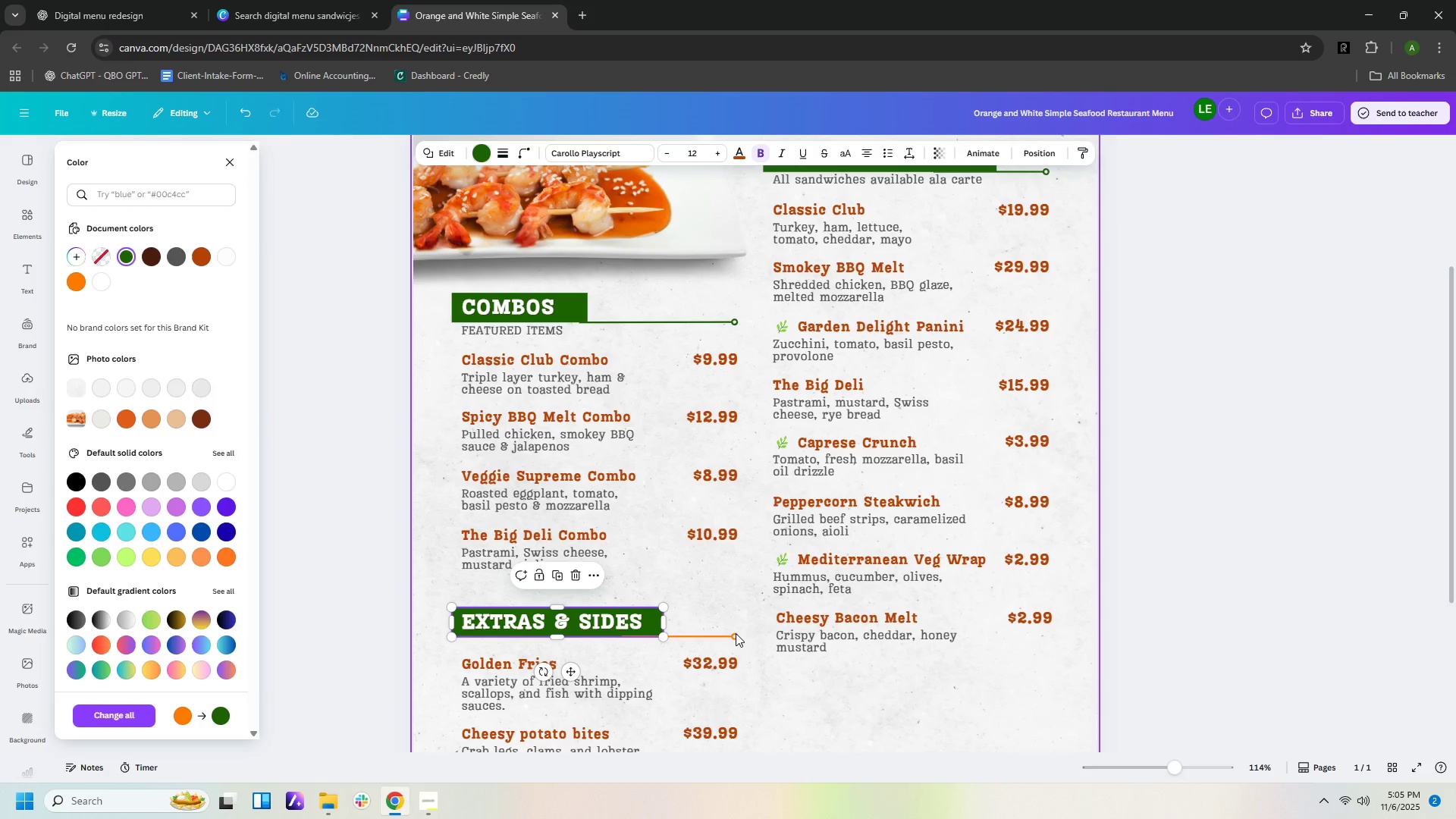 
left_click([736, 634])
 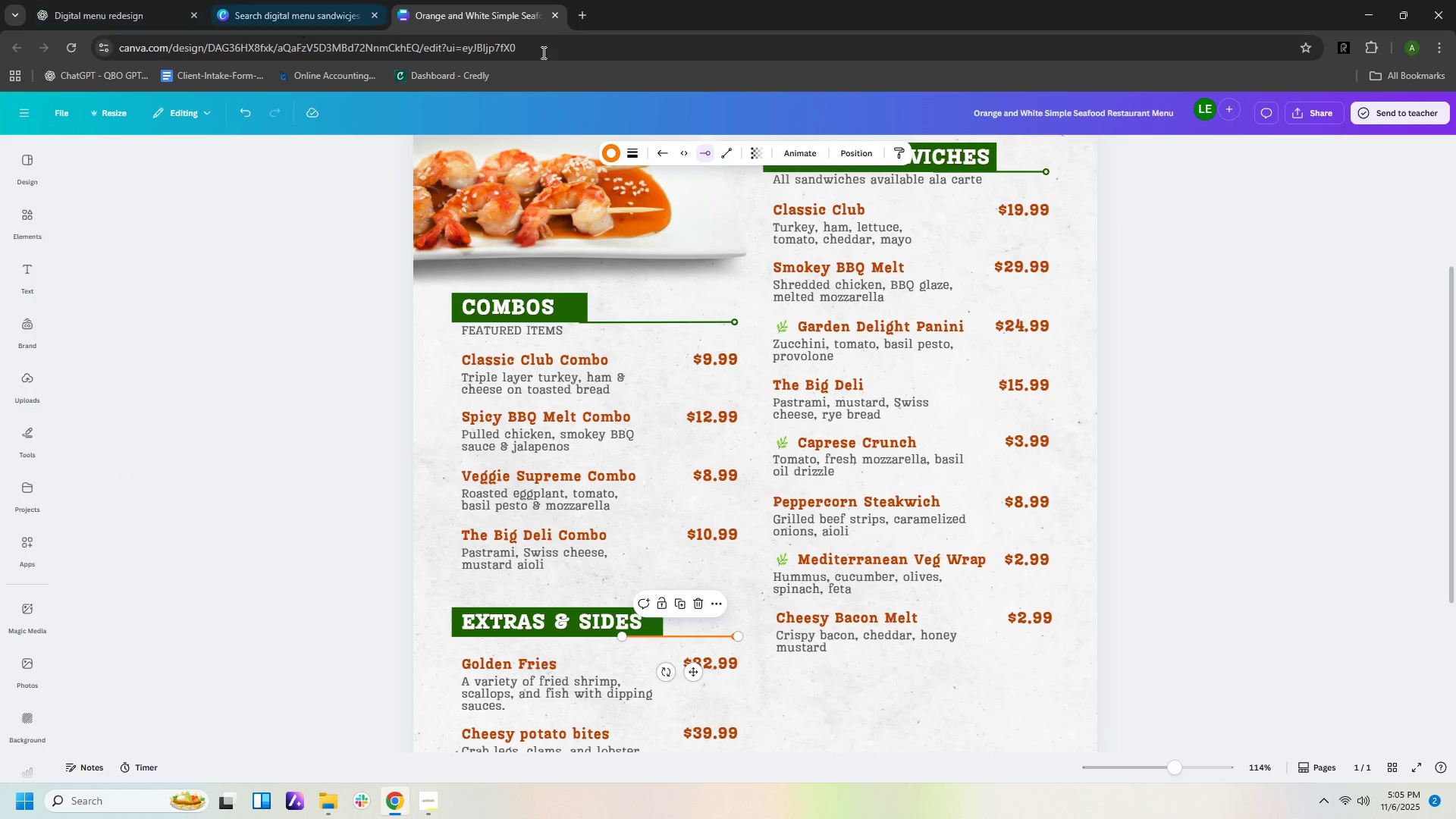 
left_click([611, 149])
 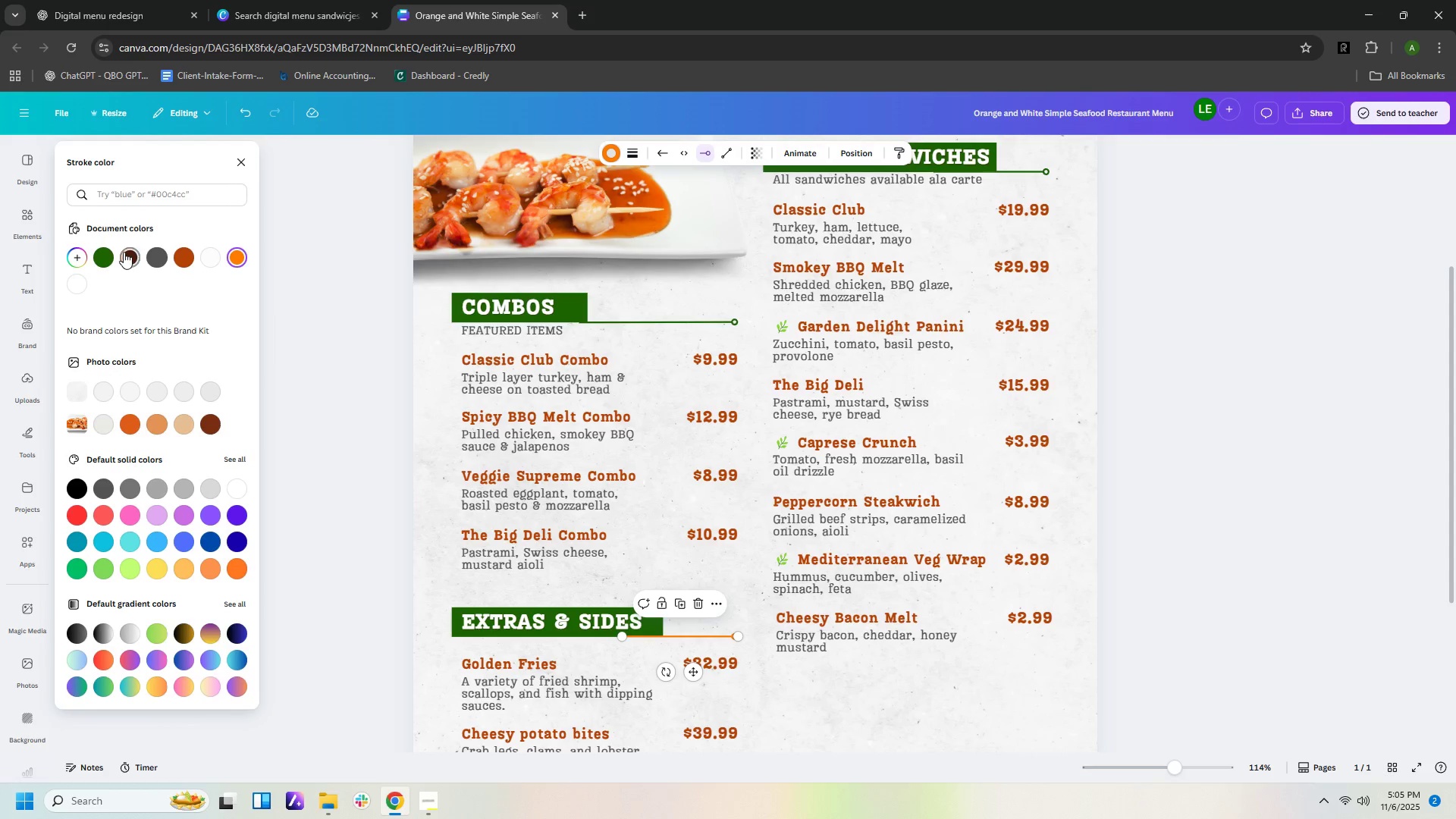 
left_click([105, 256])
 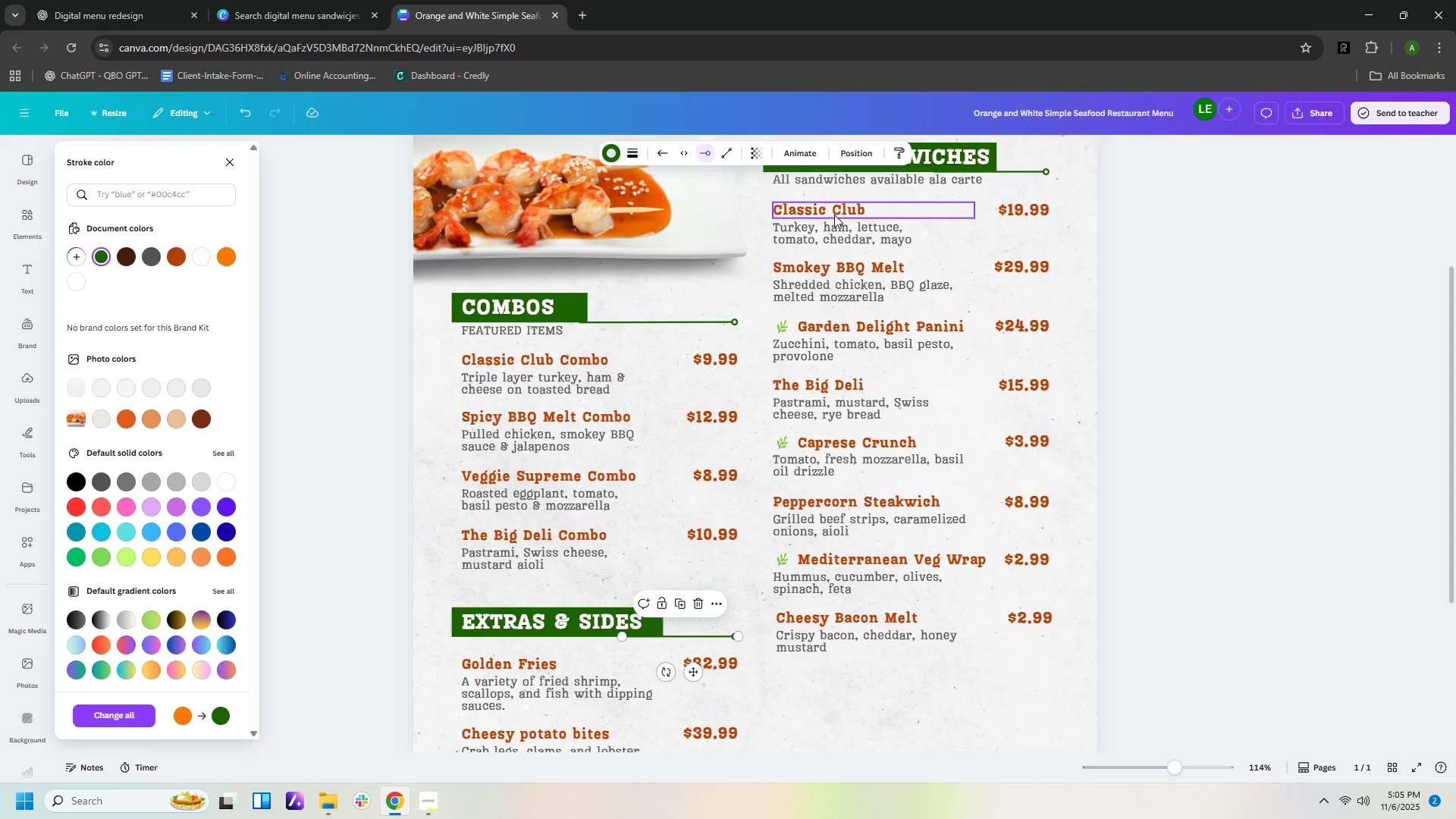 
left_click([834, 215])
 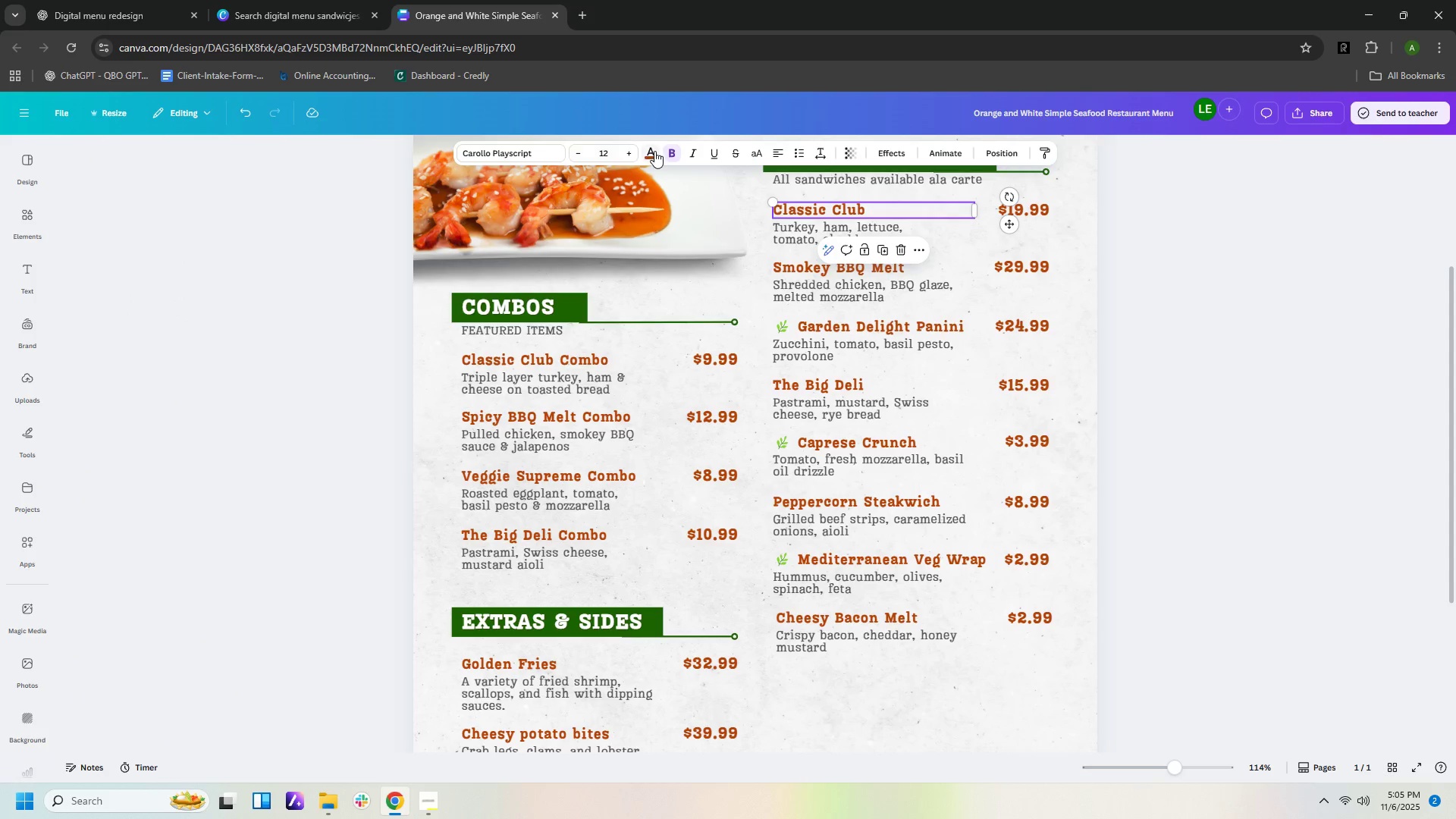 
left_click([652, 151])
 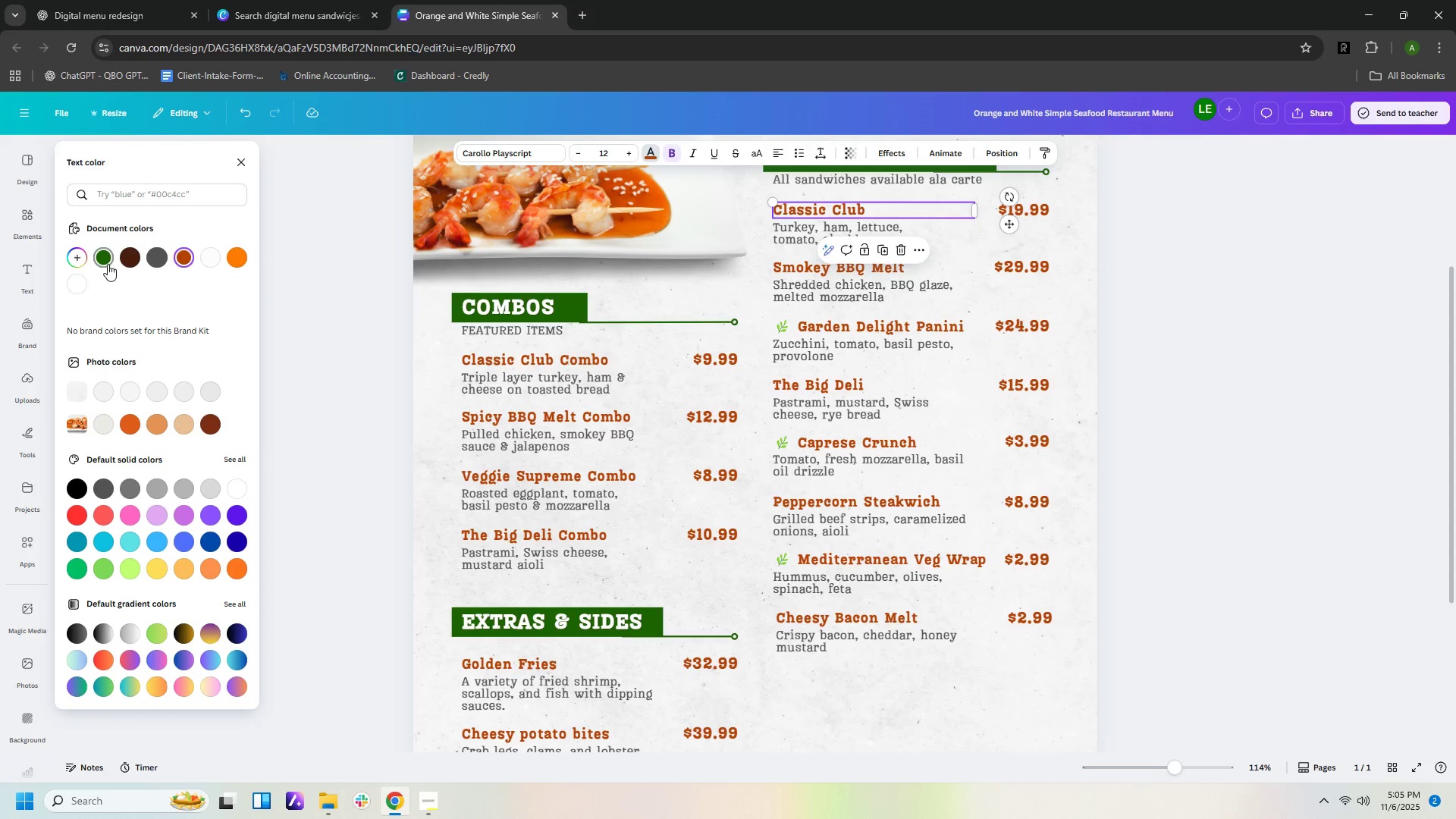 
left_click([106, 263])
 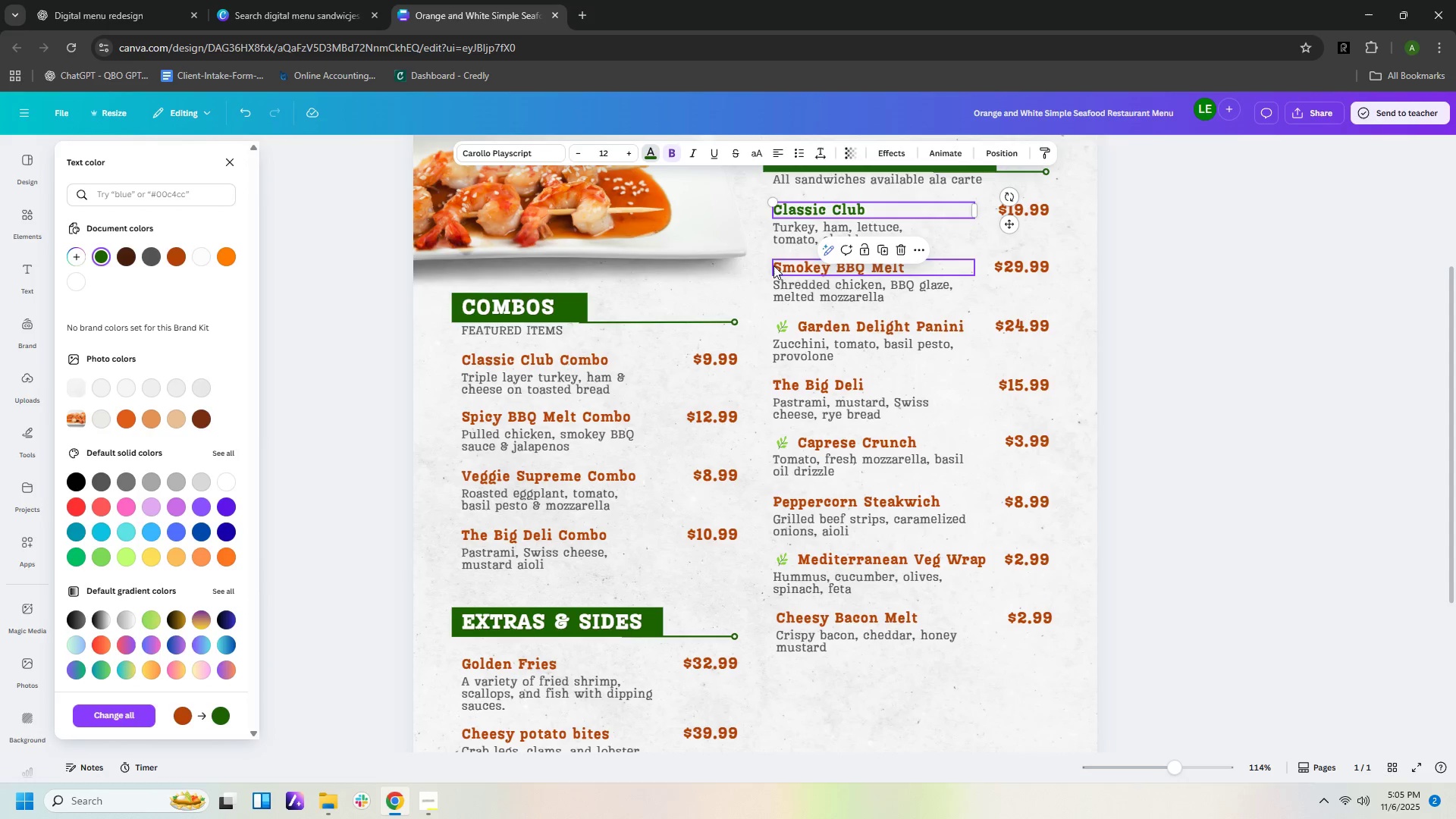 
left_click([778, 267])
 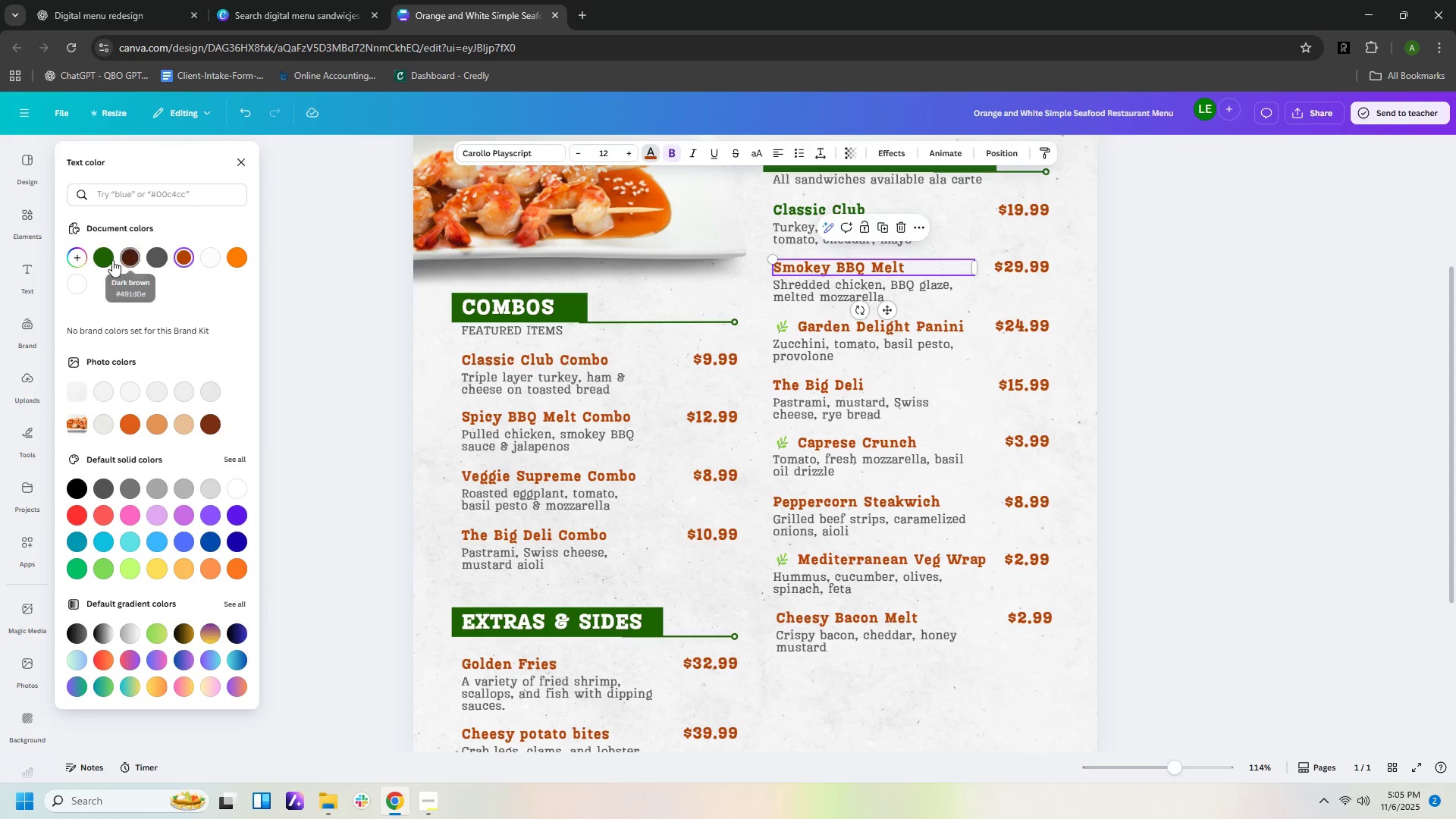 
left_click([105, 260])
 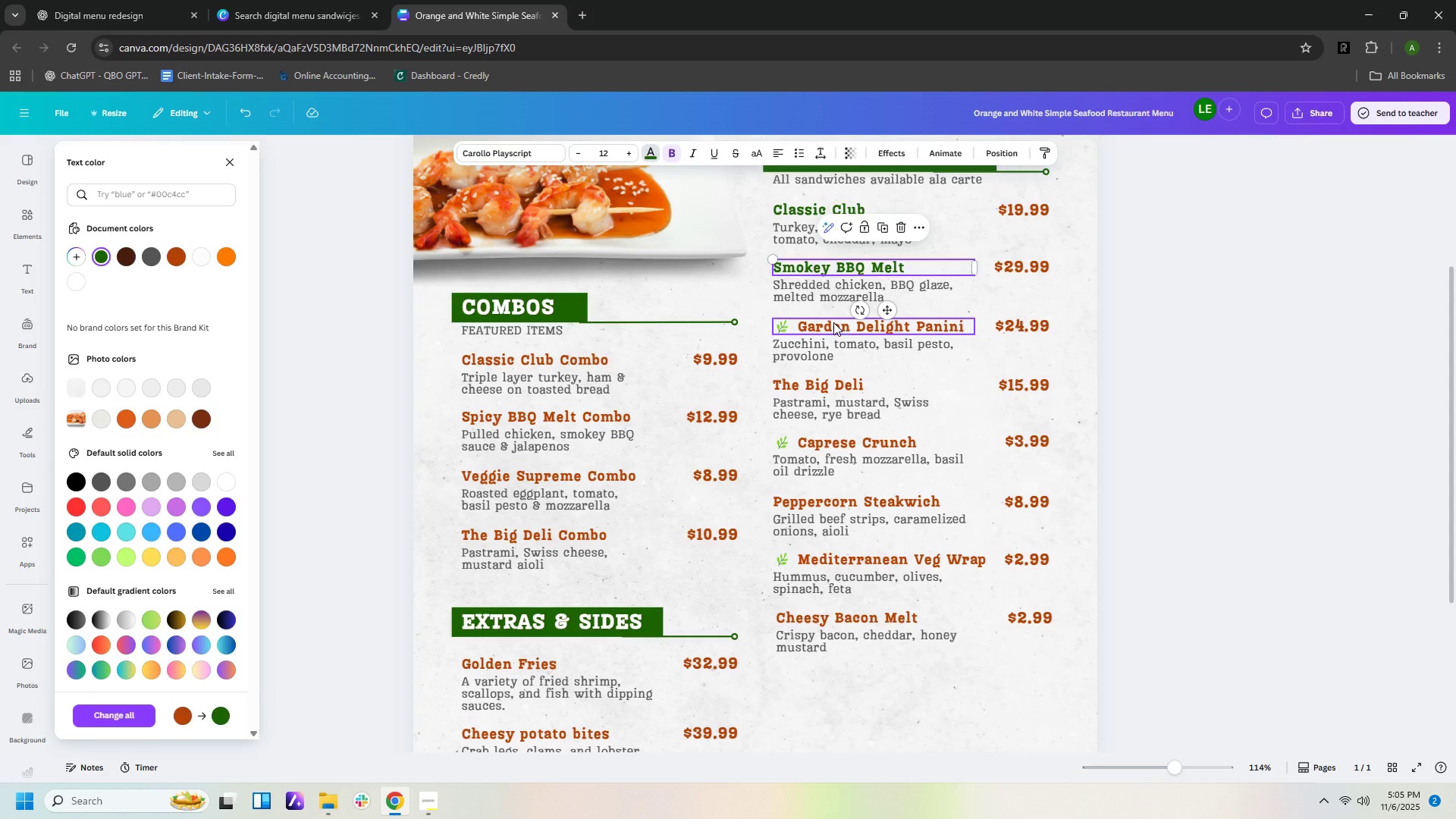 
left_click([833, 322])
 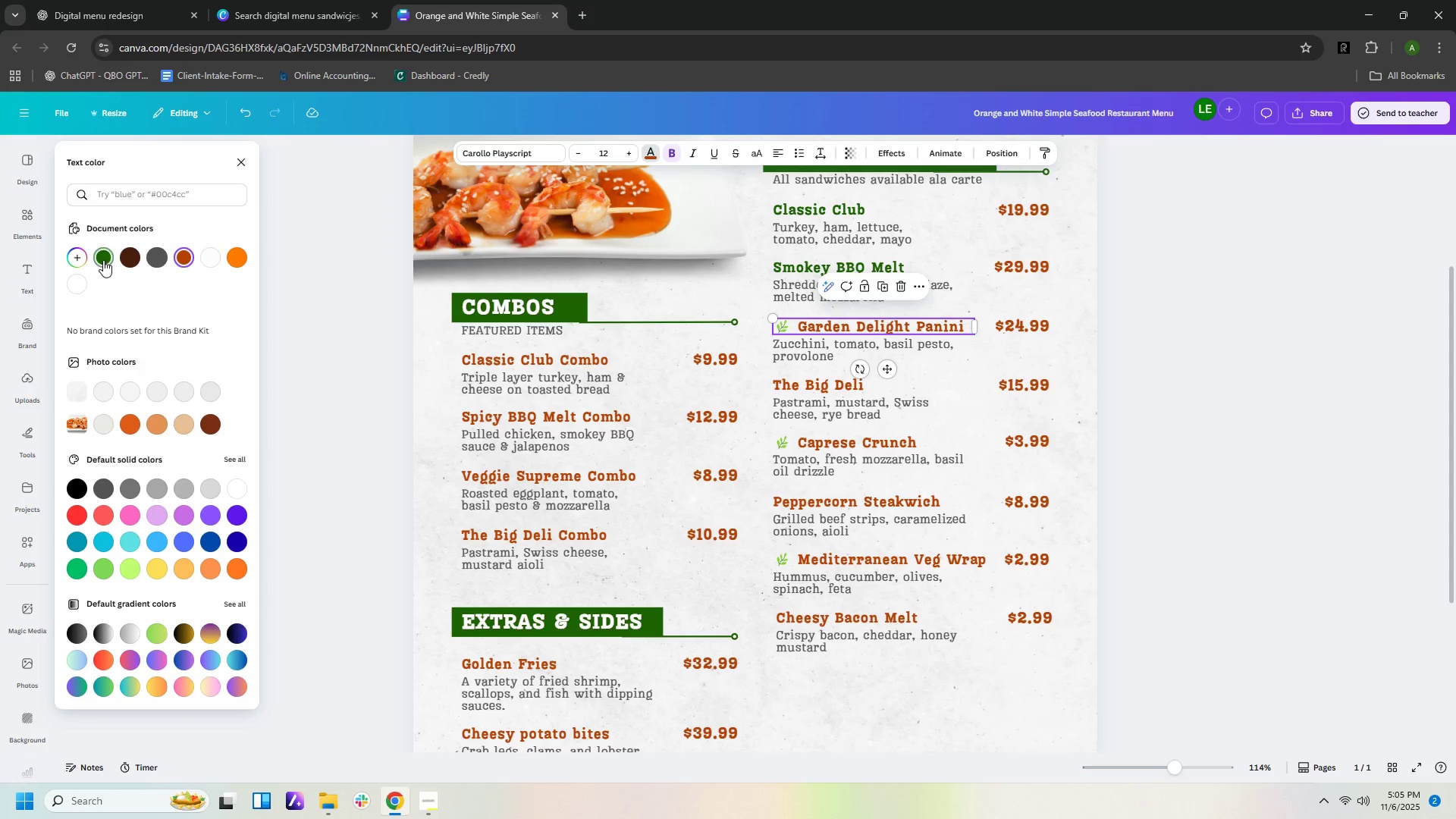 
left_click([103, 260])
 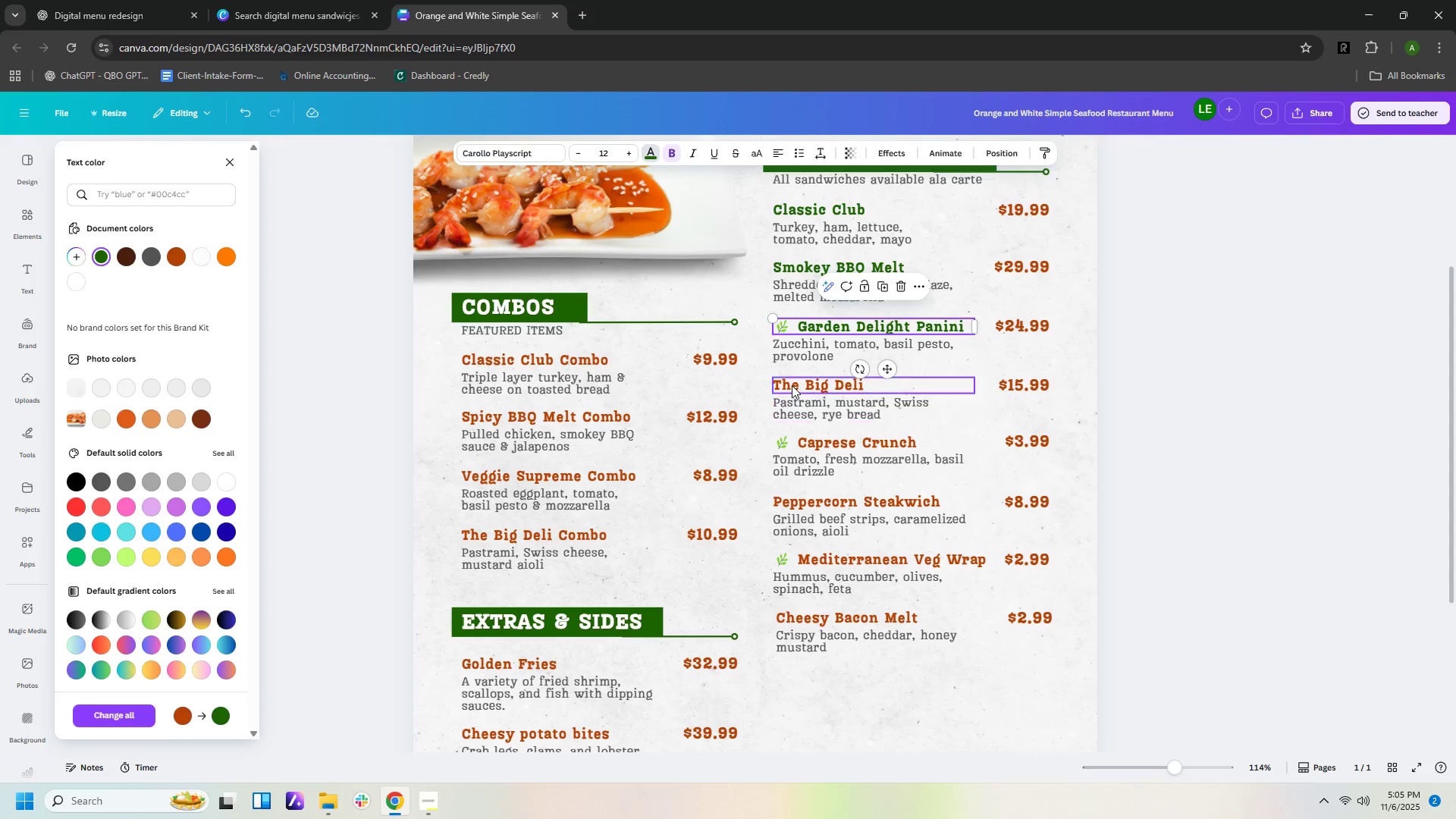 
left_click([792, 385])
 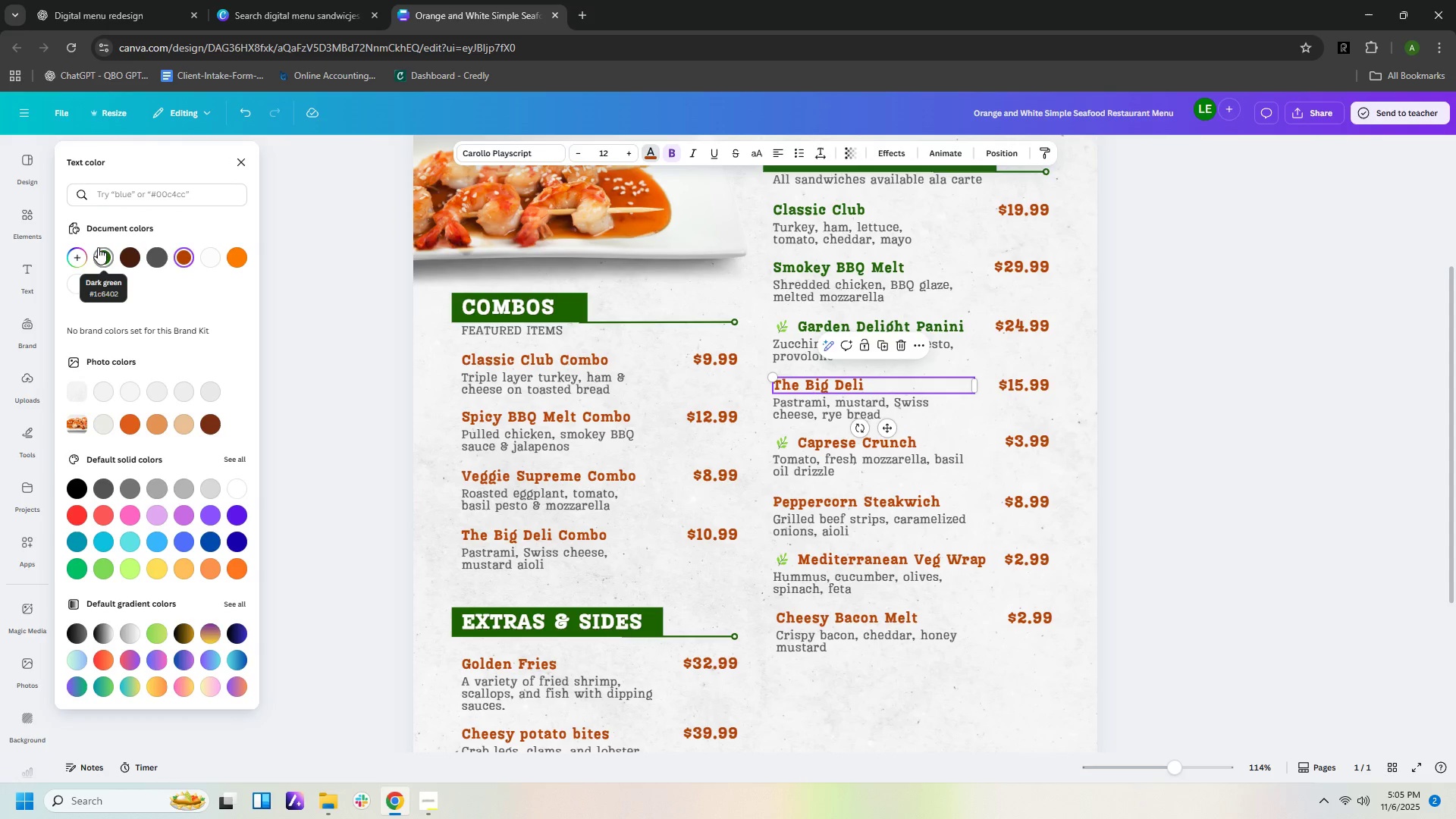 
left_click([99, 253])
 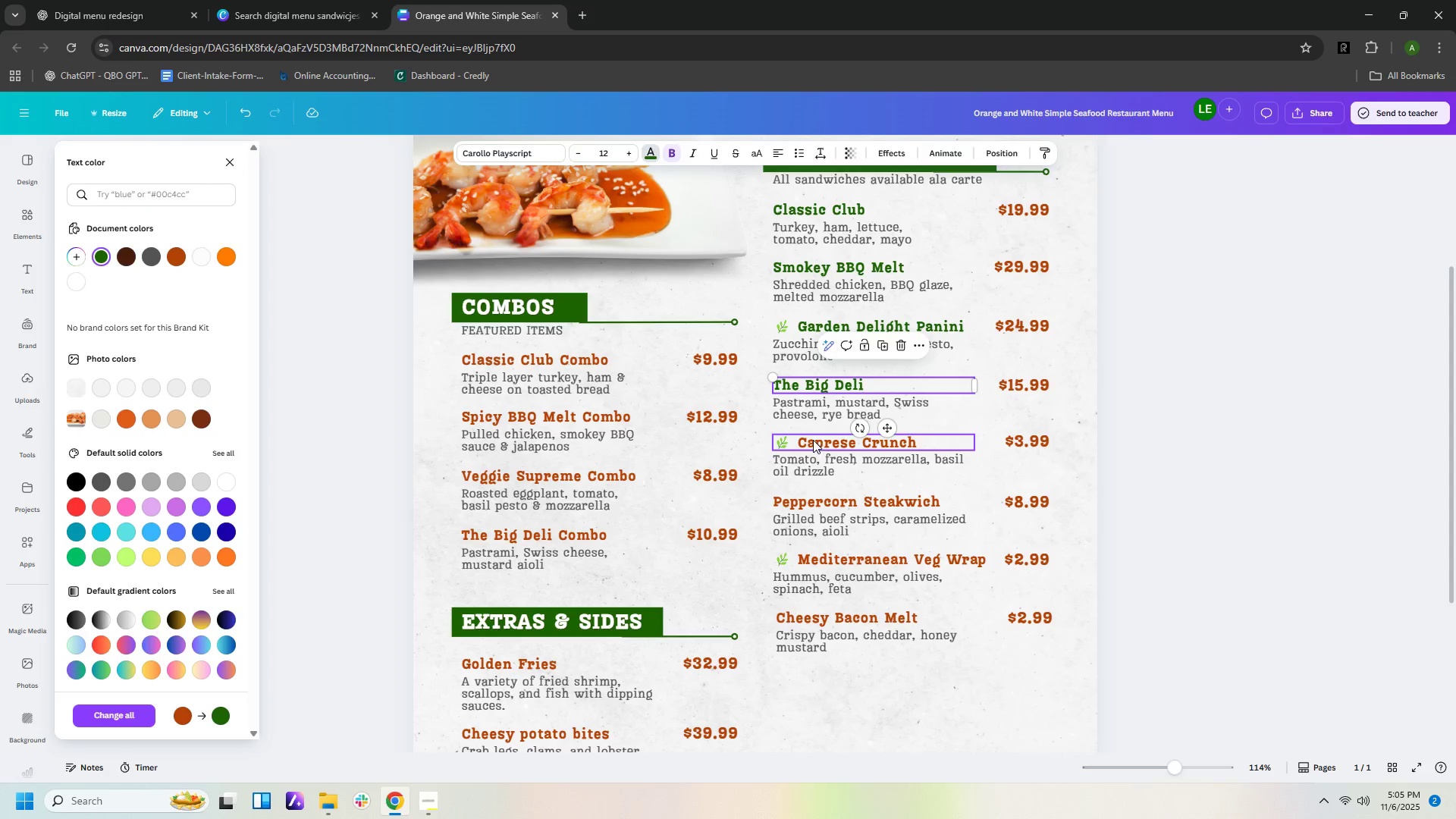 
left_click([813, 440])
 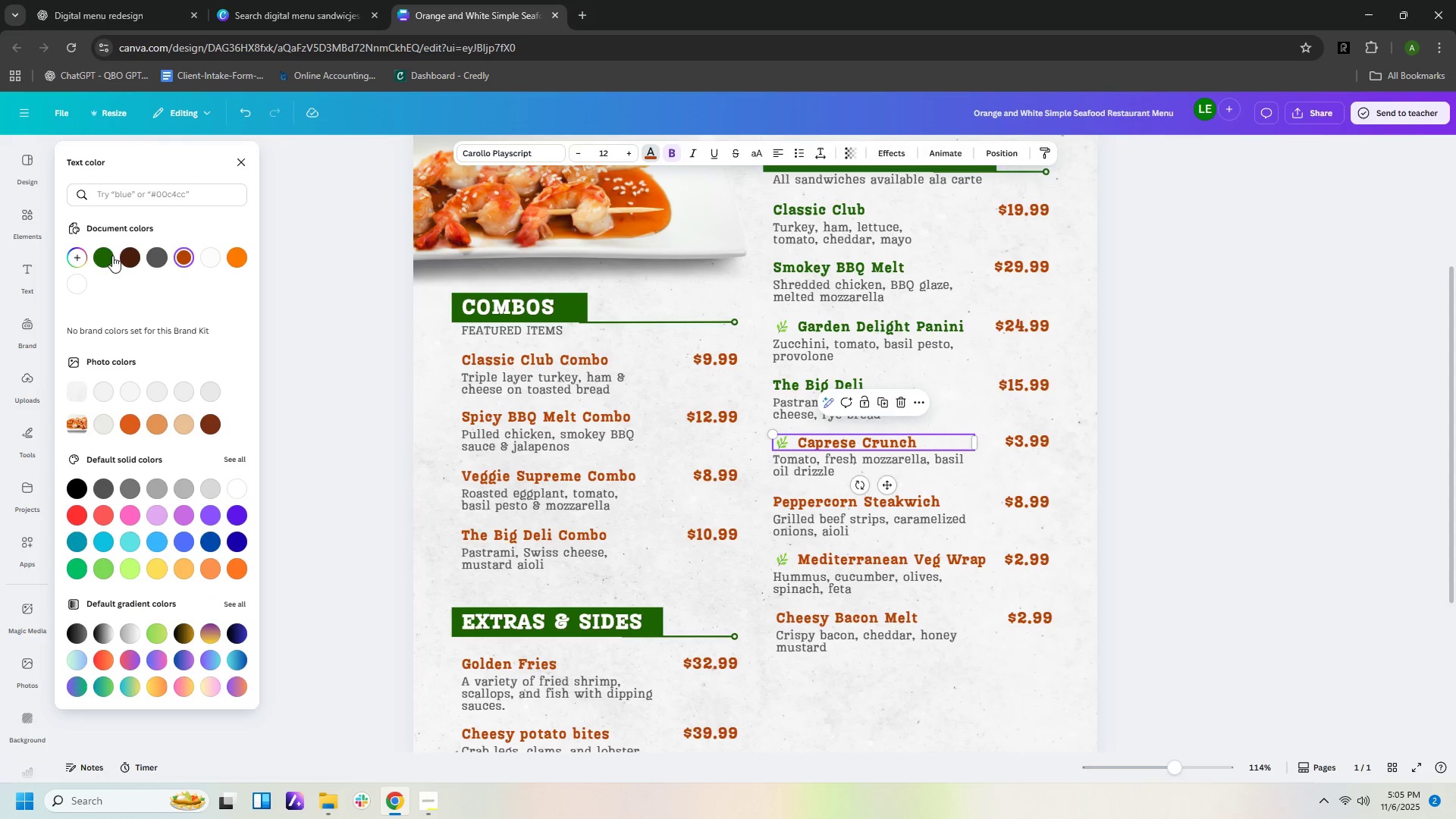 
left_click([108, 256])
 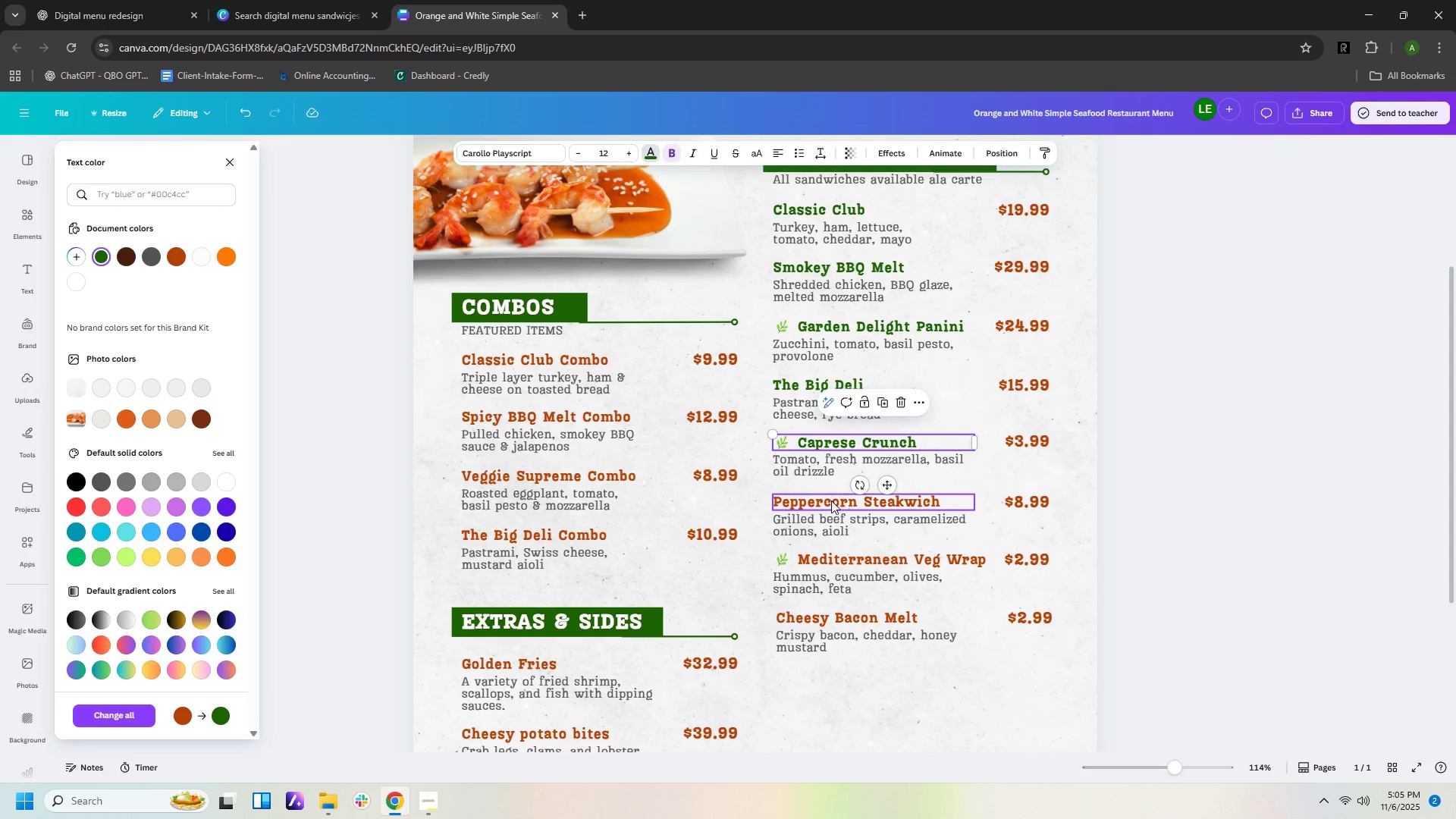 
left_click([831, 500])
 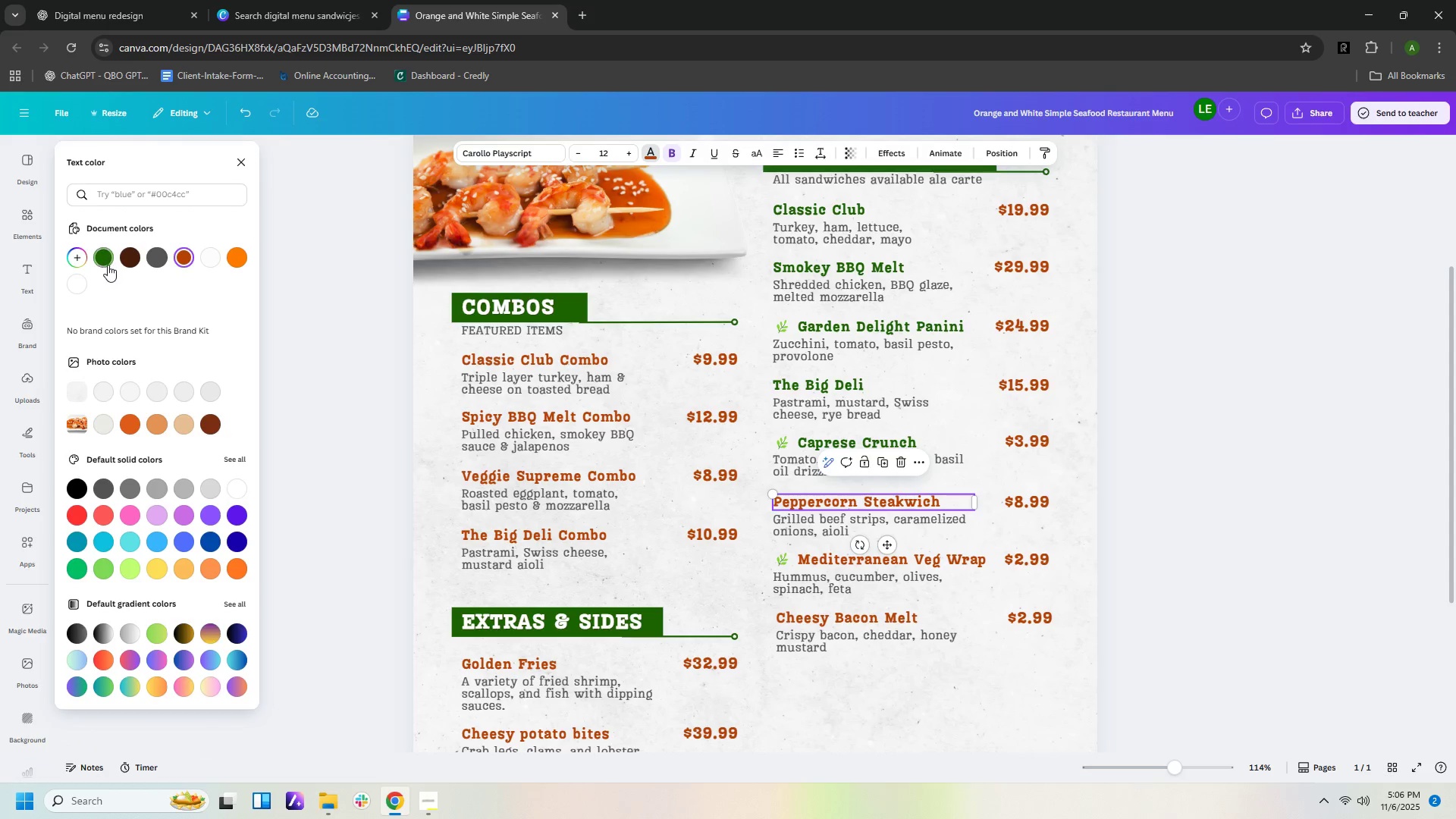 
left_click([108, 265])
 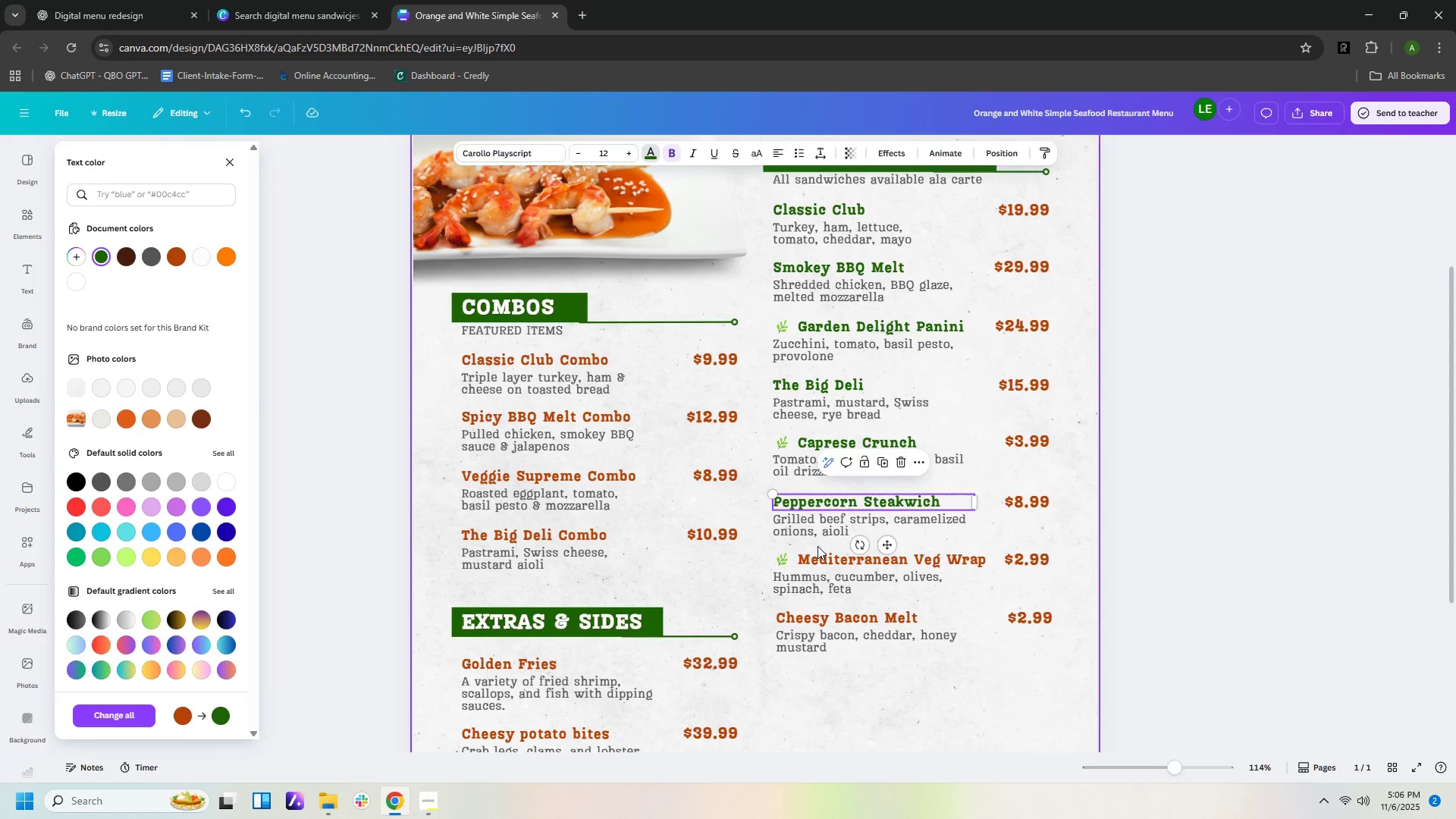 
left_click([822, 554])
 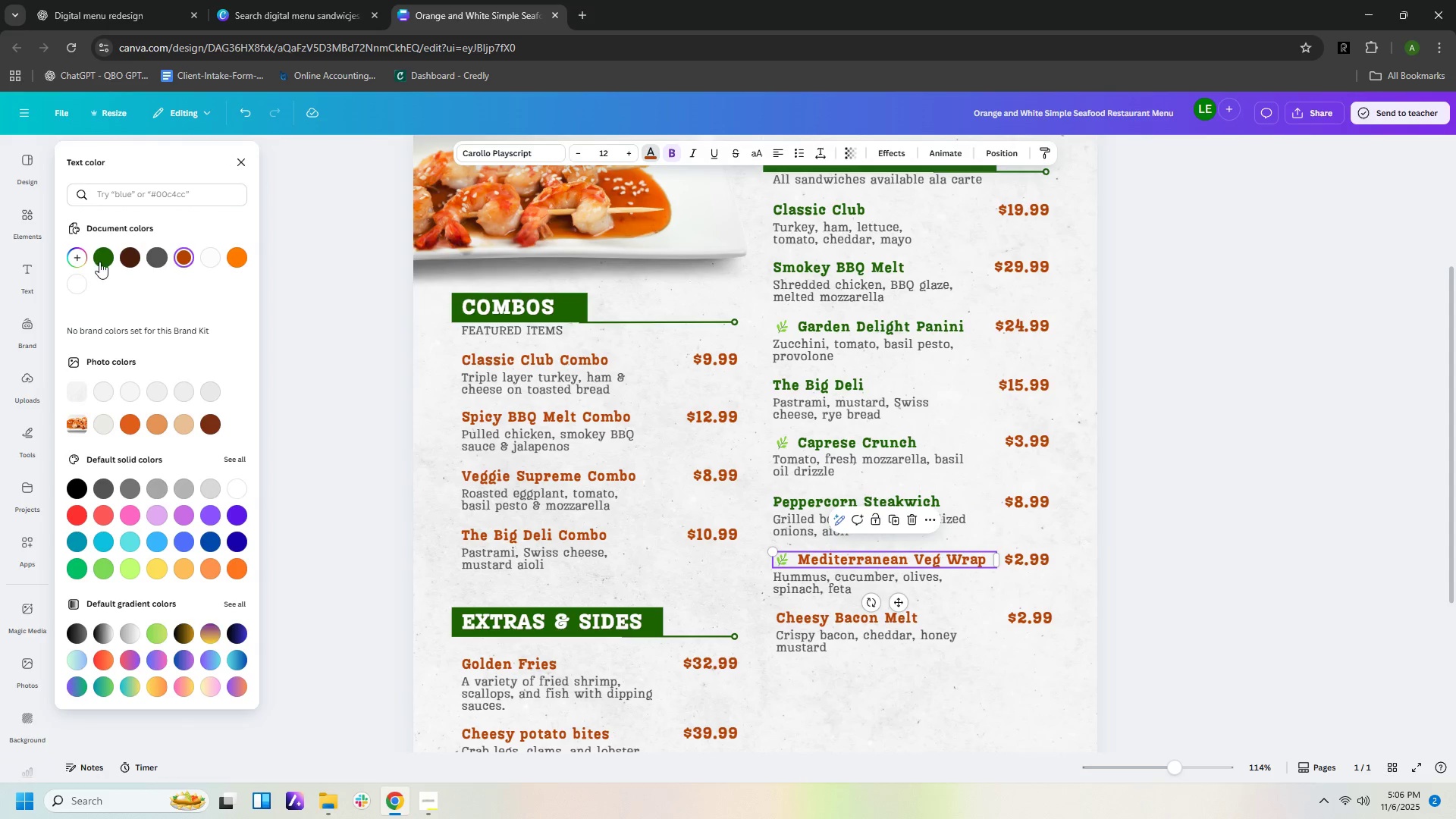 
left_click([99, 261])
 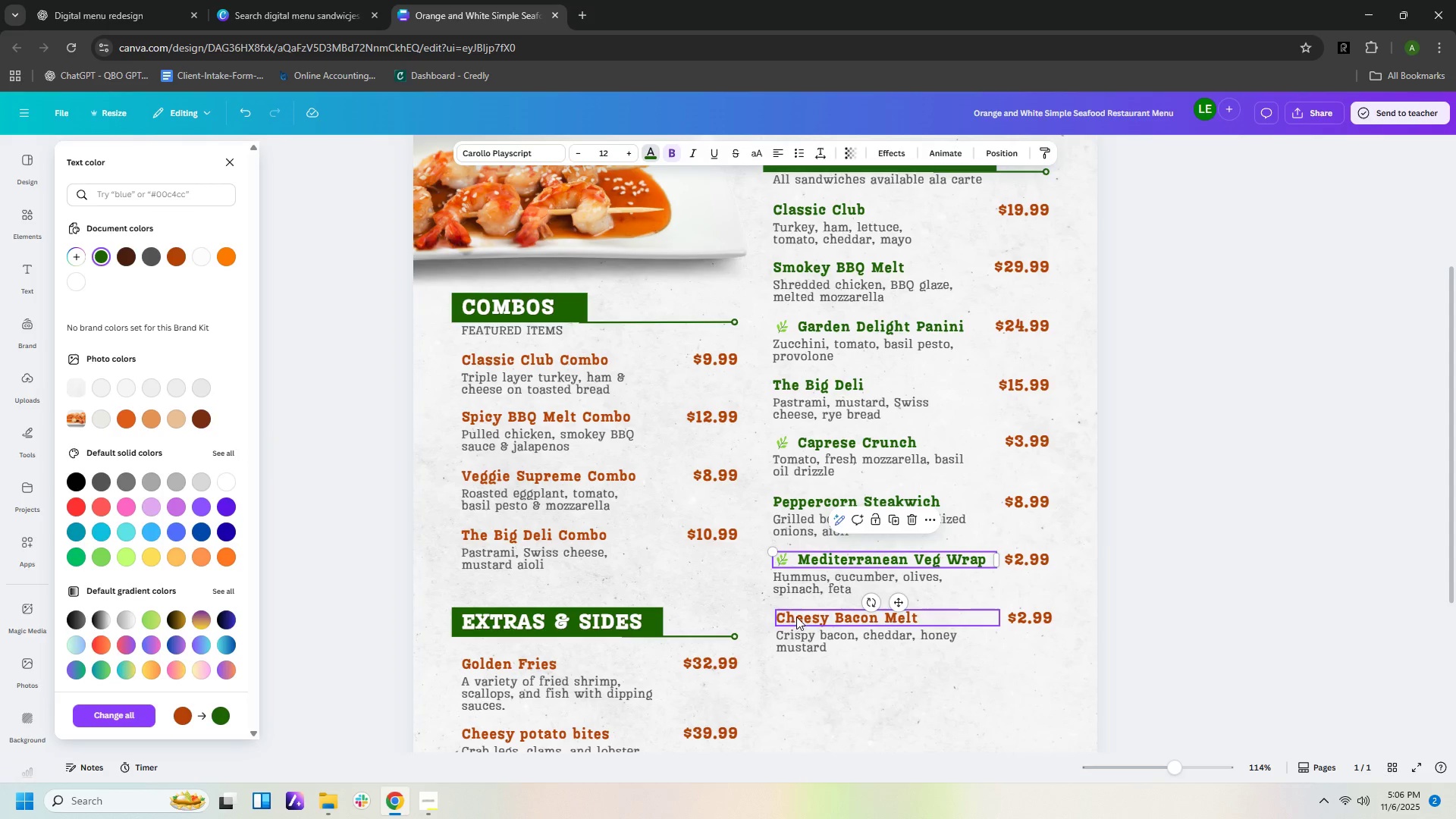 
left_click([796, 617])
 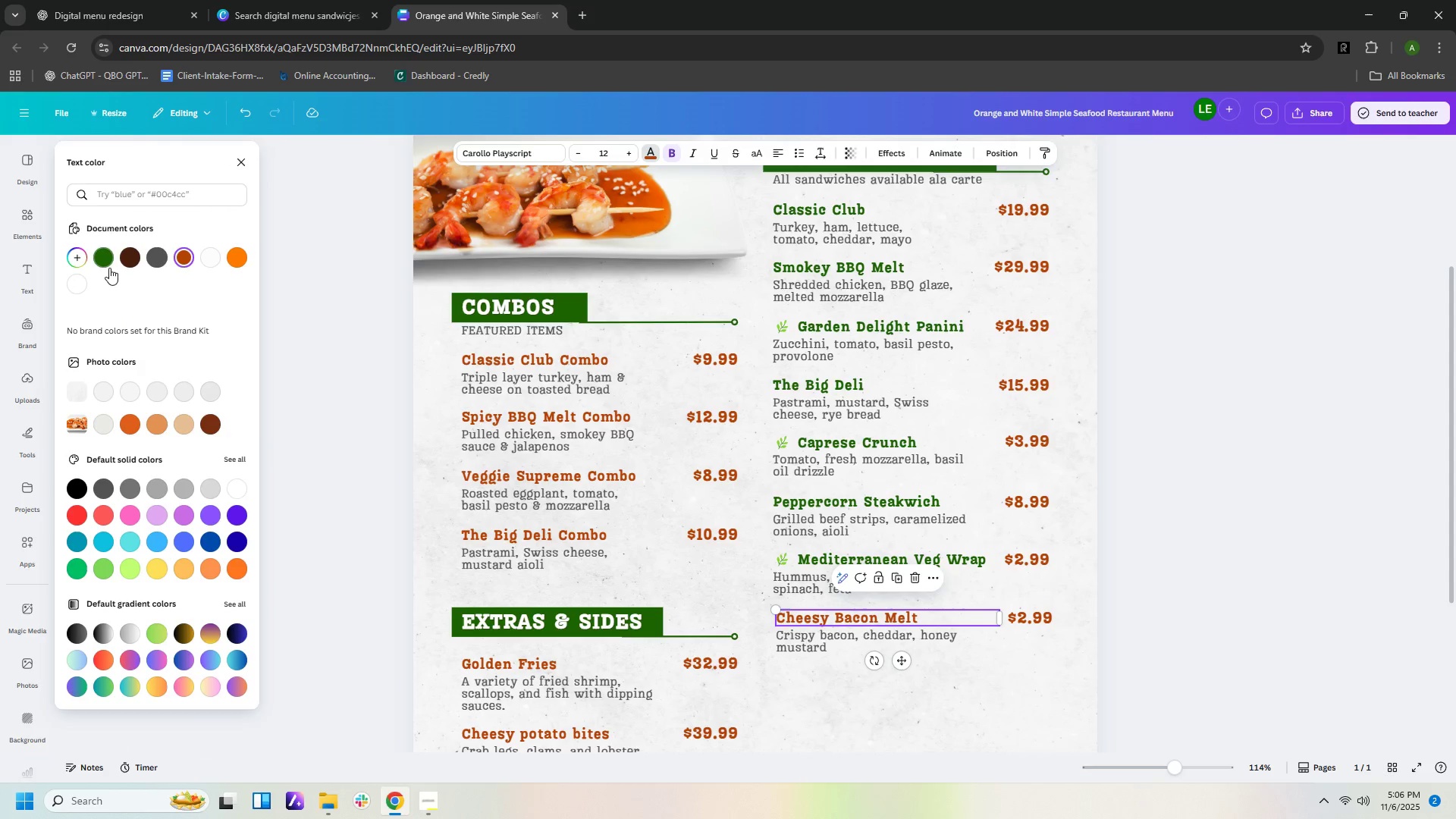 
left_click([109, 268])
 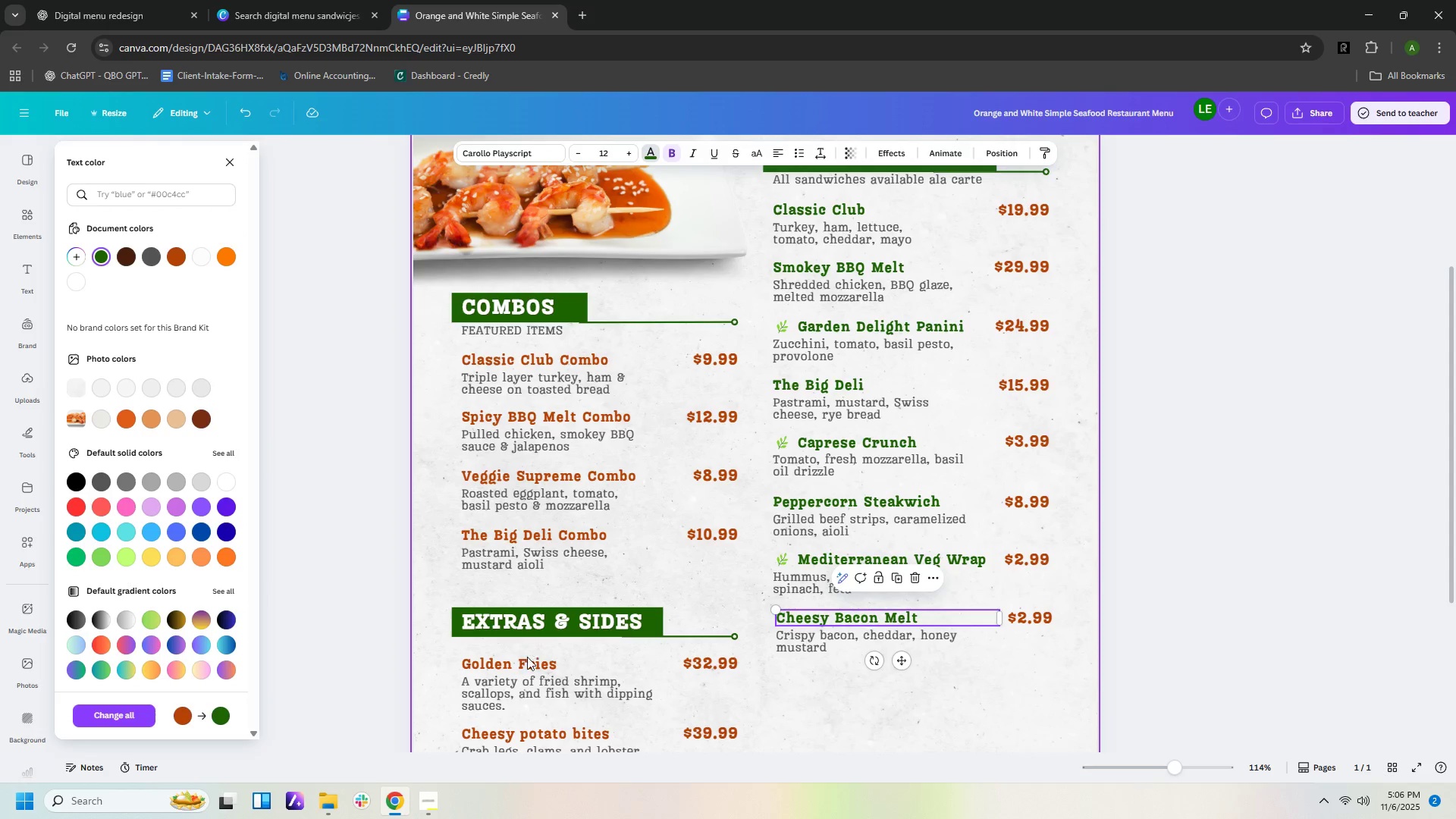 
left_click([527, 661])
 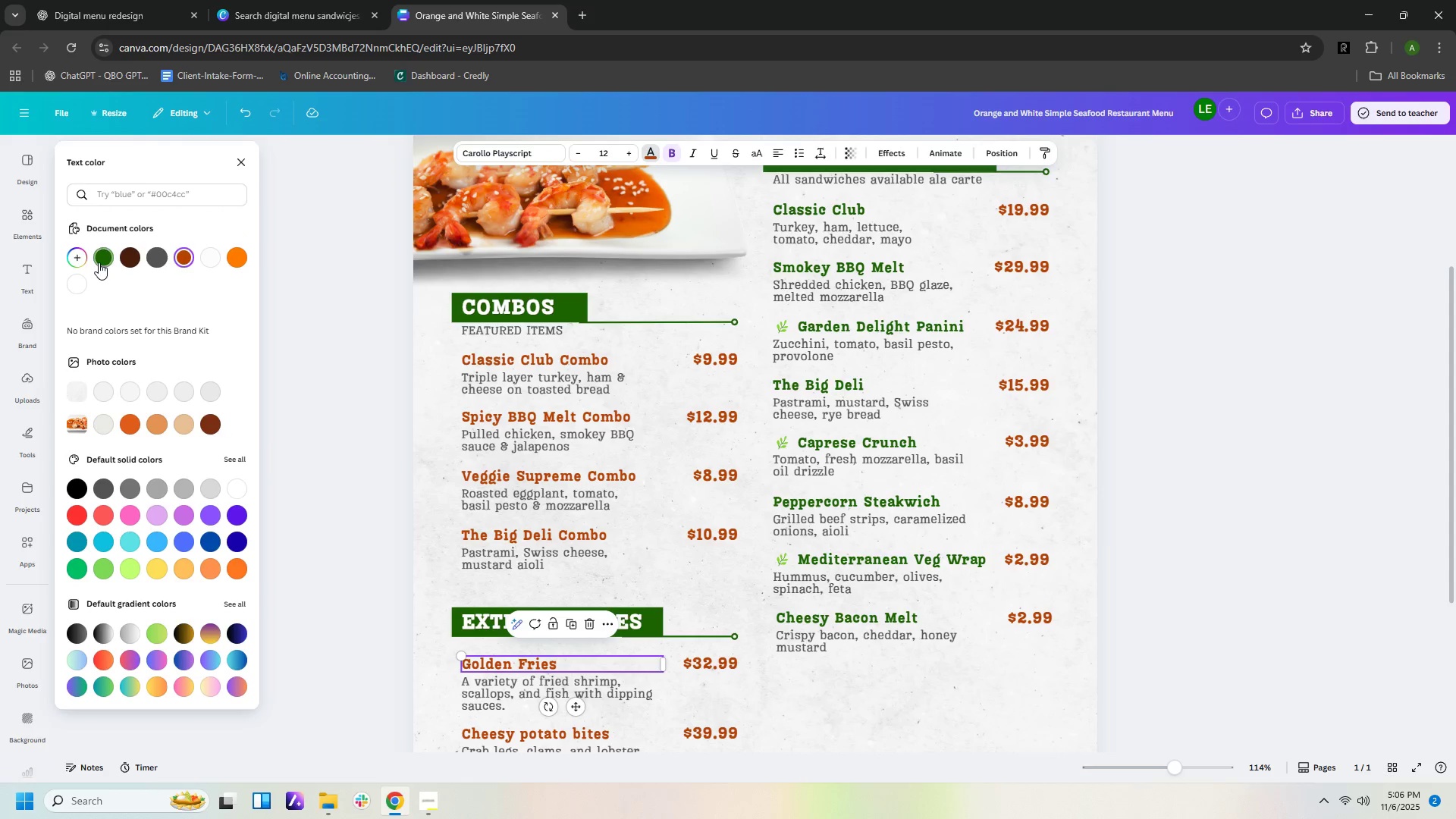 
left_click([102, 259])
 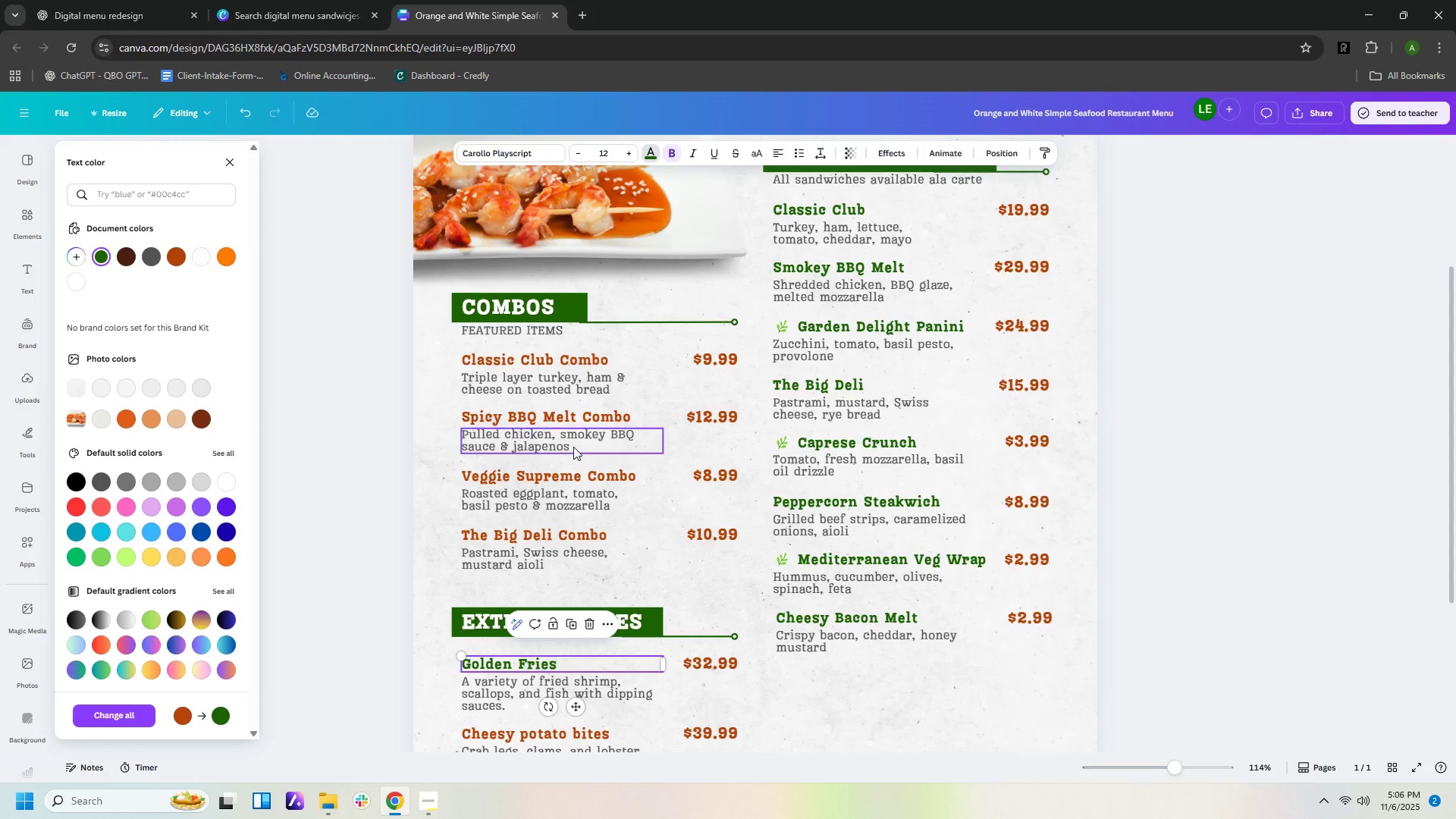 
scroll: coordinate [604, 449], scroll_direction: down, amount: 2.0
 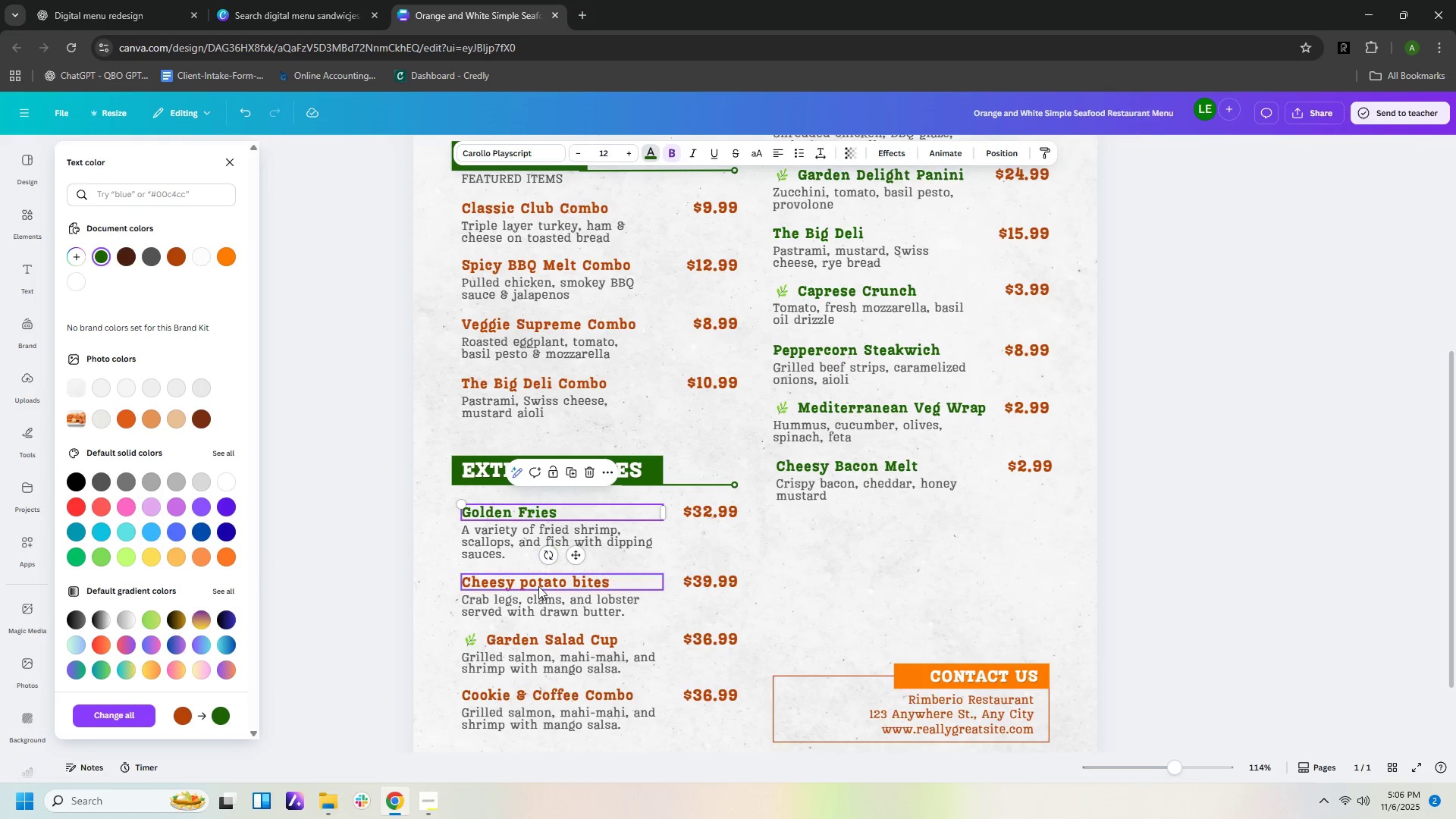 
left_click([538, 586])
 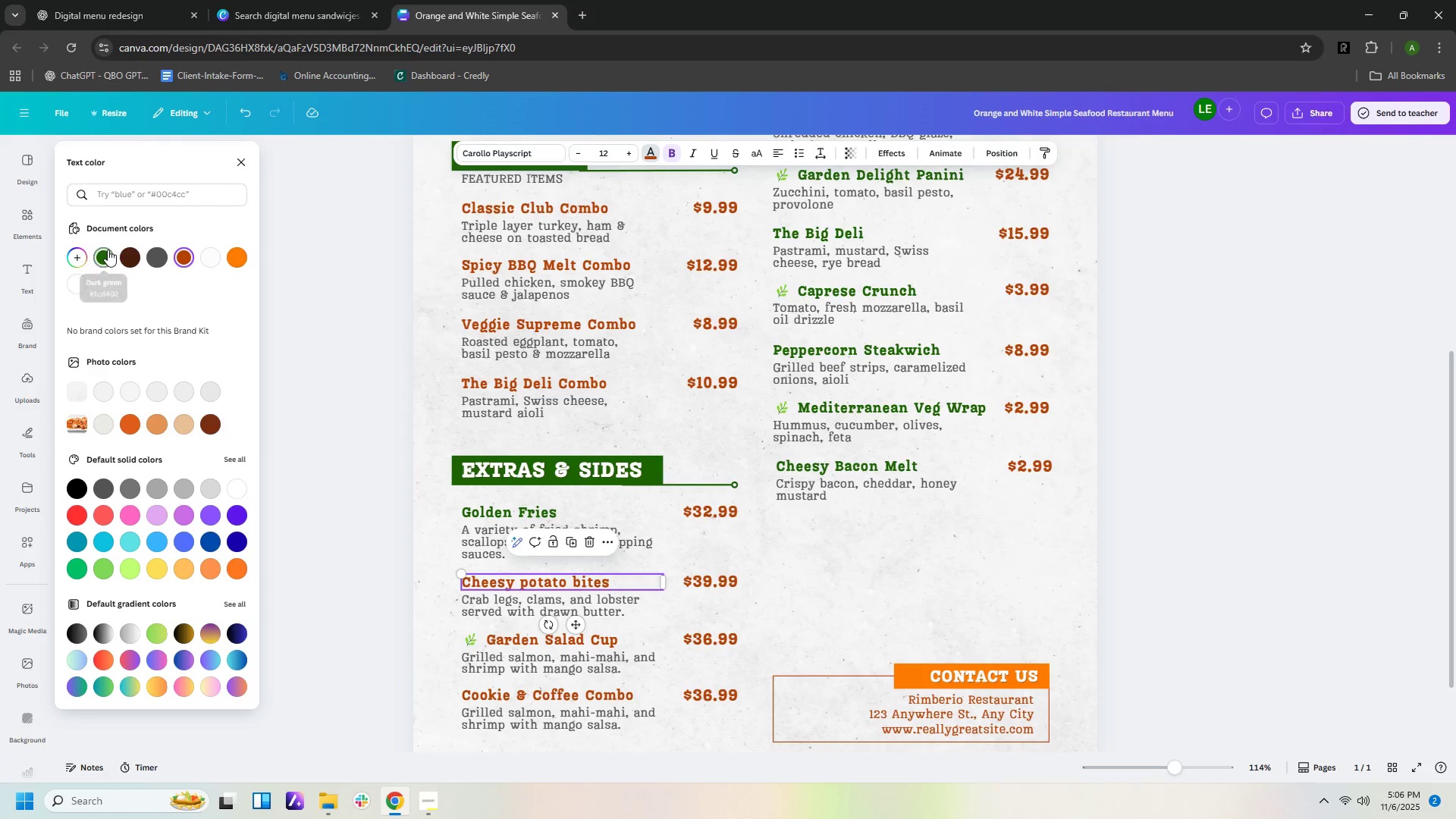 
left_click([106, 251])
 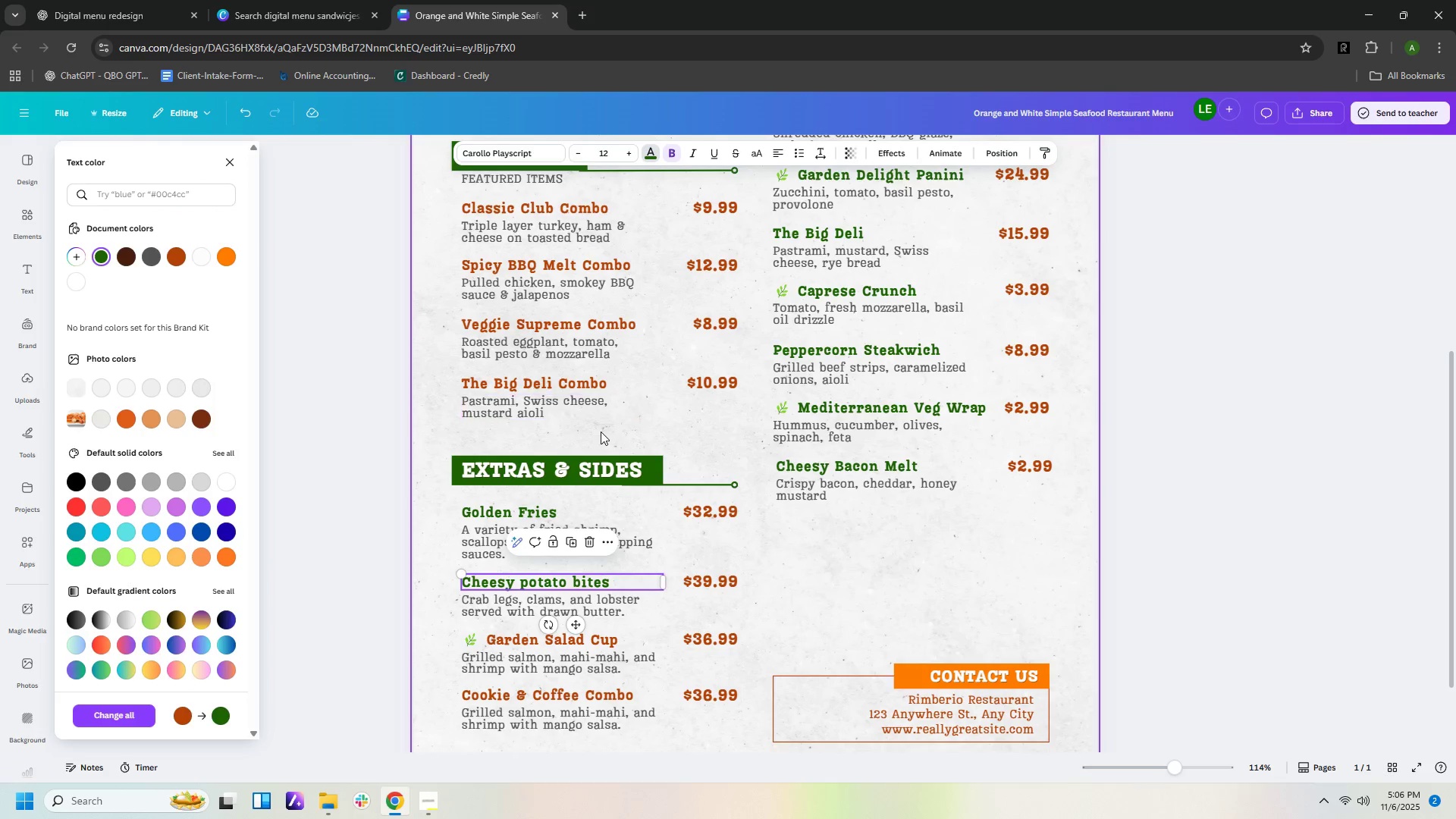 
scroll: coordinate [601, 430], scroll_direction: down, amount: 3.0
 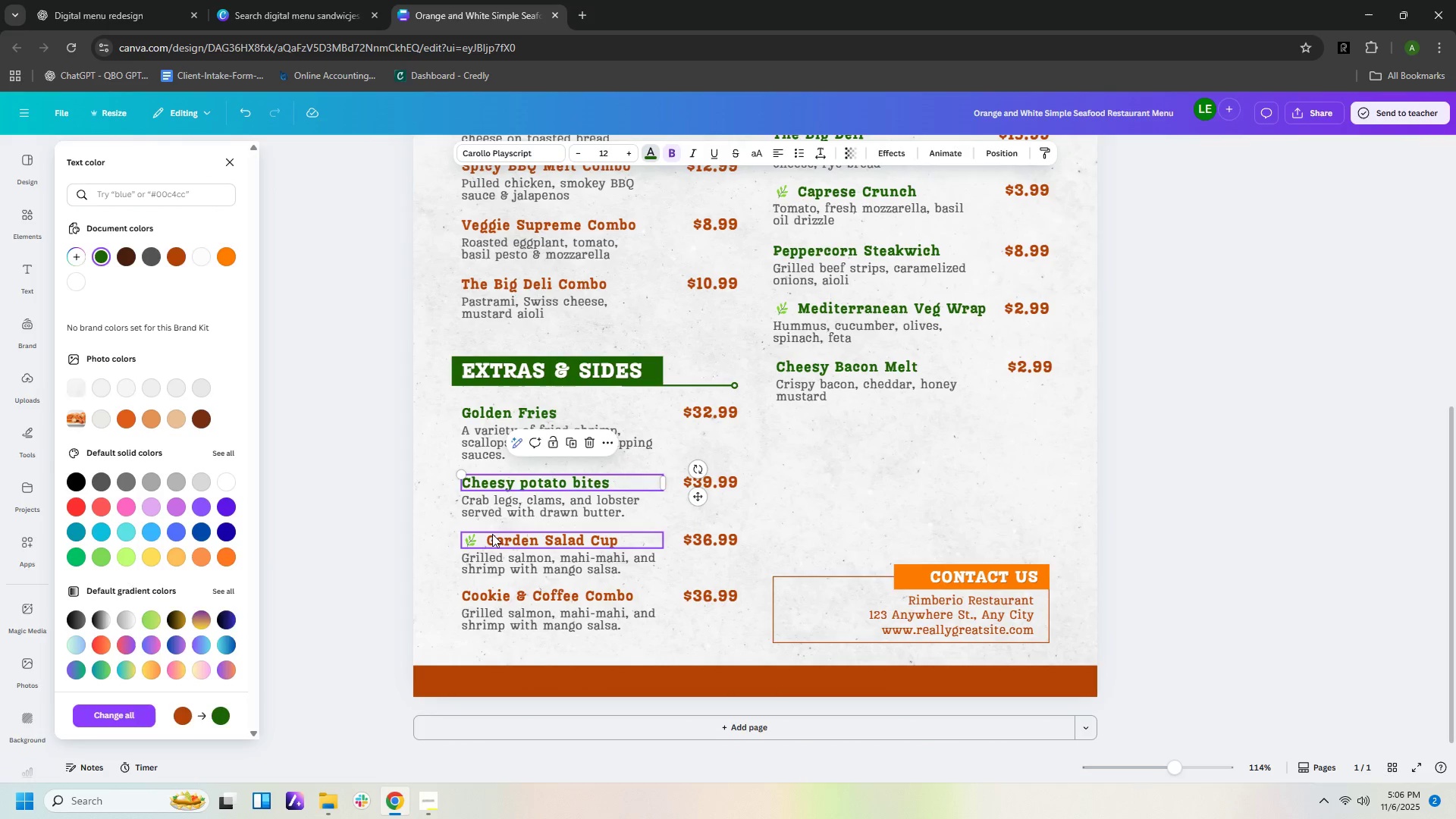 
left_click([492, 534])
 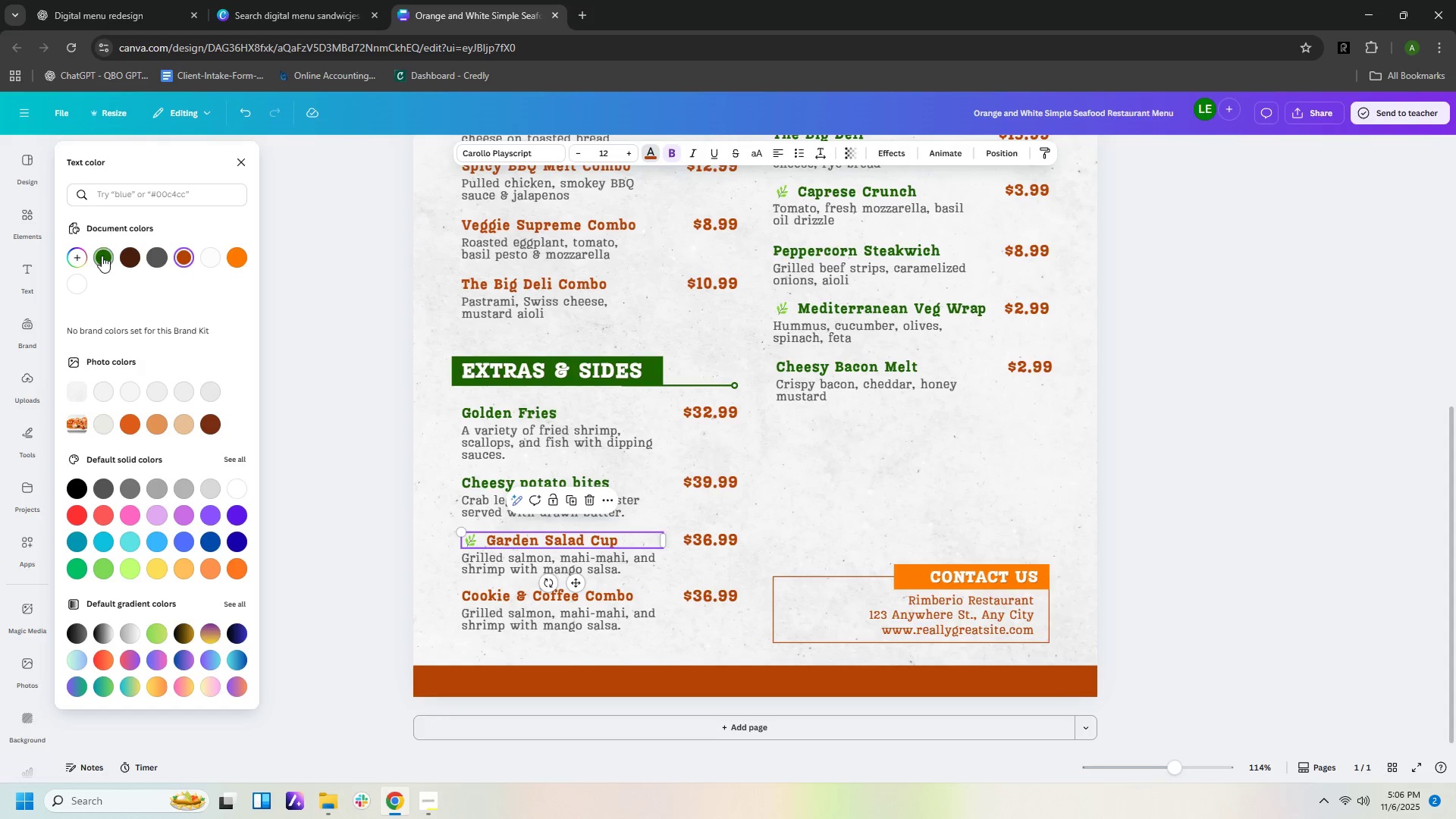 
left_click([102, 256])
 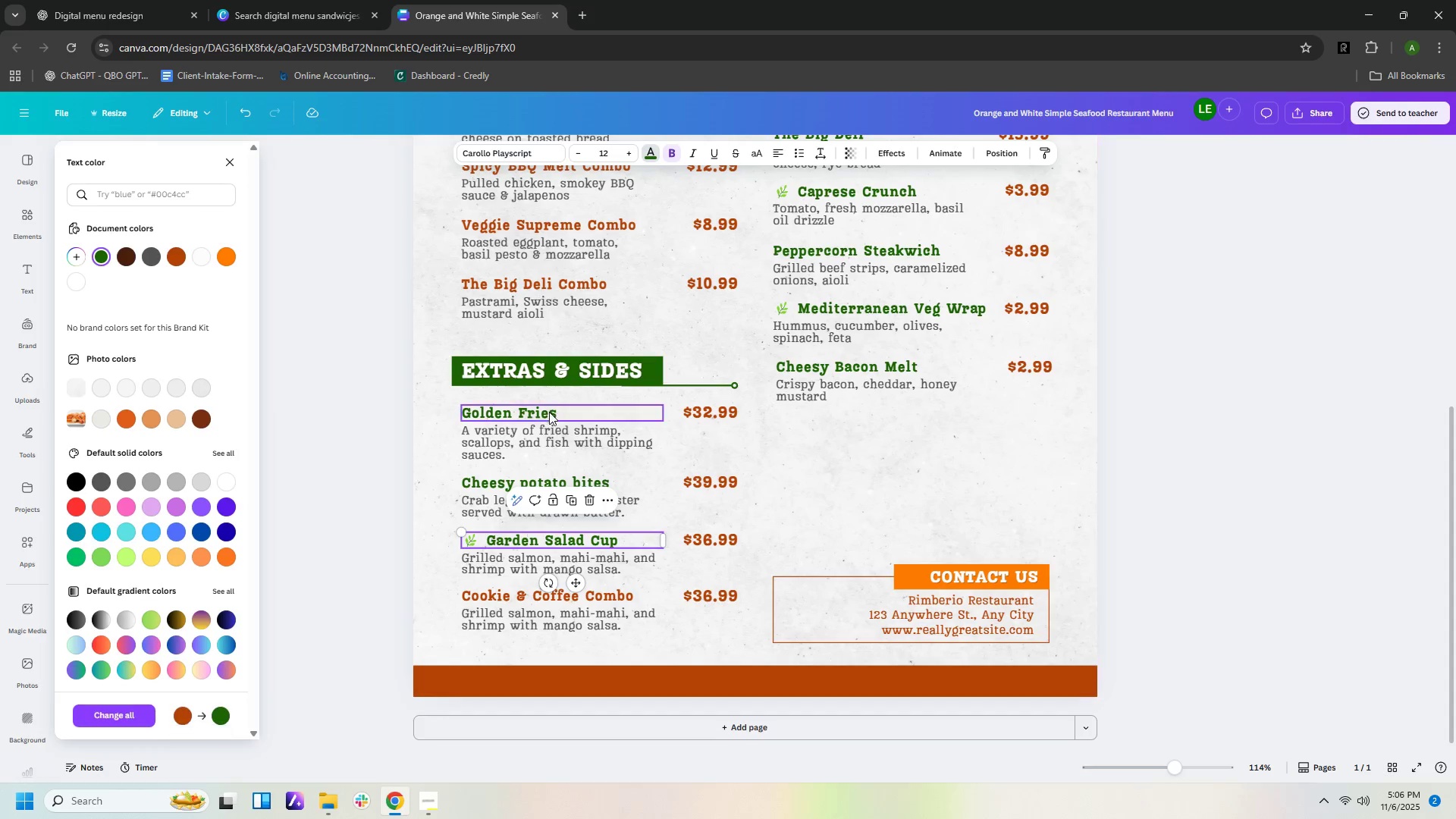 
scroll: coordinate [550, 413], scroll_direction: down, amount: 2.0
 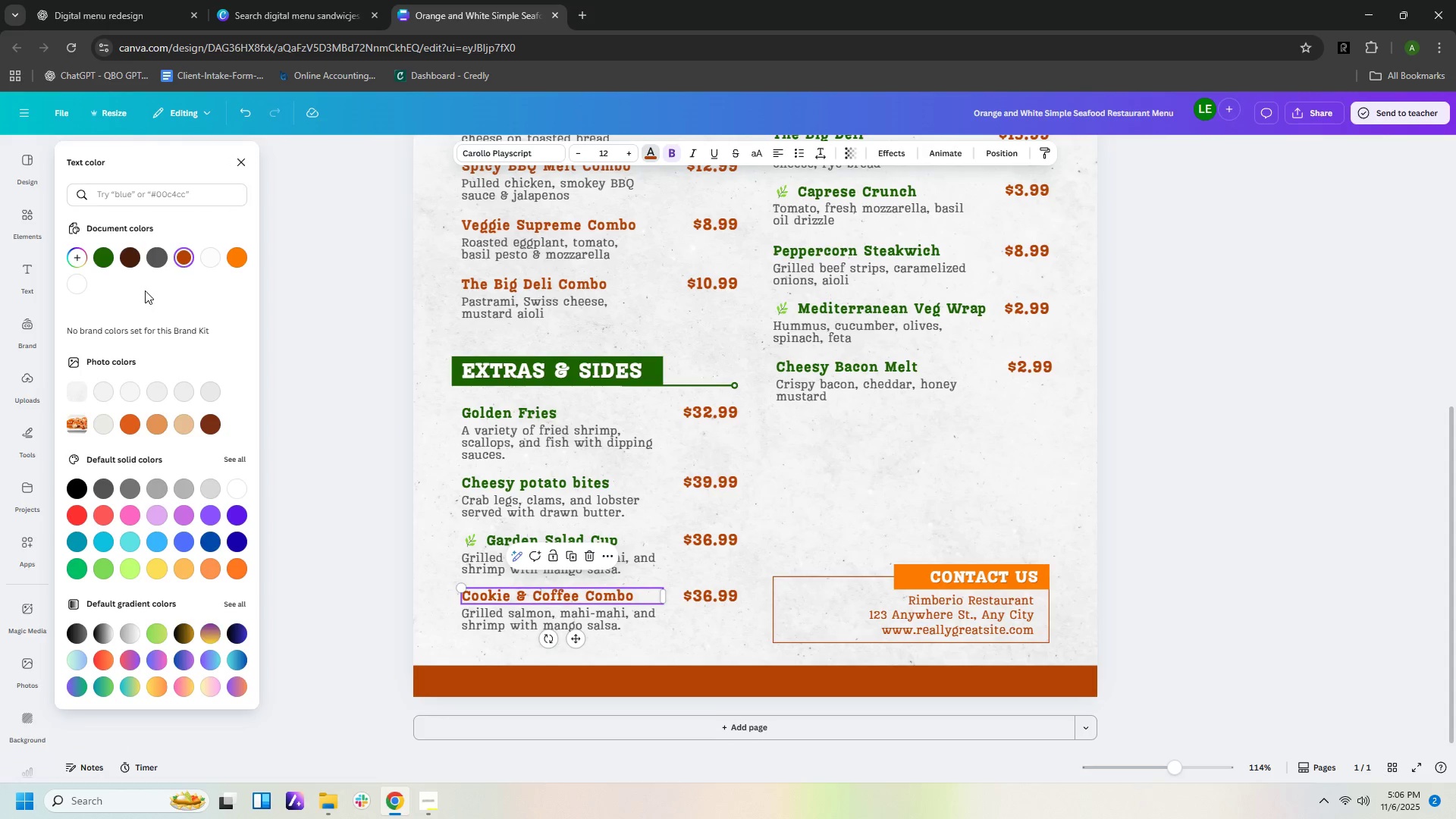 
left_click([105, 259])
 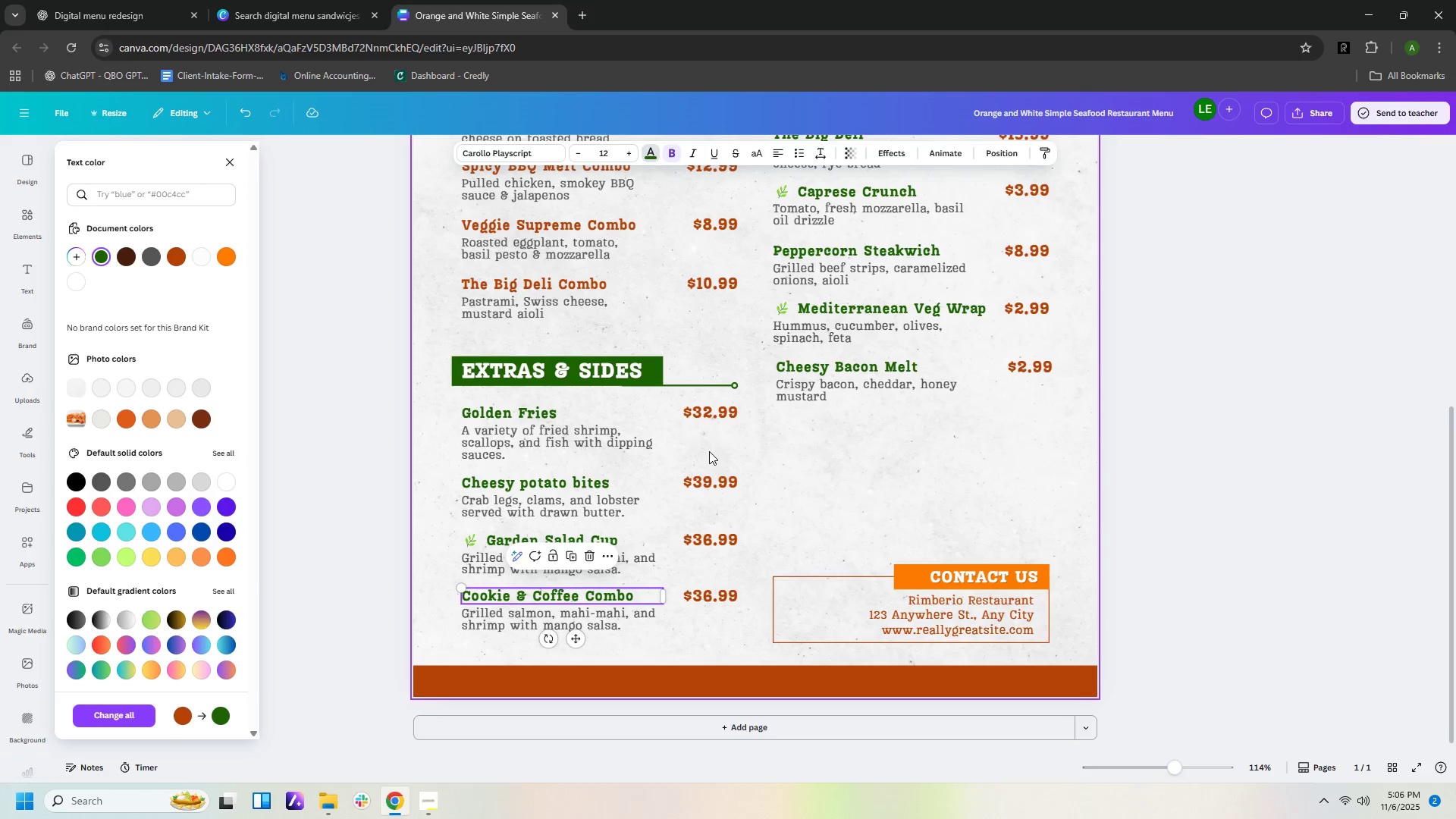 
scroll: coordinate [710, 451], scroll_direction: up, amount: 2.0
 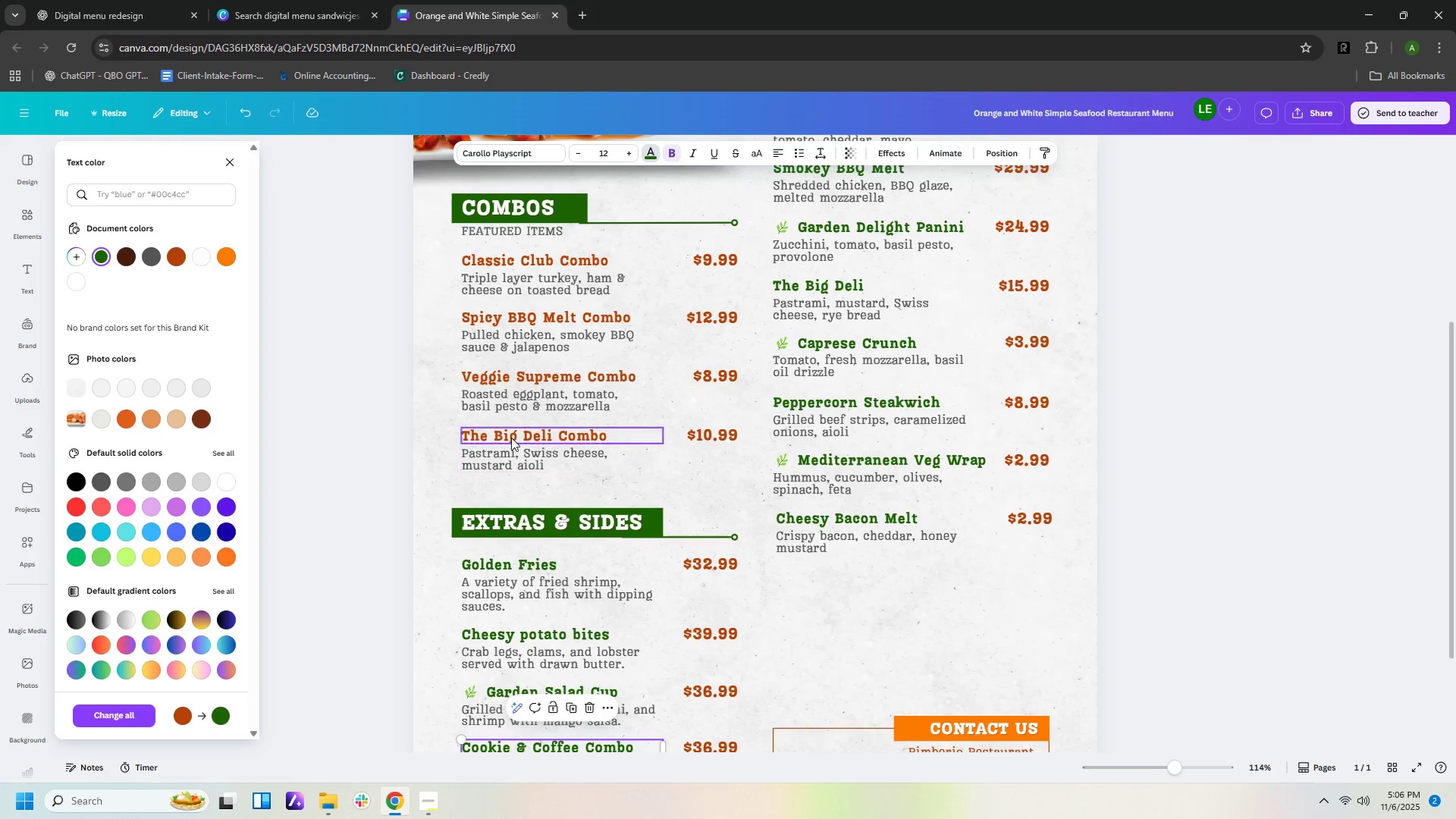 
left_click([512, 435])
 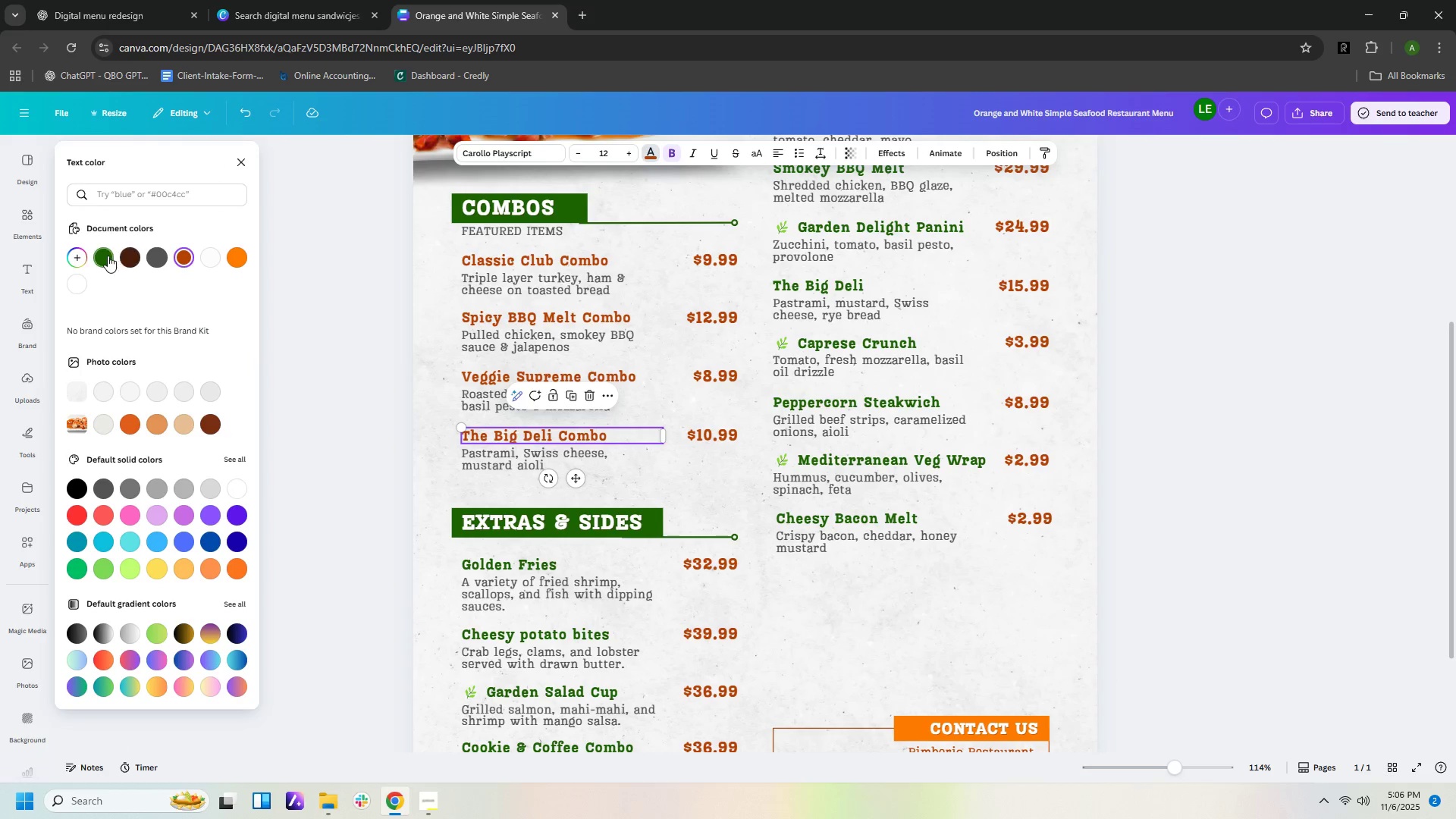 
left_click([100, 256])
 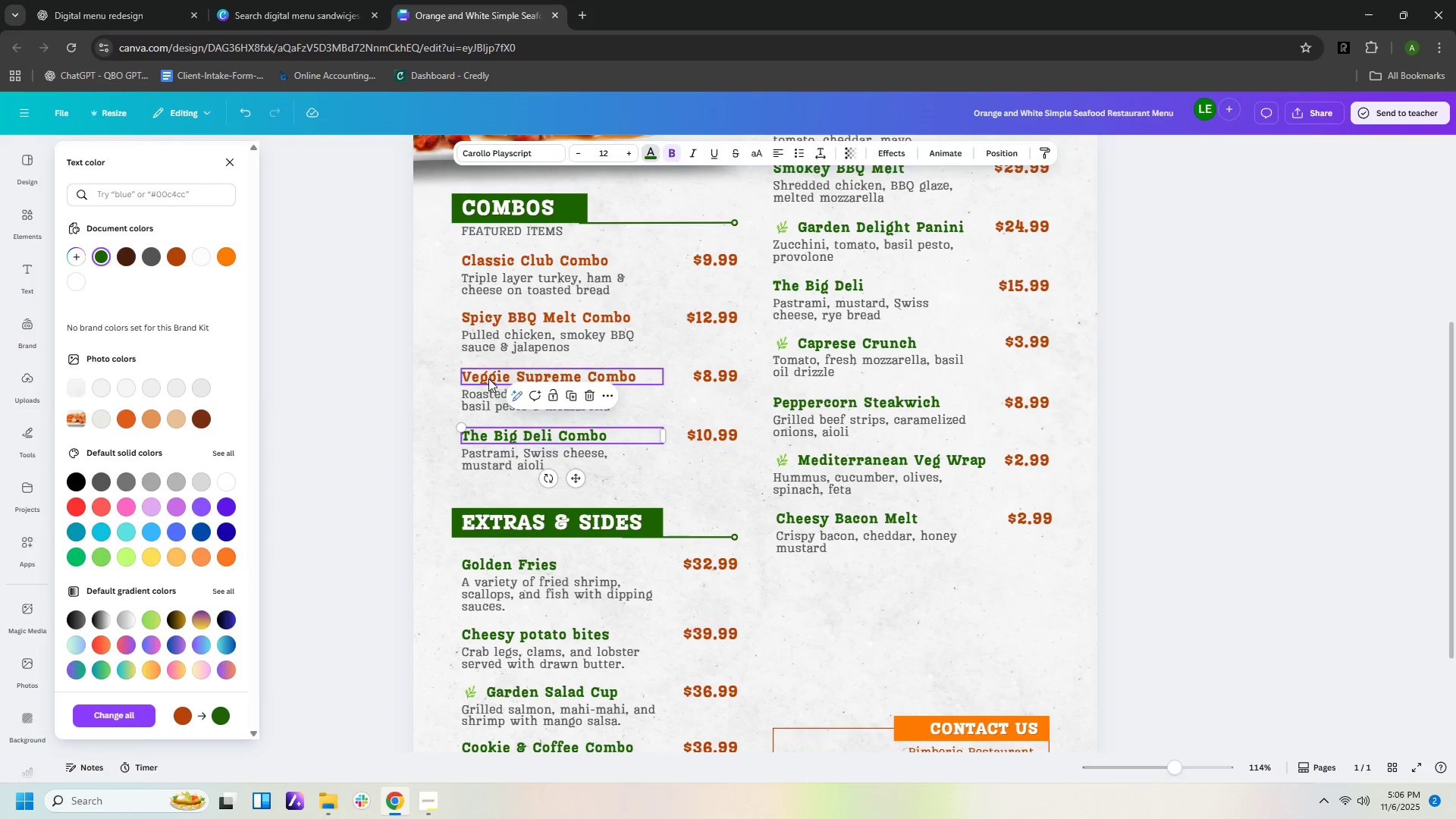 
left_click([488, 378])
 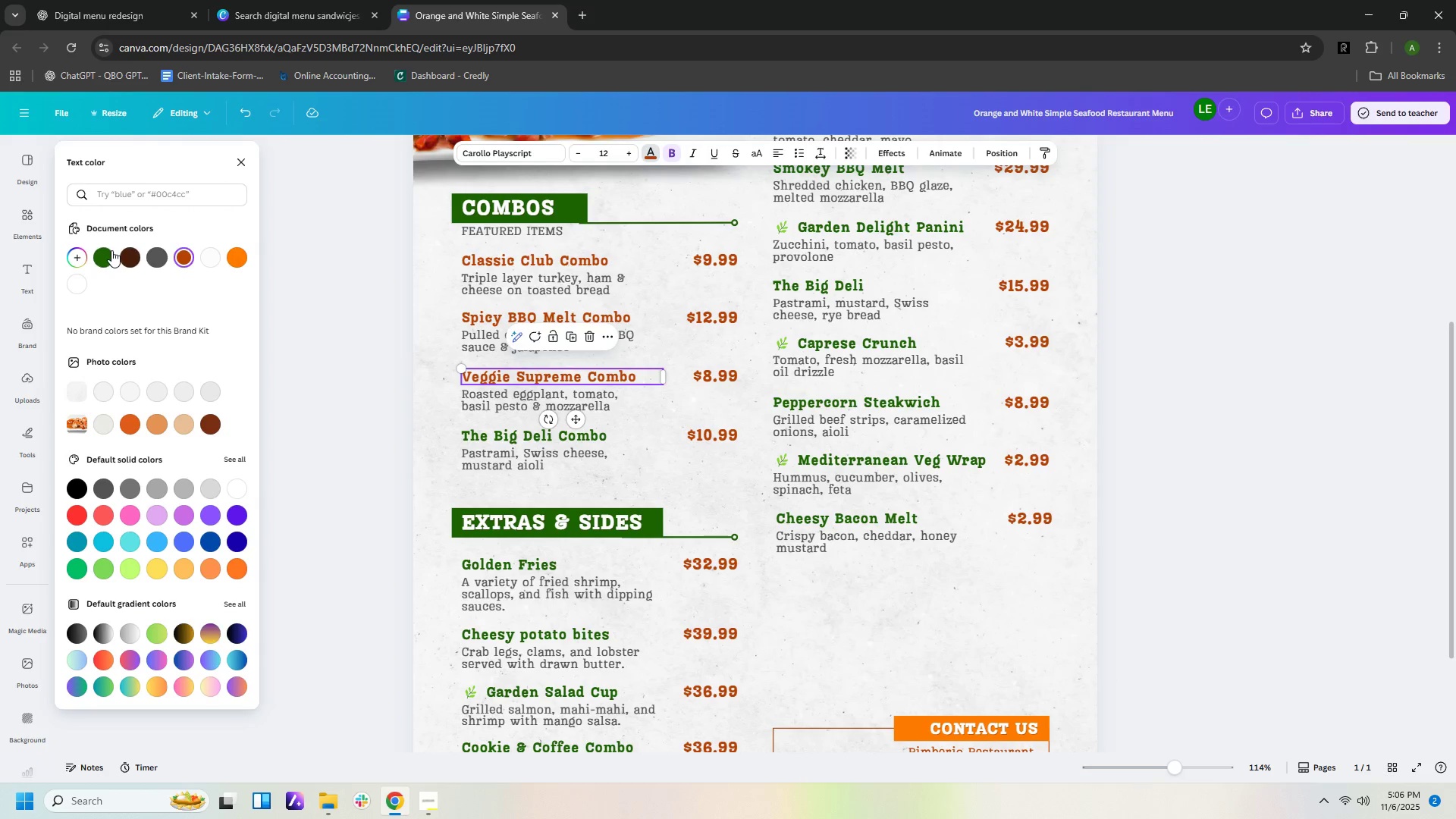 
left_click([110, 250])
 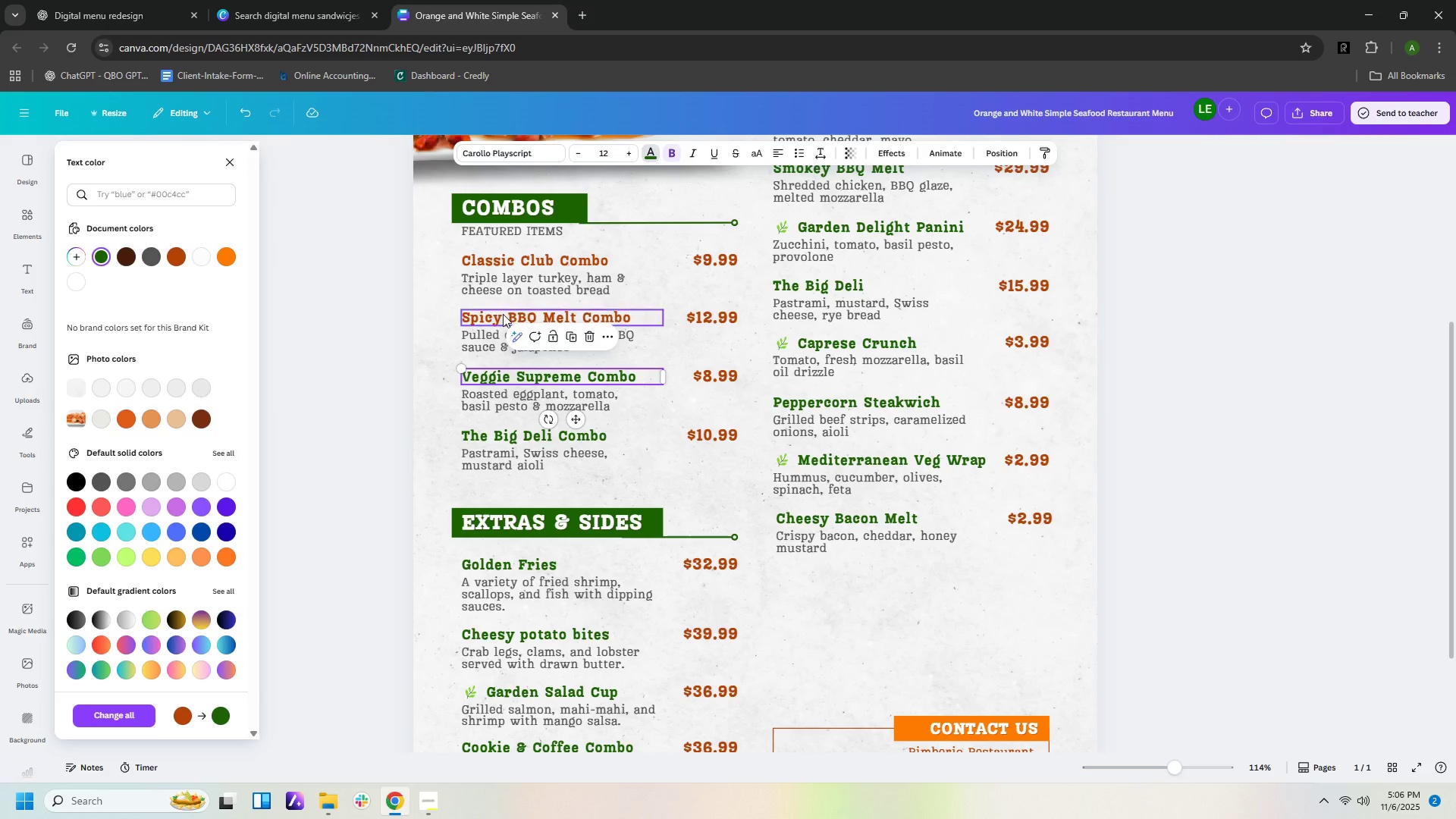 
left_click([502, 315])
 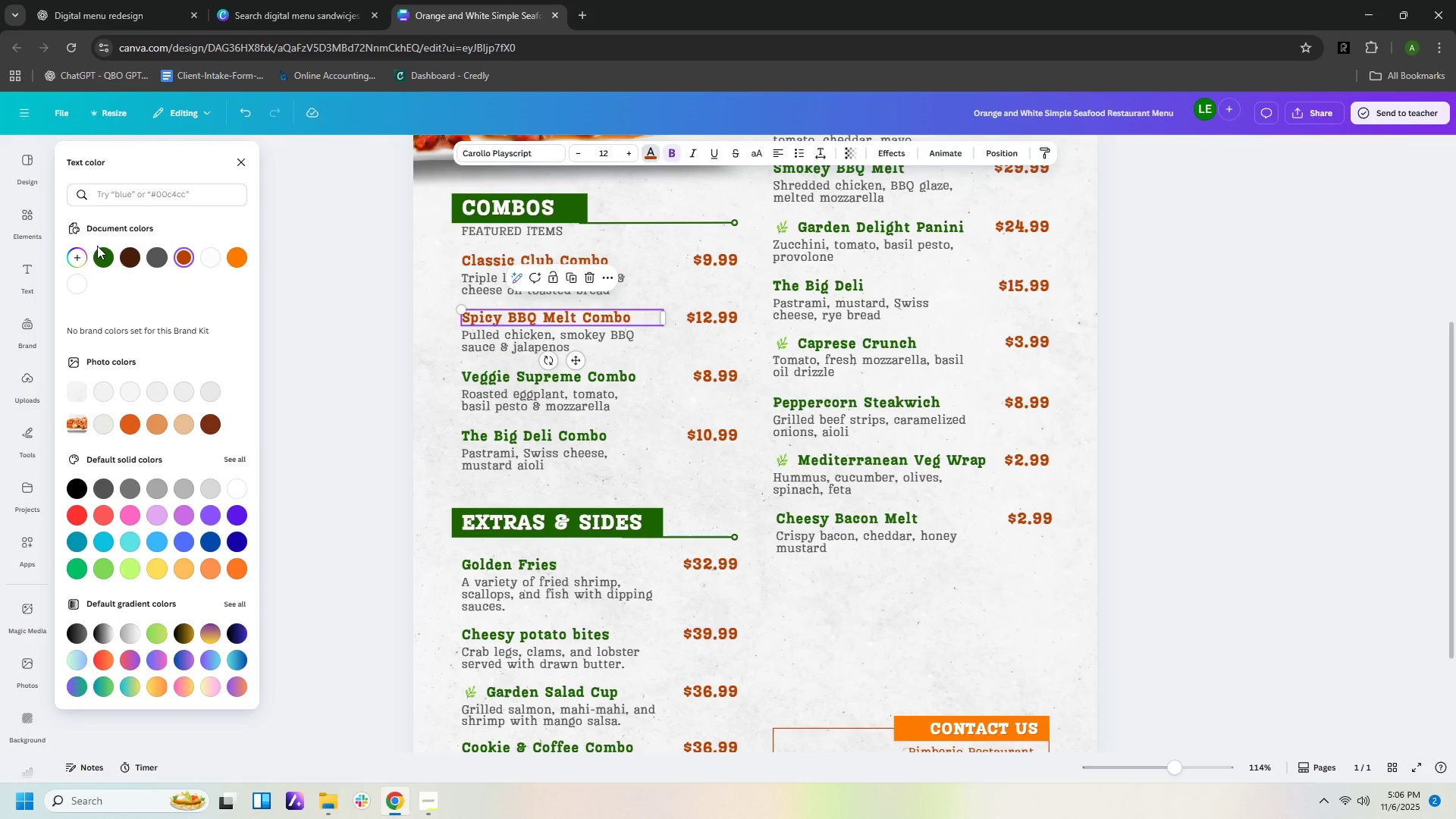 
left_click([102, 251])
 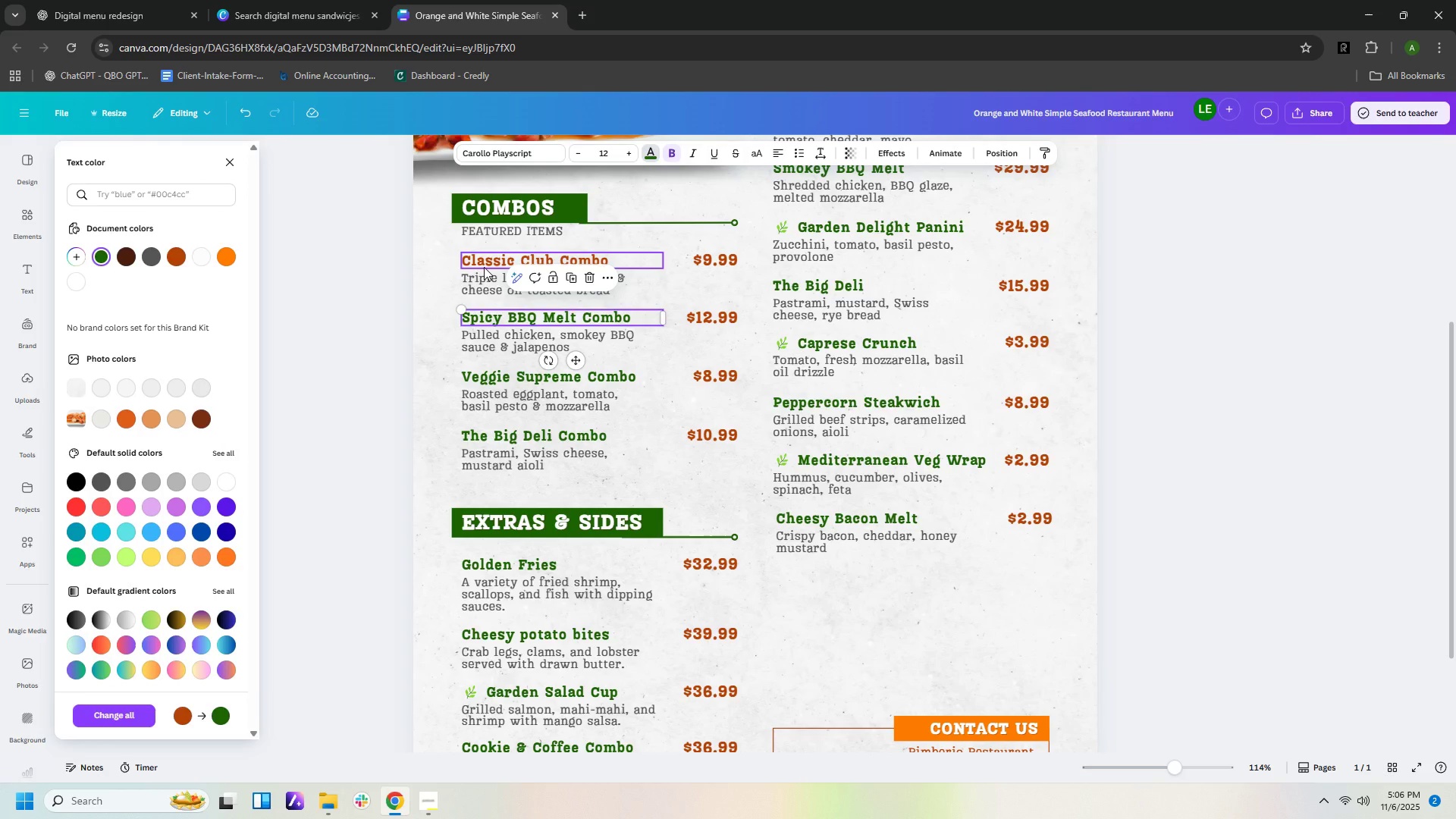 
left_click([484, 267])
 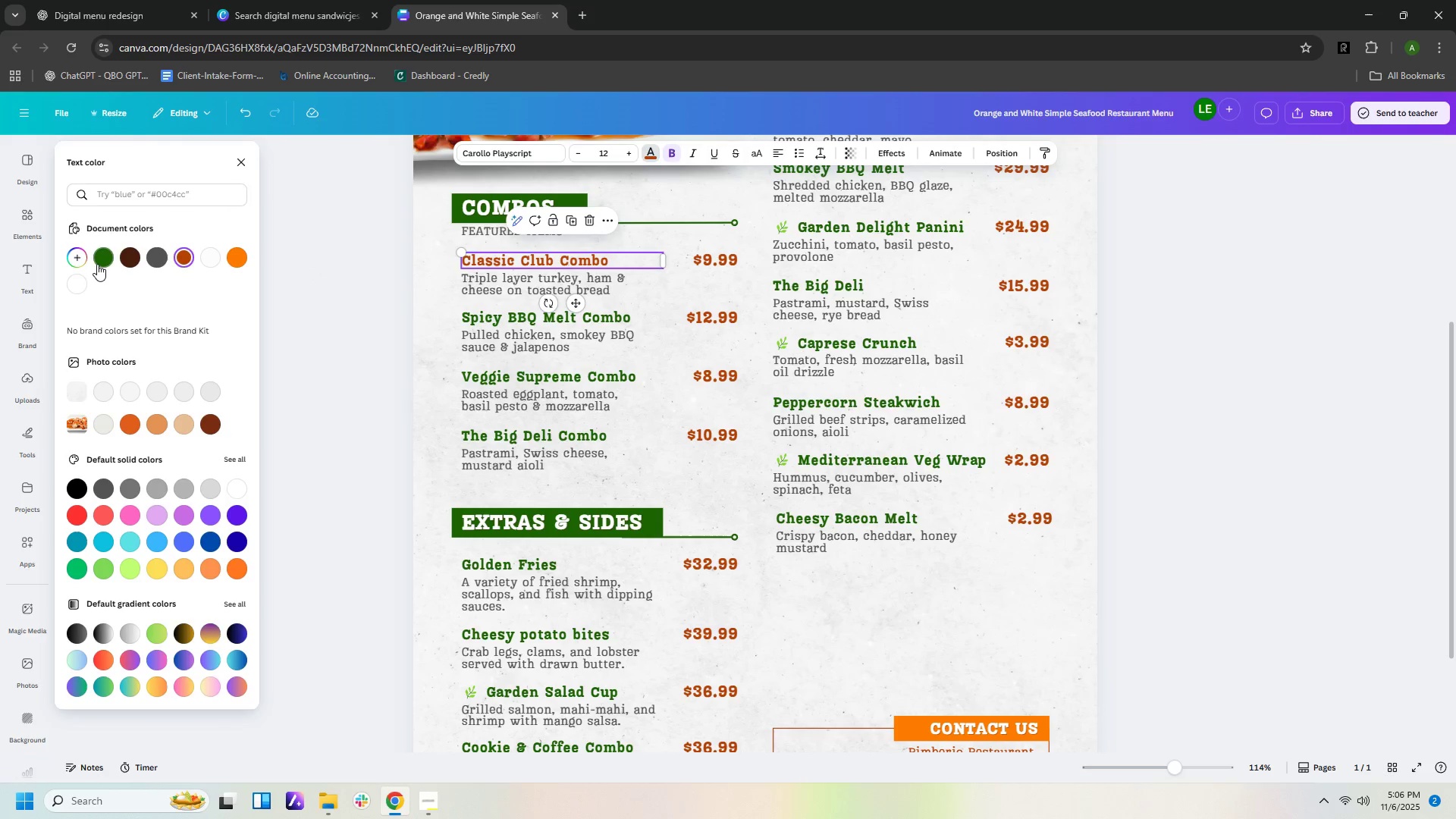 
left_click([97, 263])
 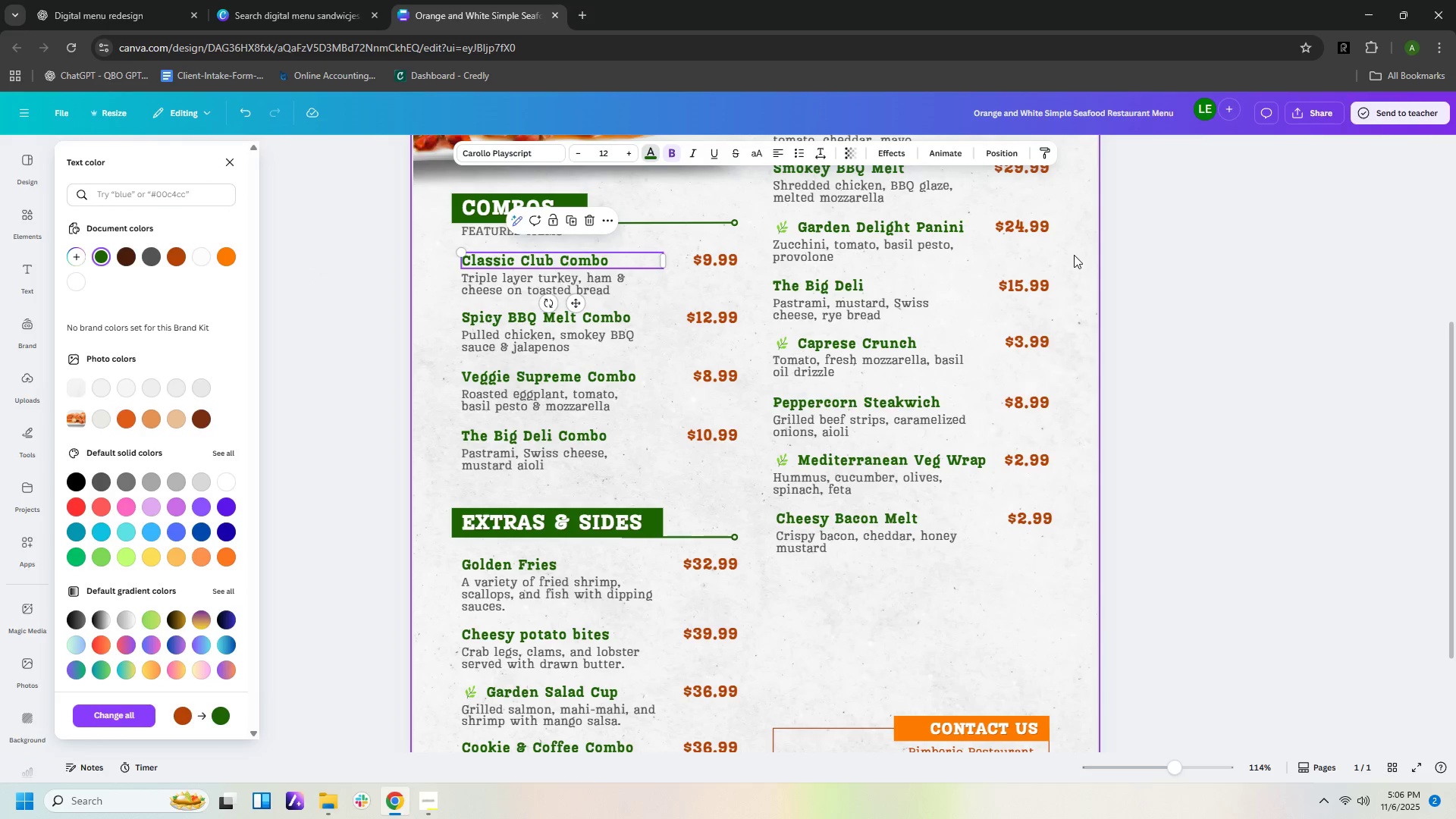 
left_click([1074, 255])
 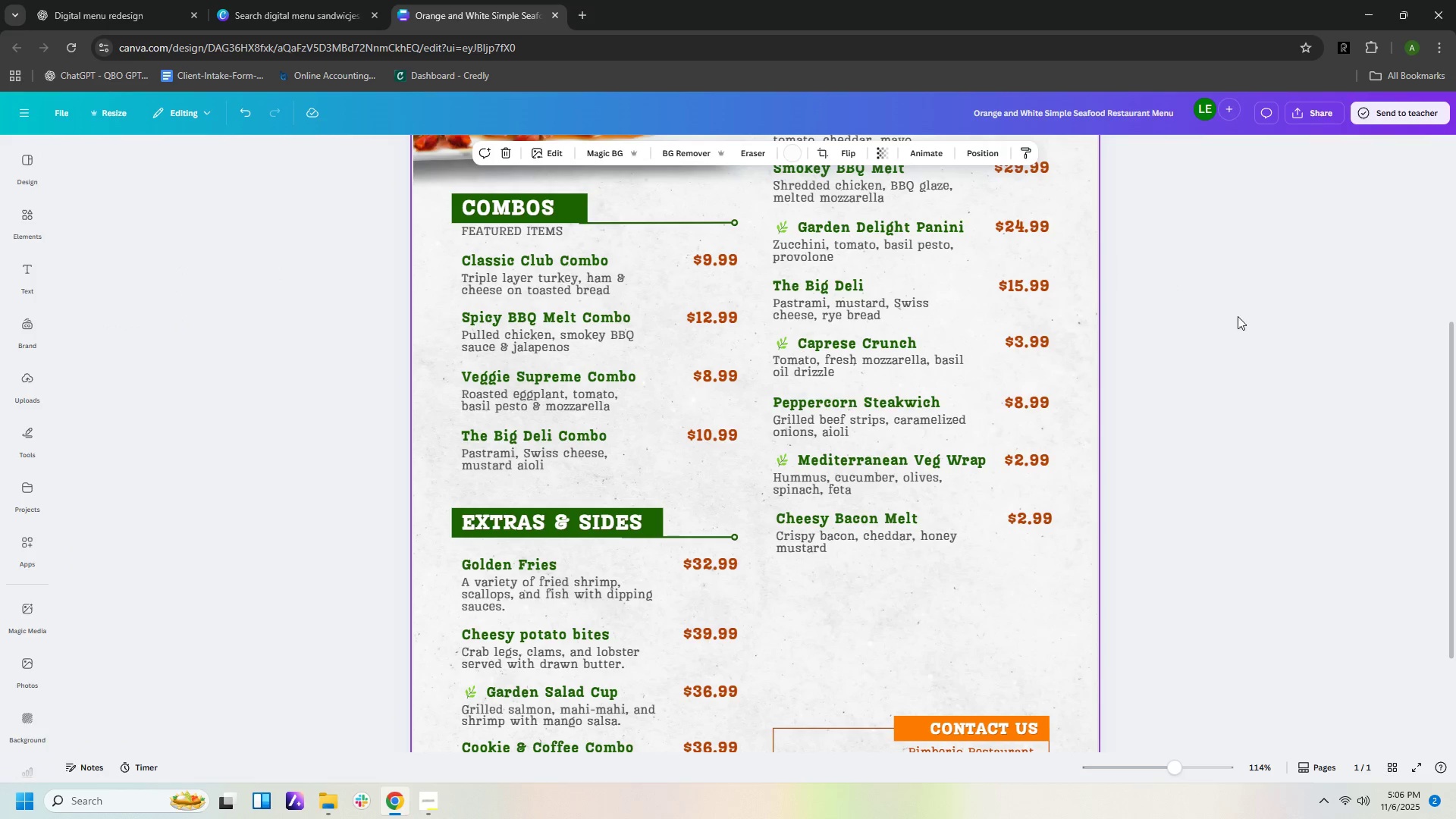 
scroll: coordinate [1315, 367], scroll_direction: up, amount: 2.0
 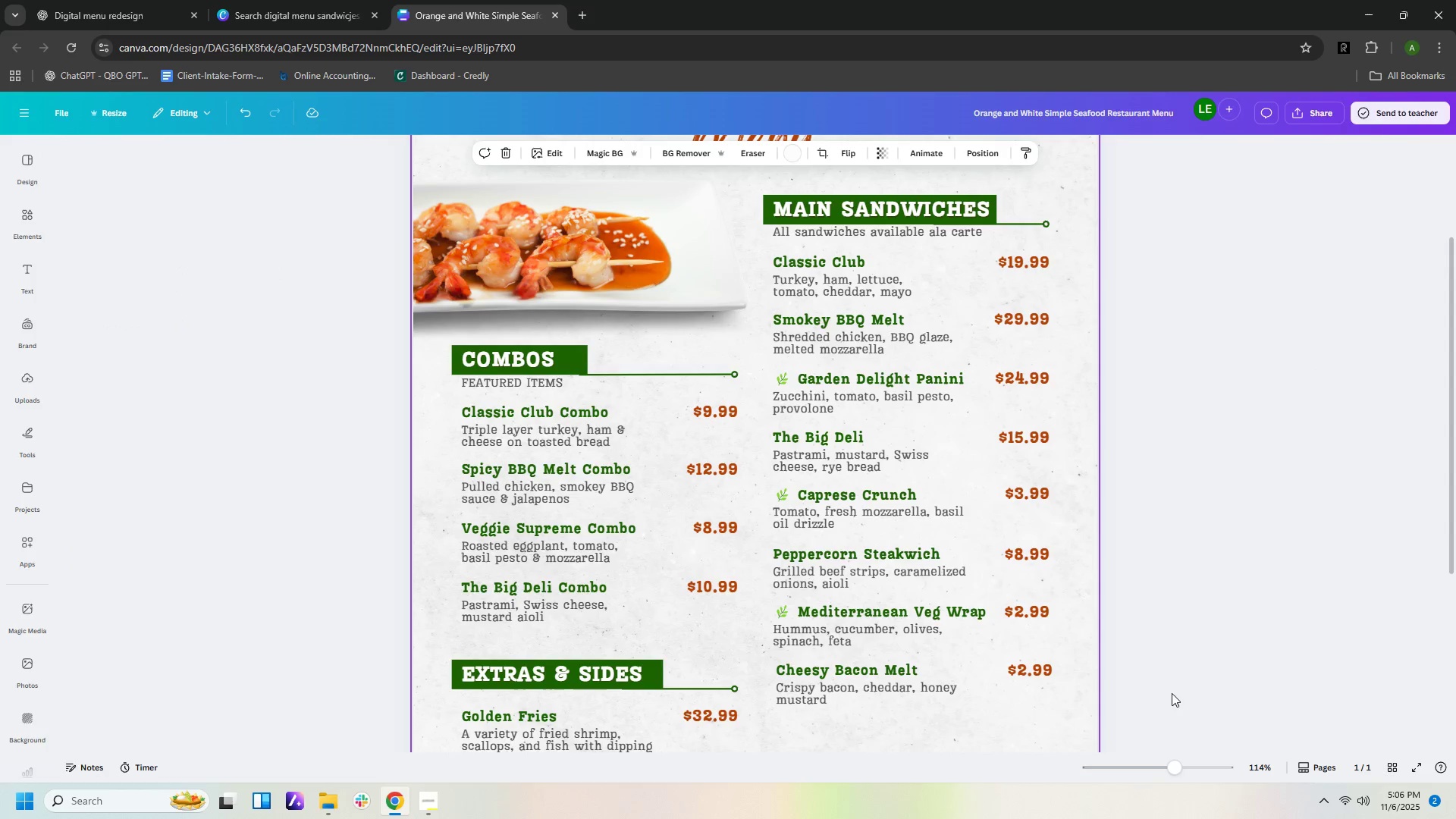 
left_click_drag(start_coordinate=[1153, 703], to_coordinate=[1031, 240])
 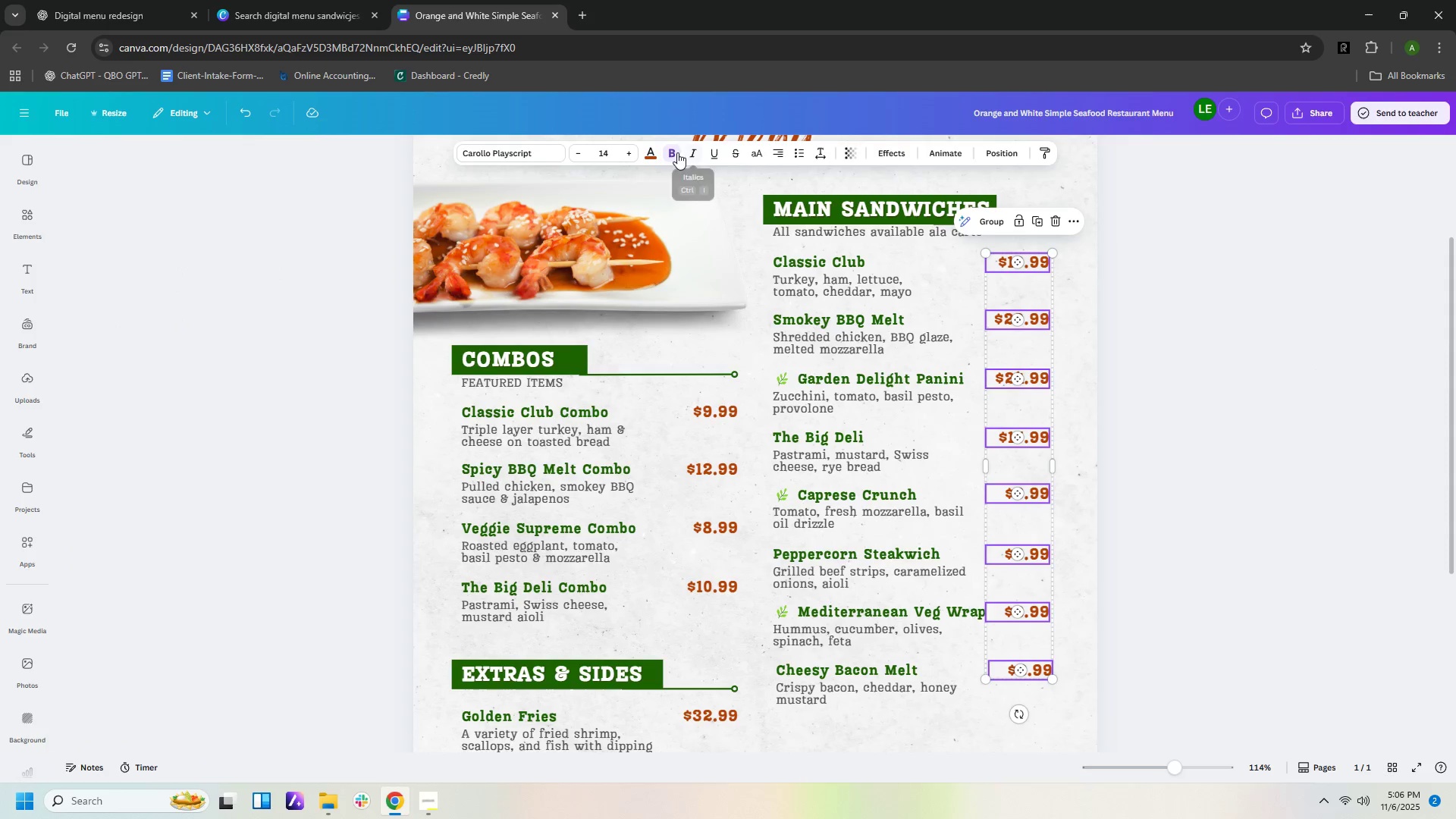 
left_click([654, 151])
 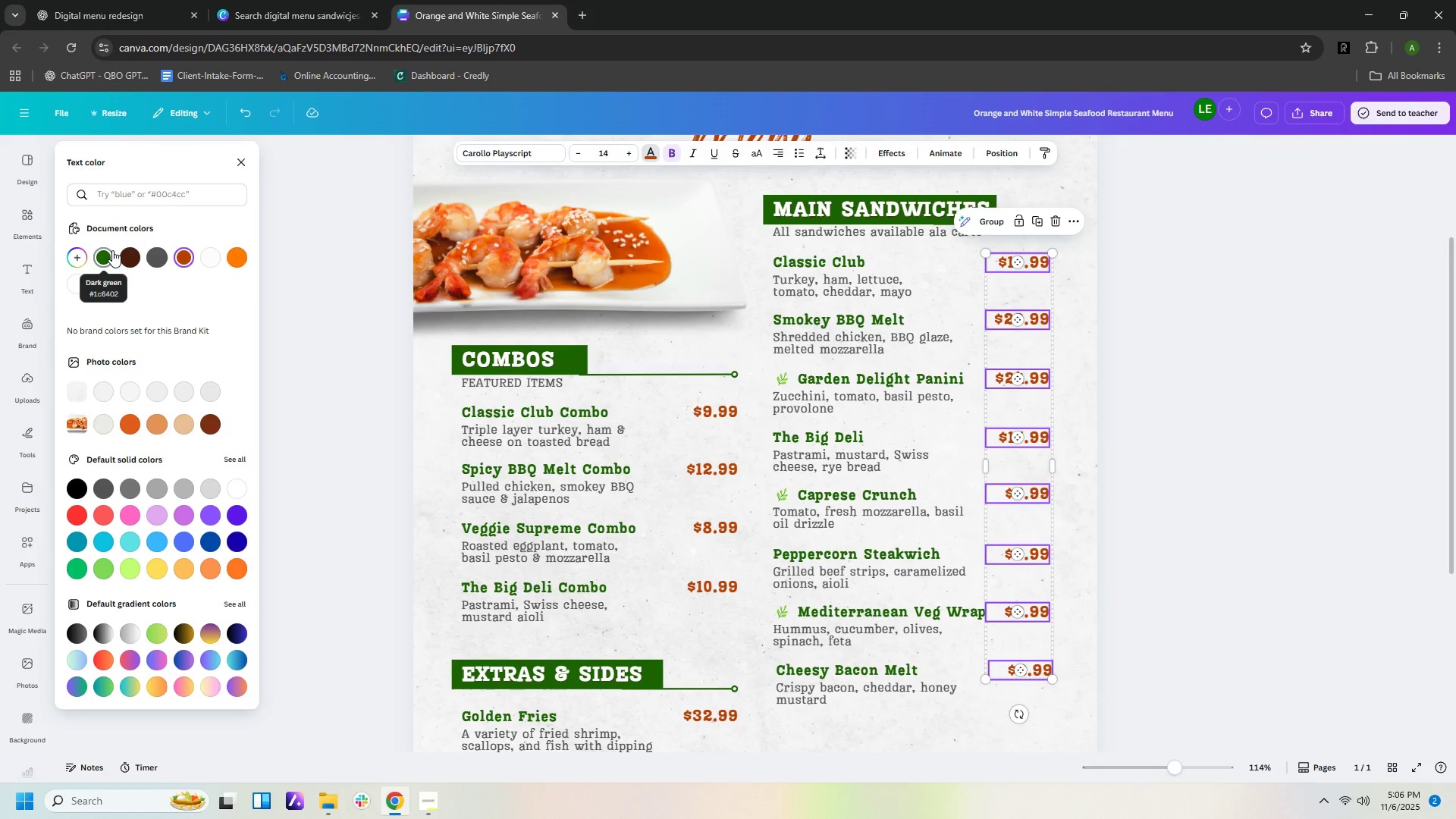 
left_click([102, 259])
 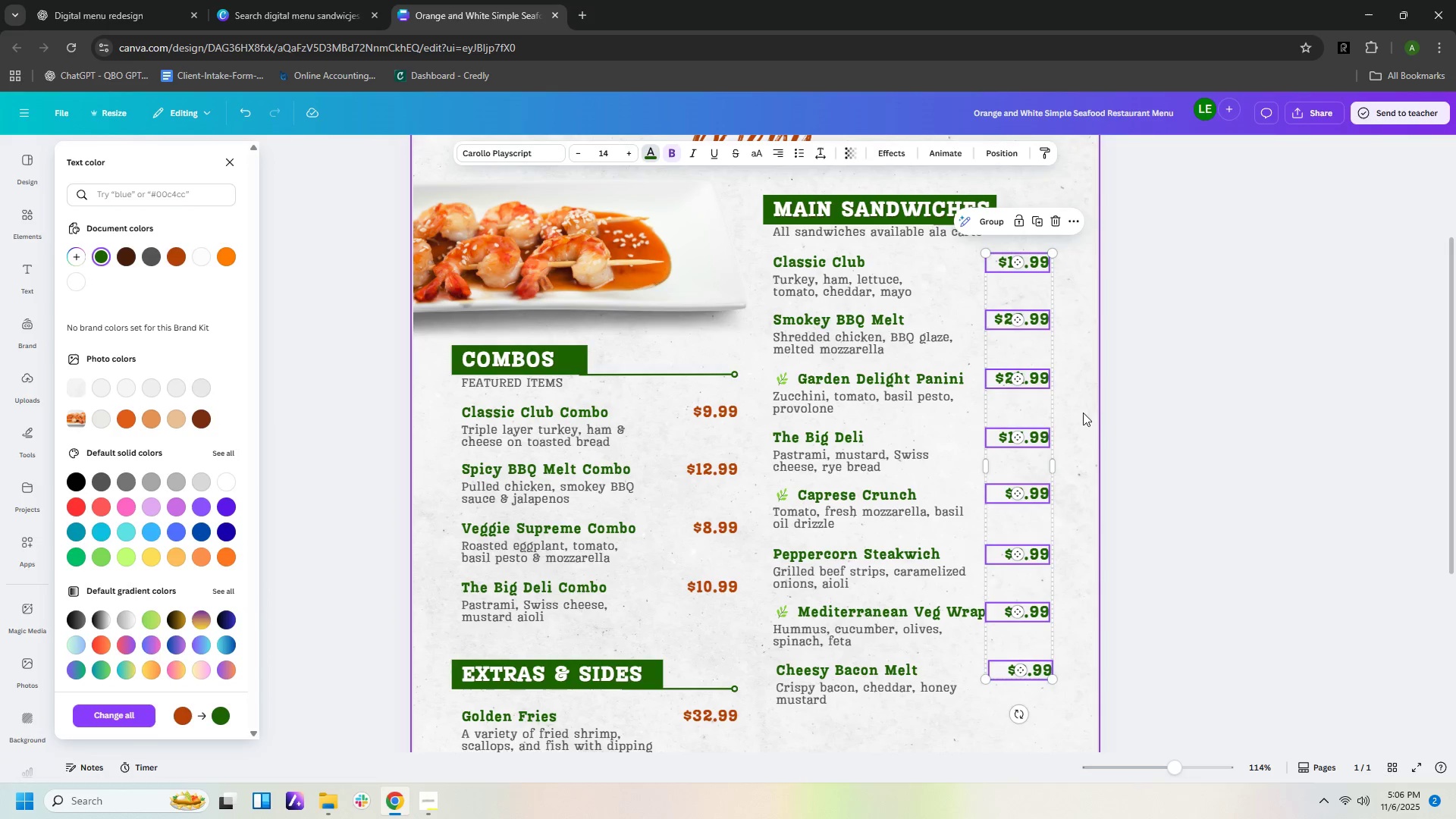 
scroll: coordinate [1100, 416], scroll_direction: down, amount: 3.0
 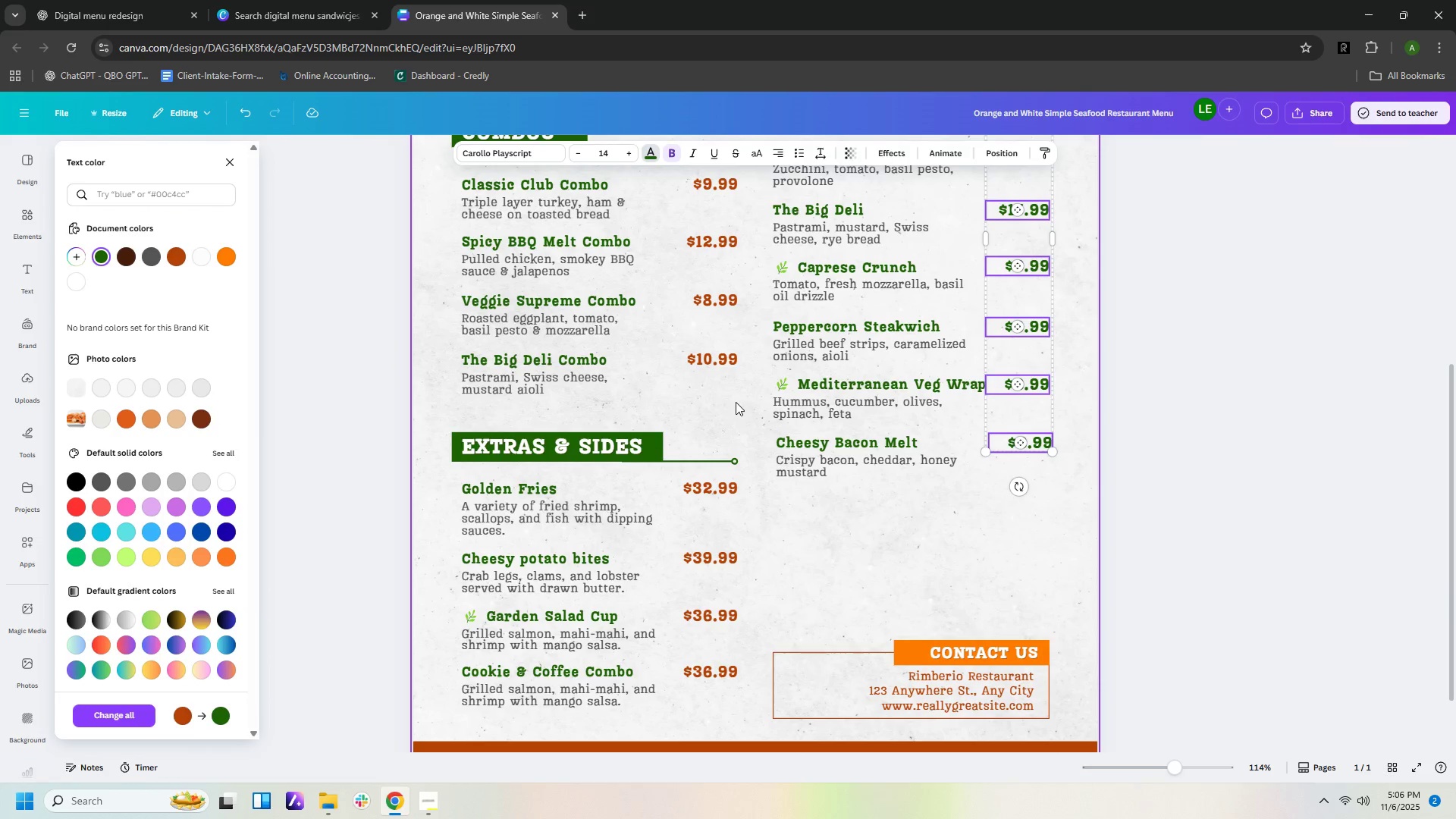 
left_click_drag(start_coordinate=[747, 395], to_coordinate=[725, 166])
 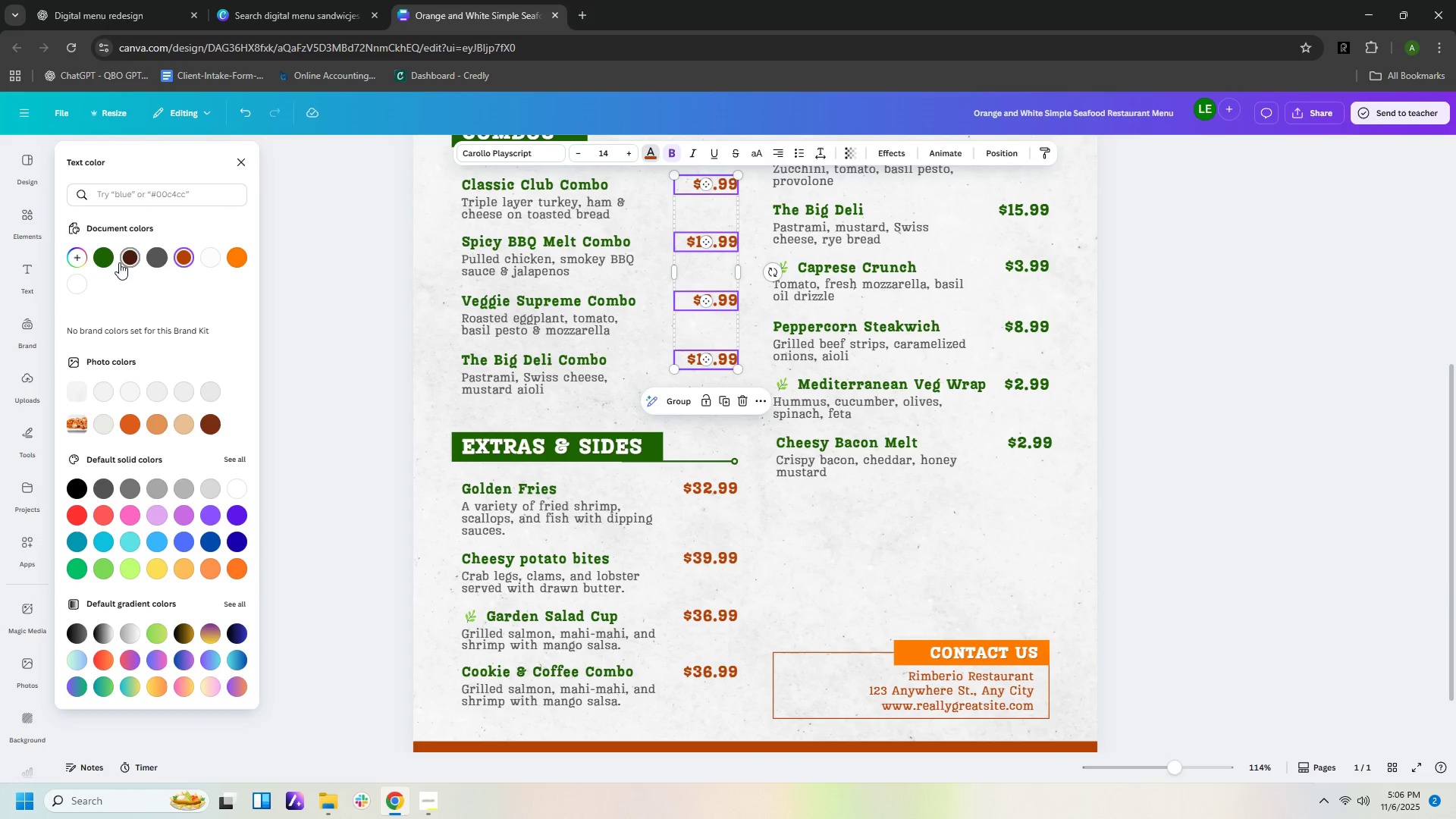 
left_click([105, 258])
 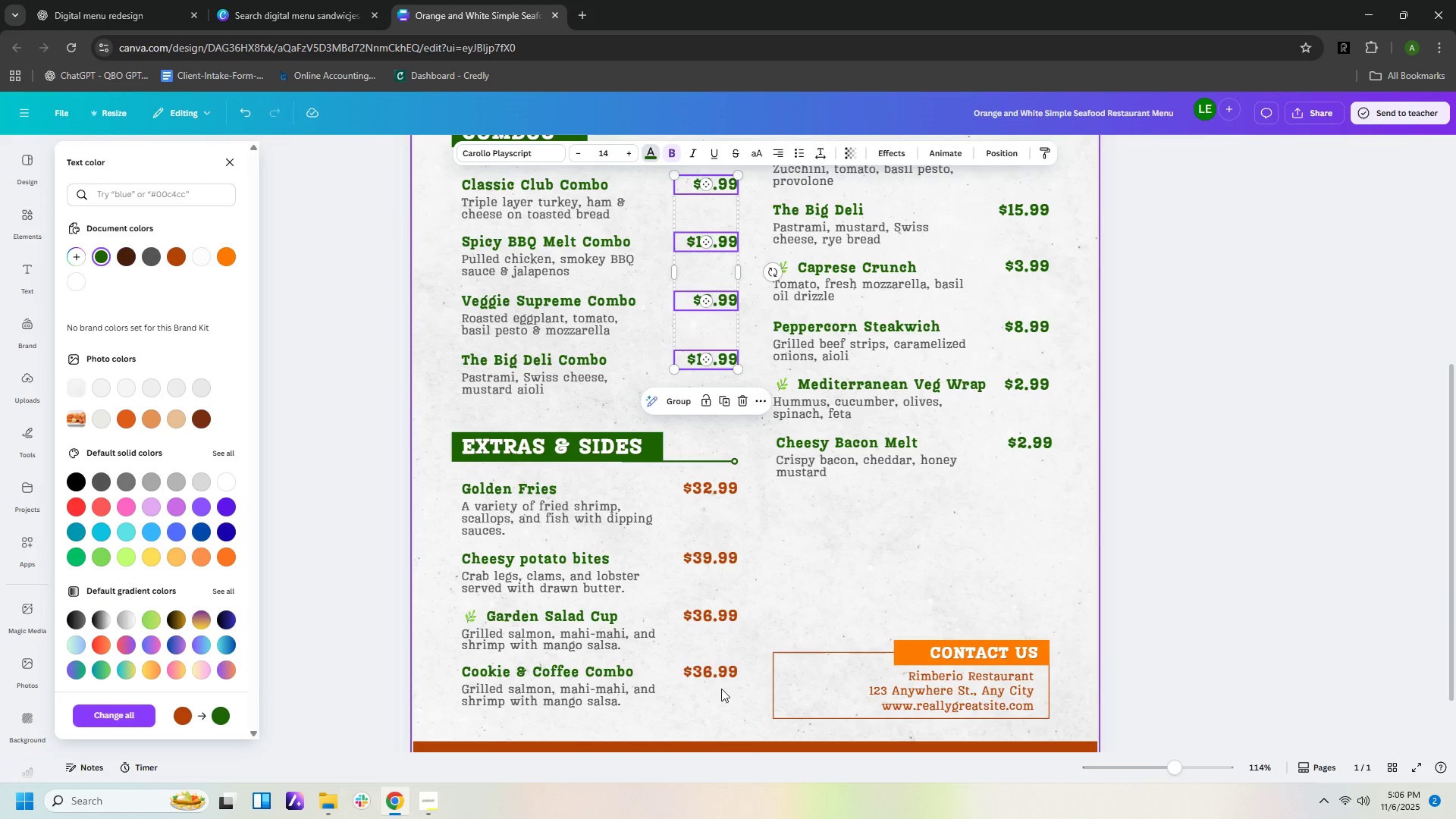 
left_click_drag(start_coordinate=[725, 692], to_coordinate=[723, 466])
 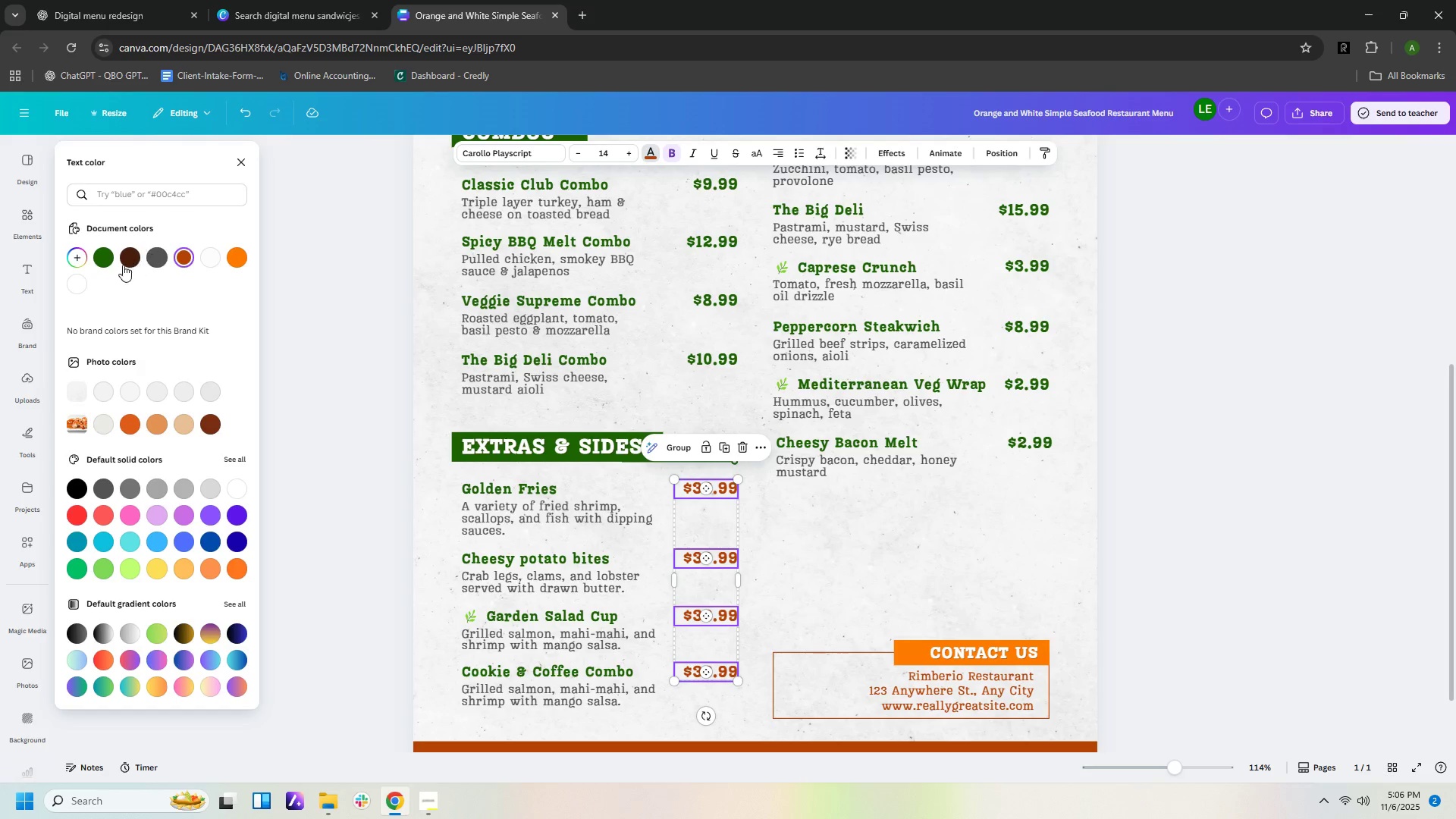 
left_click([103, 265])
 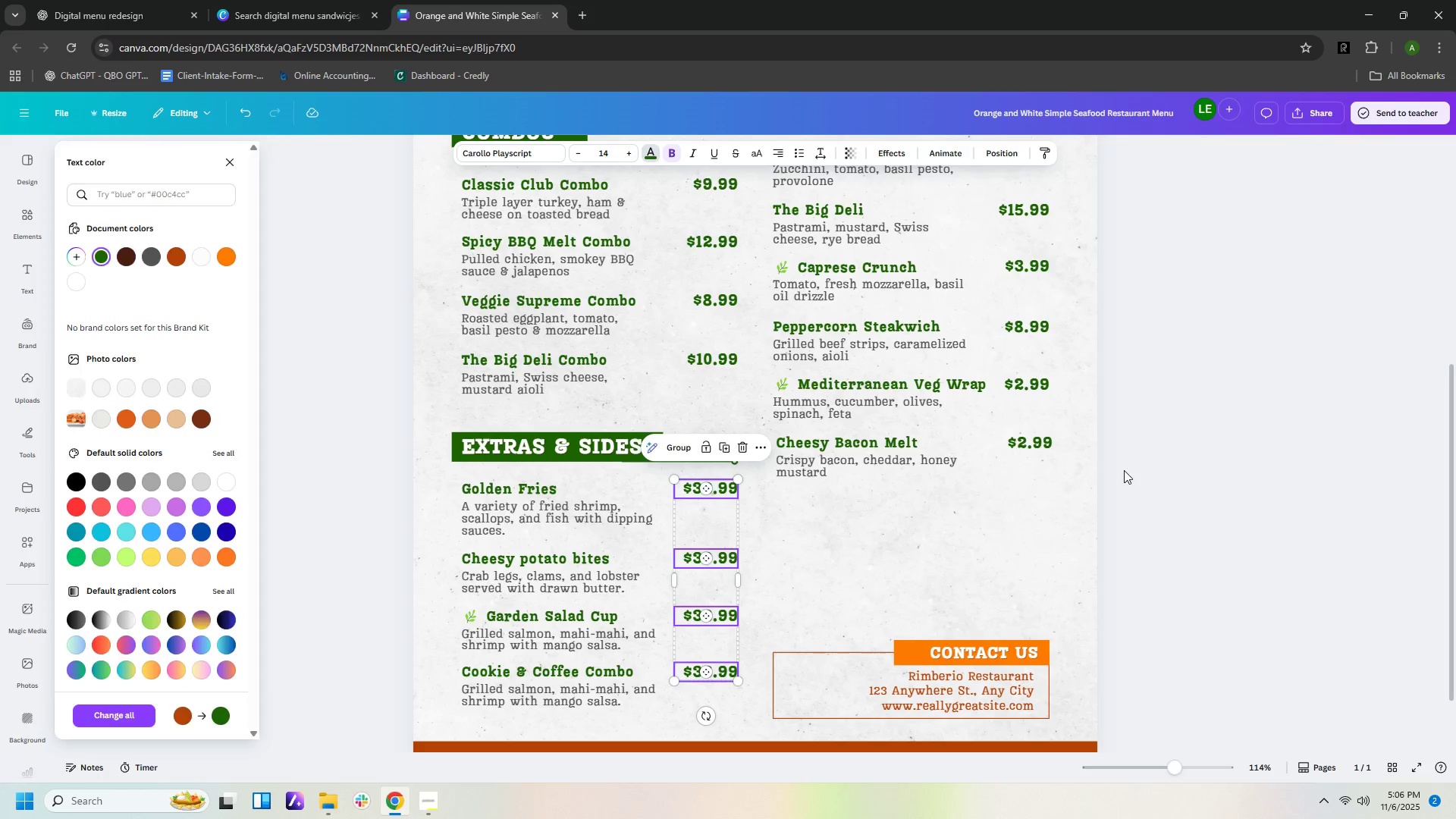 
left_click([1124, 470])
 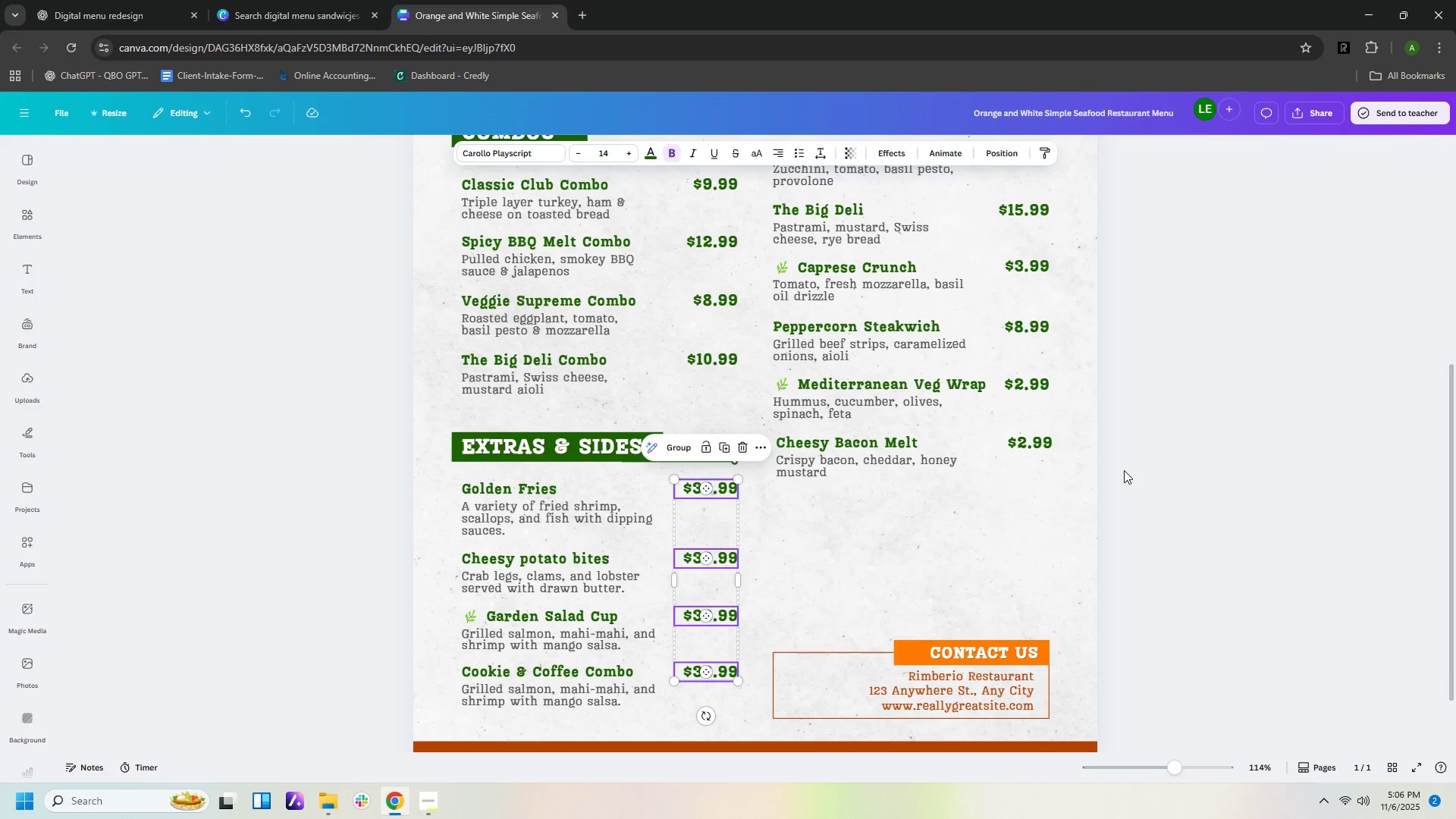 
scroll: coordinate [1124, 467], scroll_direction: up, amount: 6.0
 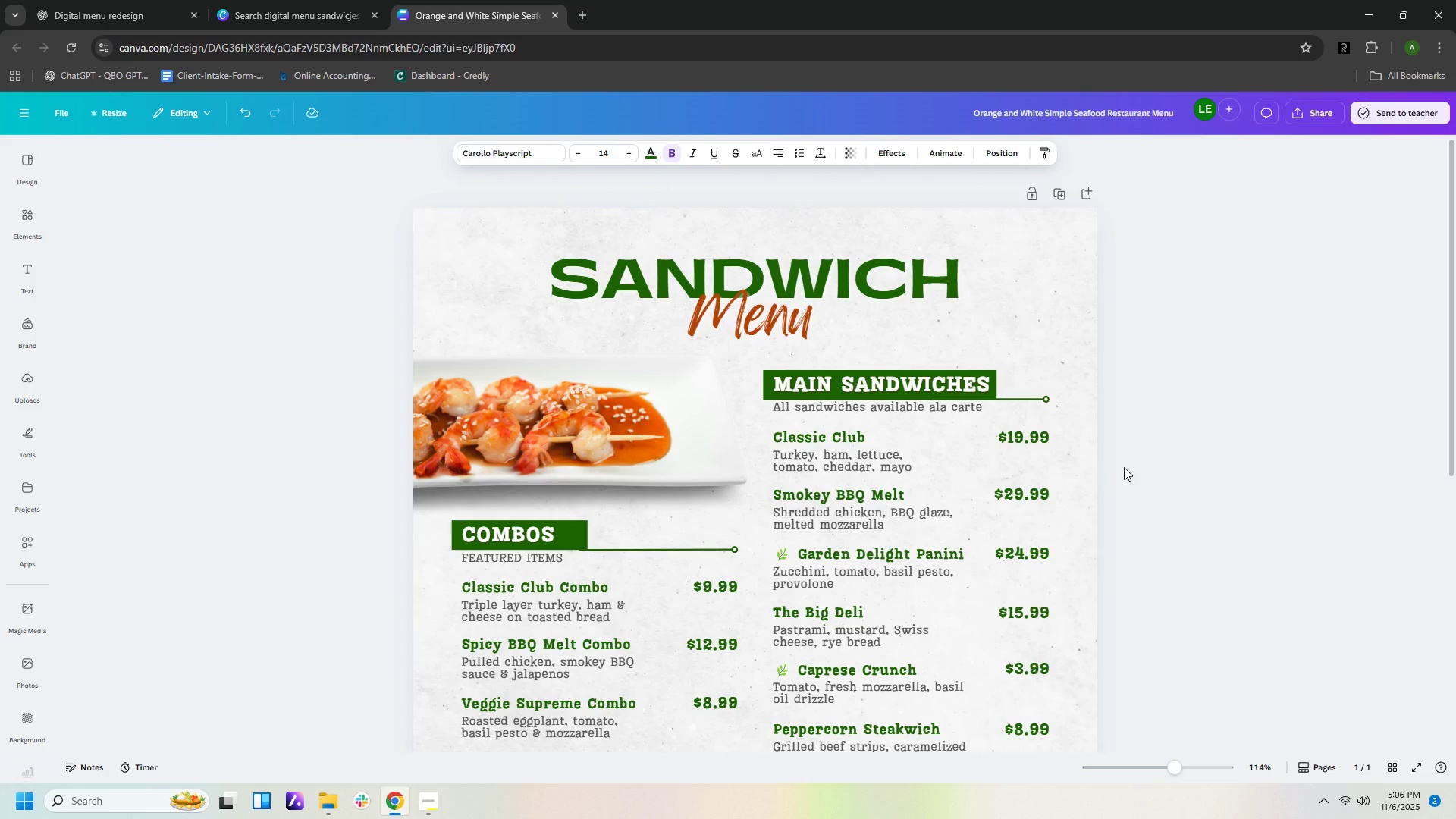 
scroll: coordinate [1124, 467], scroll_direction: down, amount: 2.0
 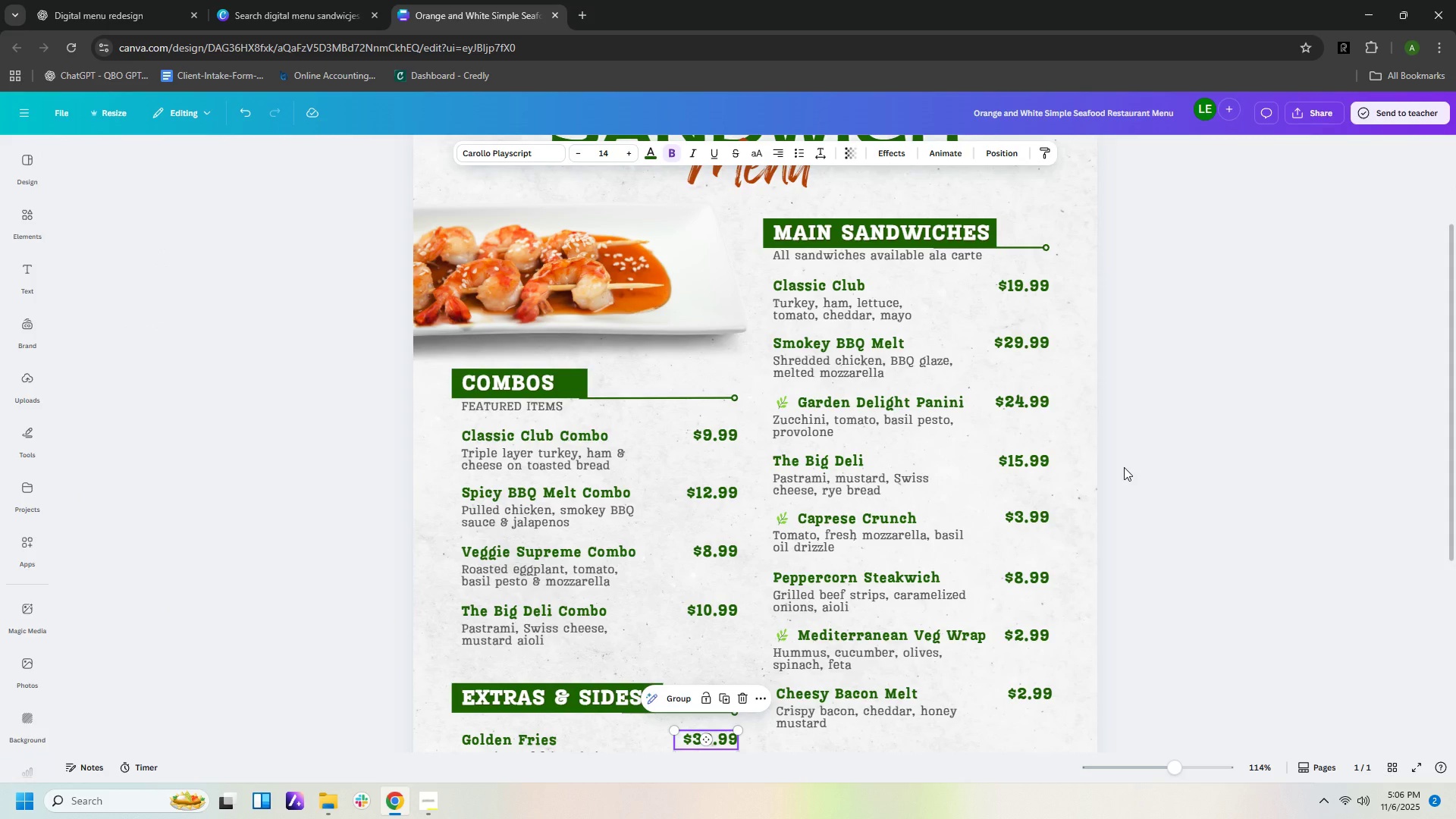 
scroll: coordinate [1124, 467], scroll_direction: up, amount: 1.0
 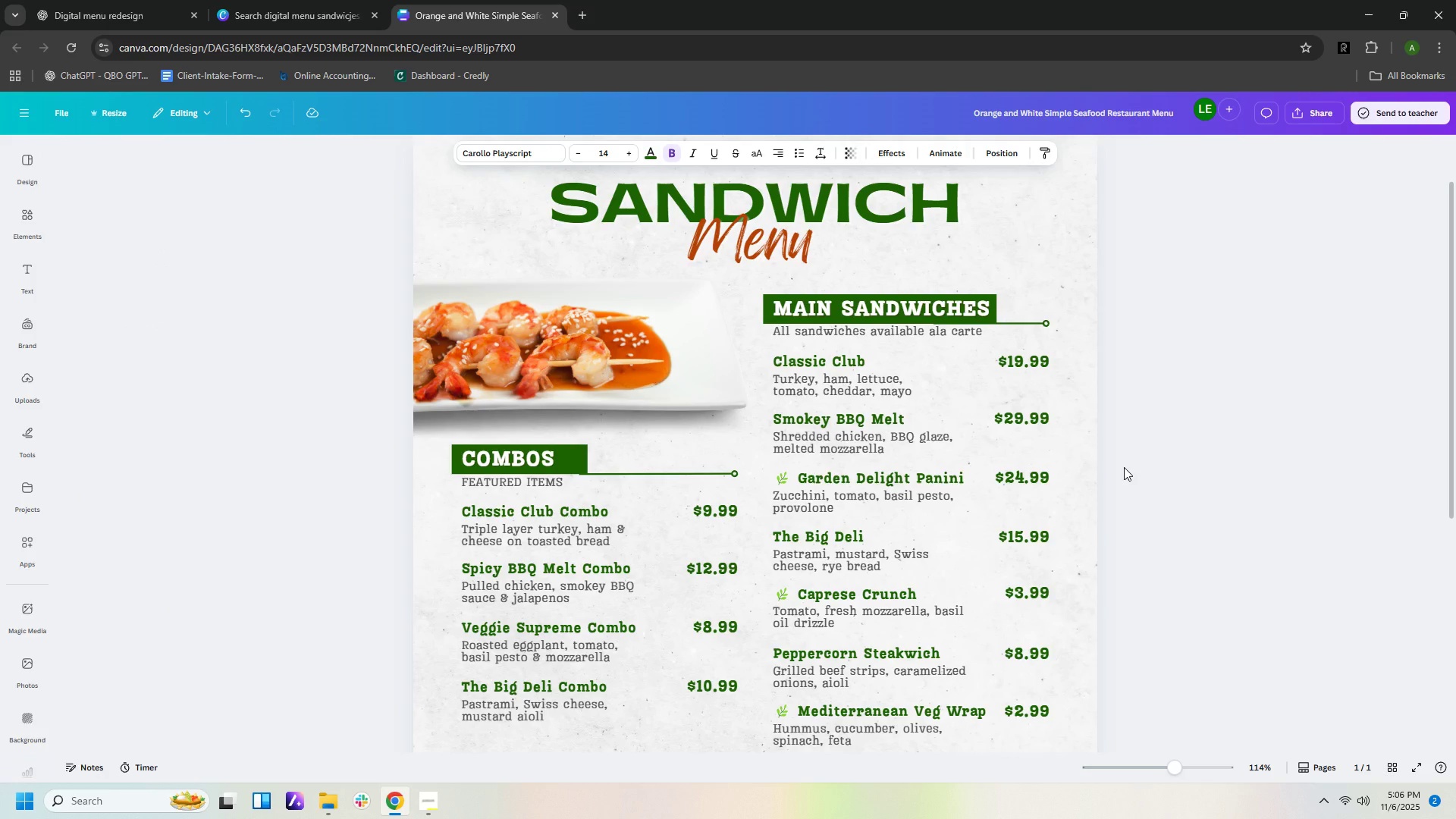 
scroll: coordinate [1124, 468], scroll_direction: down, amount: 4.0
 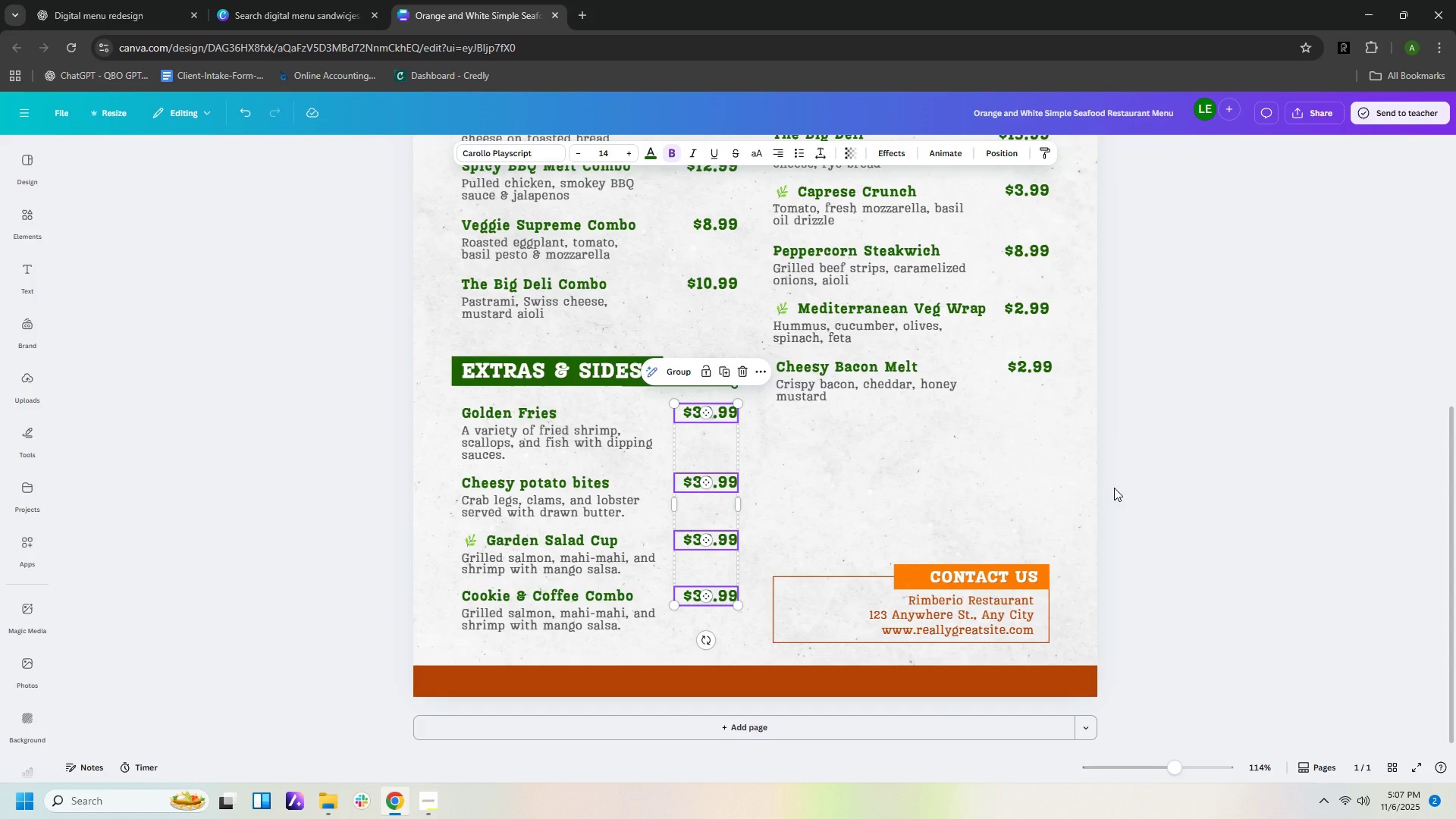 
scroll: coordinate [1147, 425], scroll_direction: up, amount: 6.0
 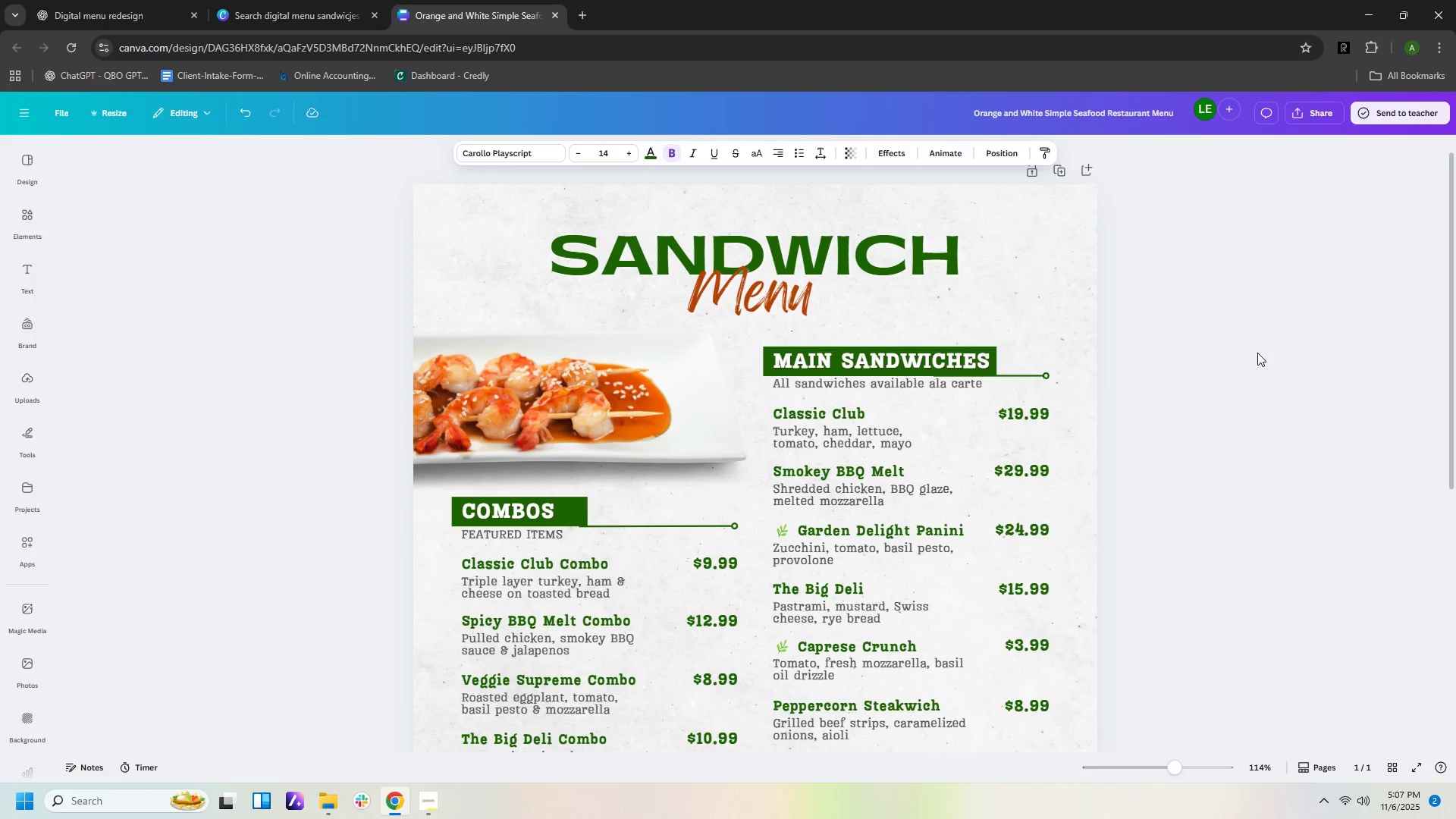 
left_click_drag(start_coordinate=[1185, 325], to_coordinate=[906, 629])
 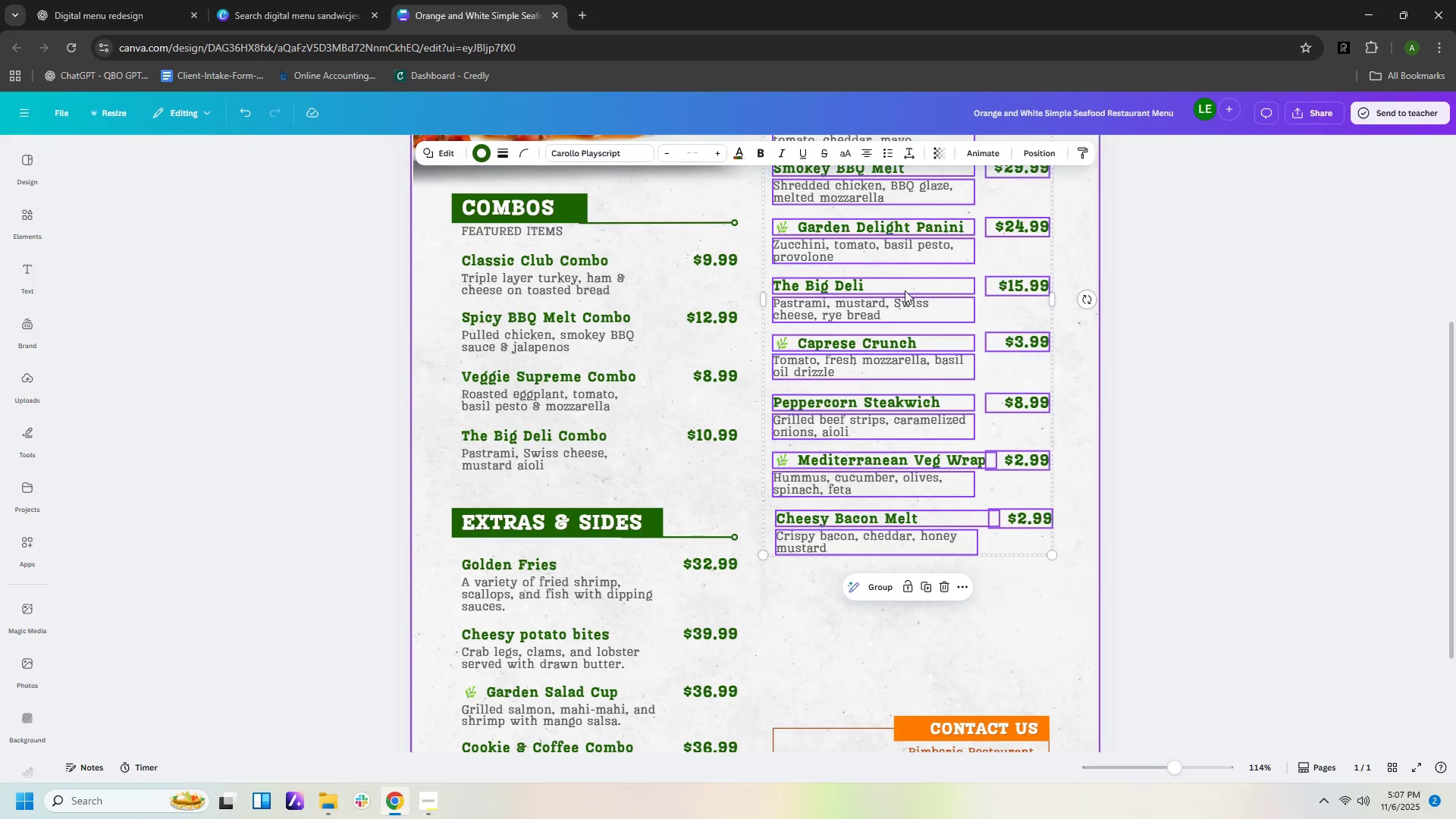 
scroll: coordinate [905, 662], scroll_direction: down, amount: 4.0
 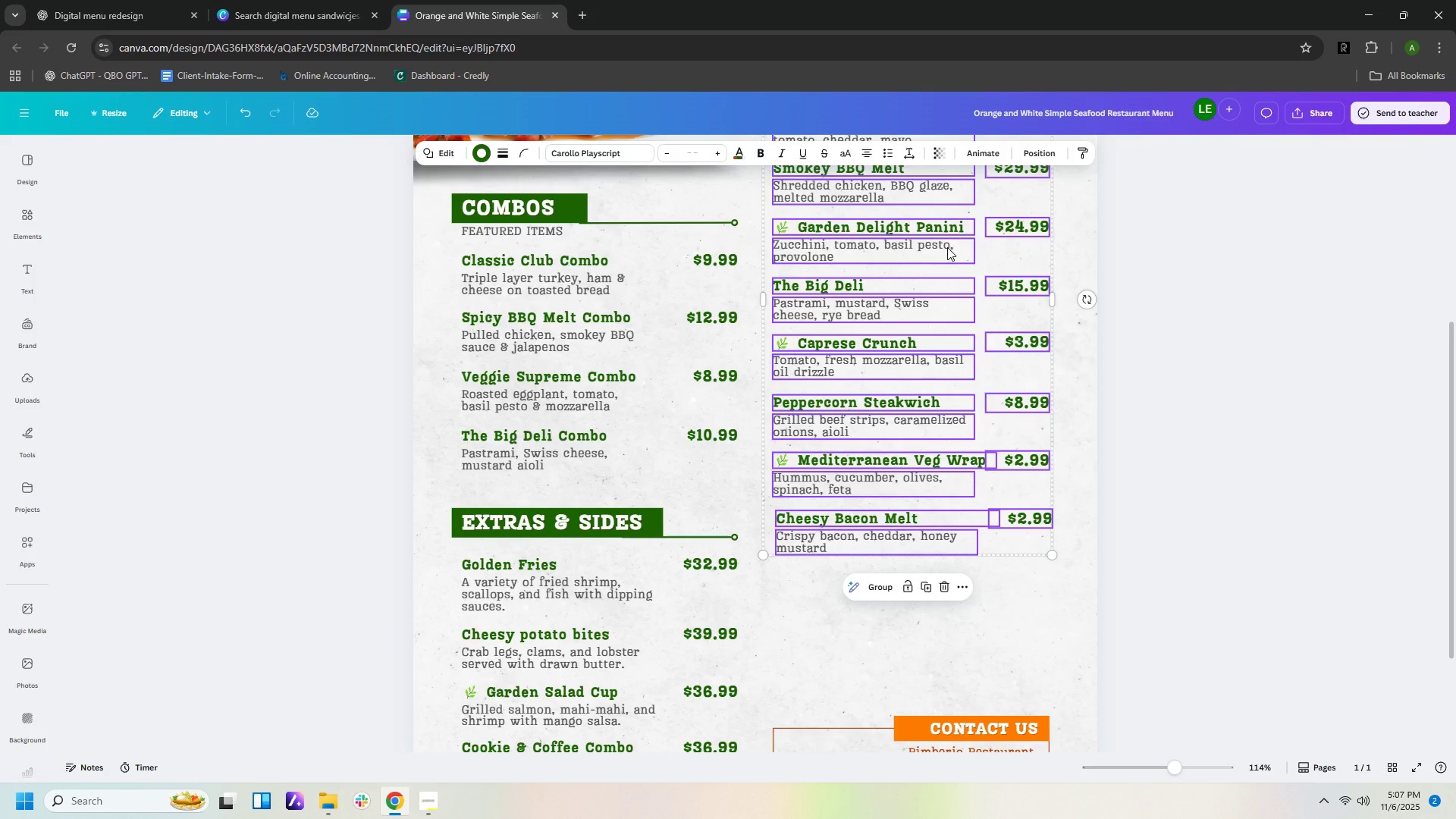 
scroll: coordinate [1166, 351], scroll_direction: up, amount: 4.0
 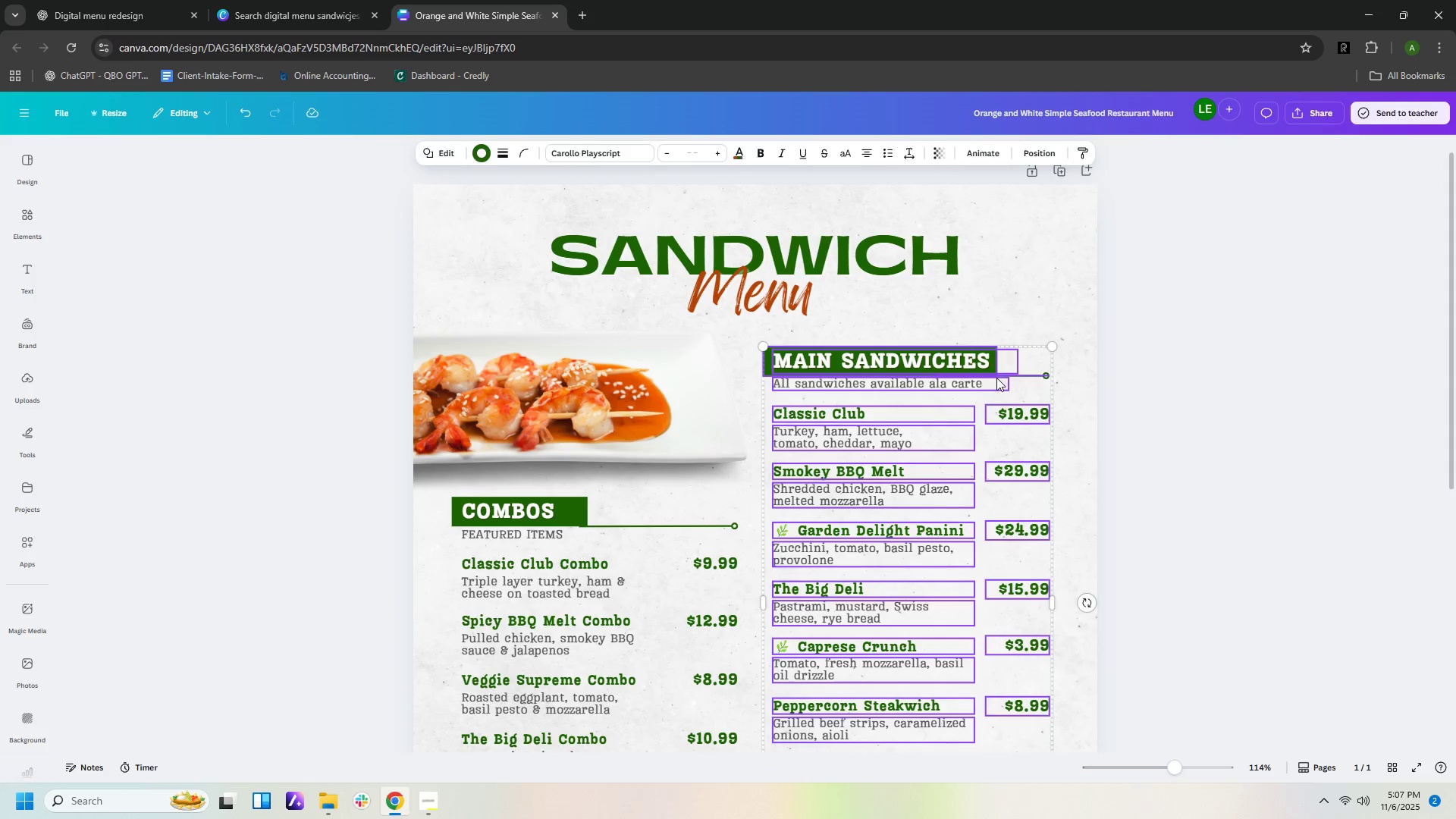 
left_click_drag(start_coordinate=[996, 378], to_coordinate=[999, 438])
 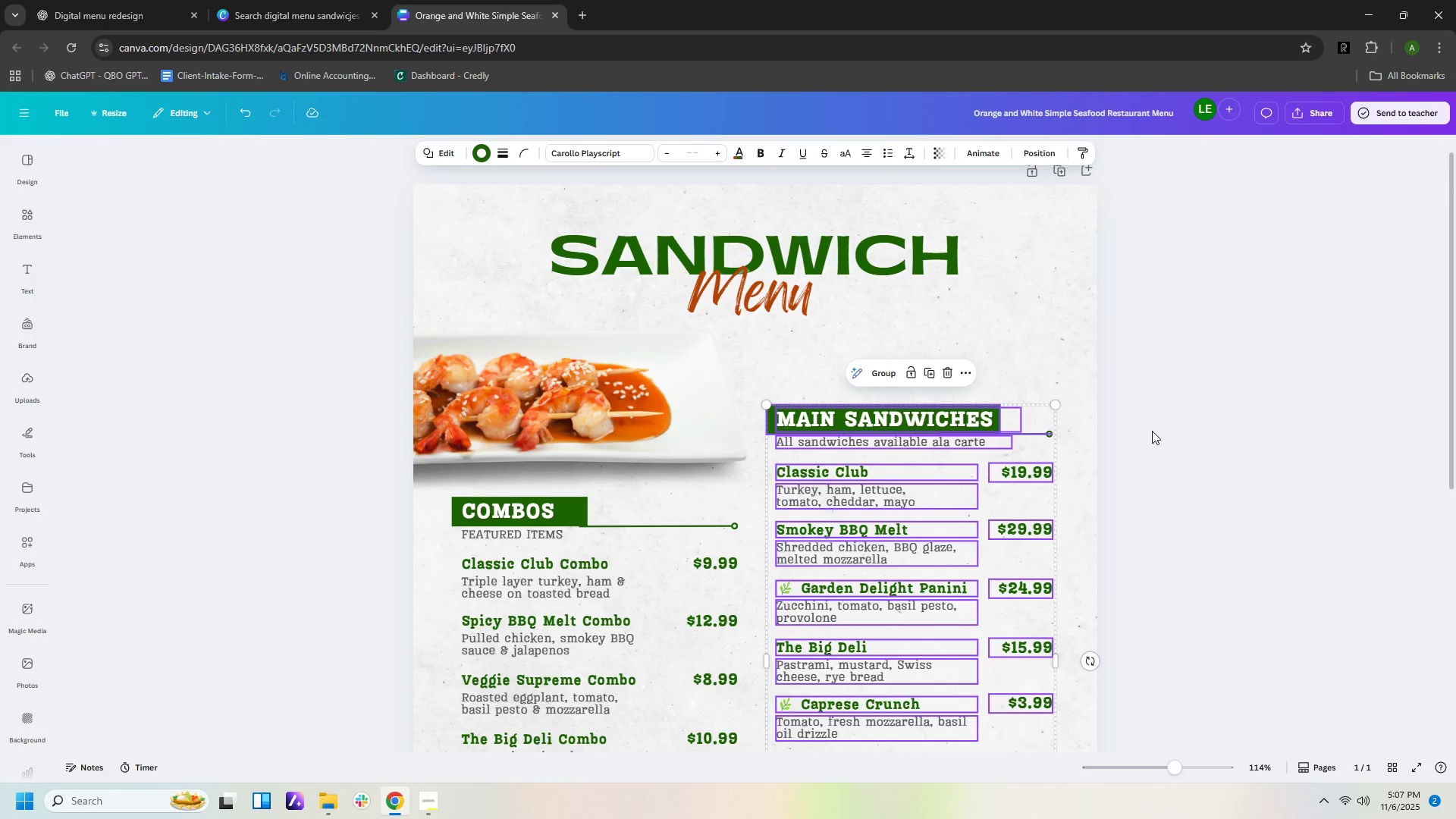 
left_click([1152, 431])
 